 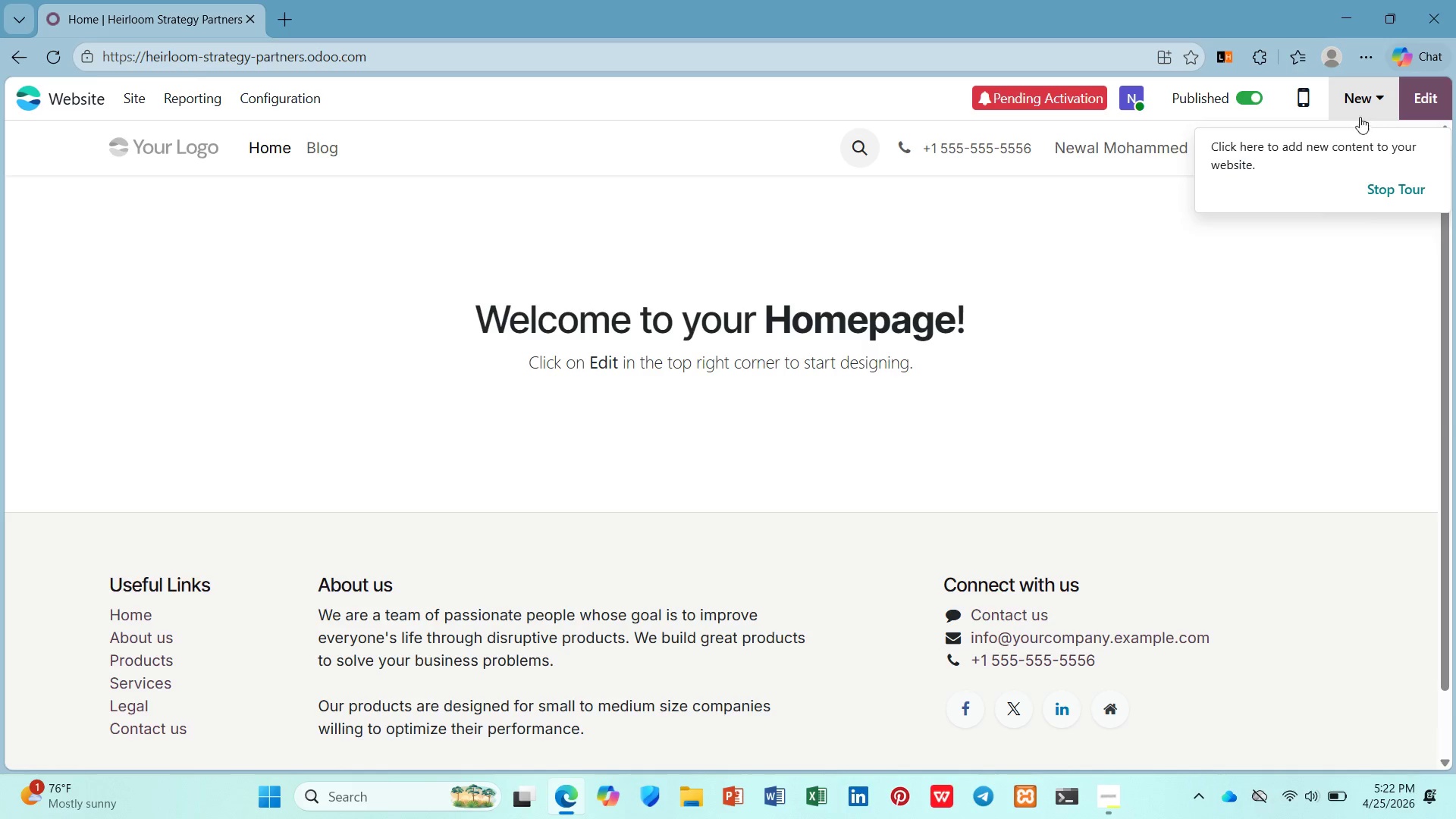 
left_click([1042, 216])
 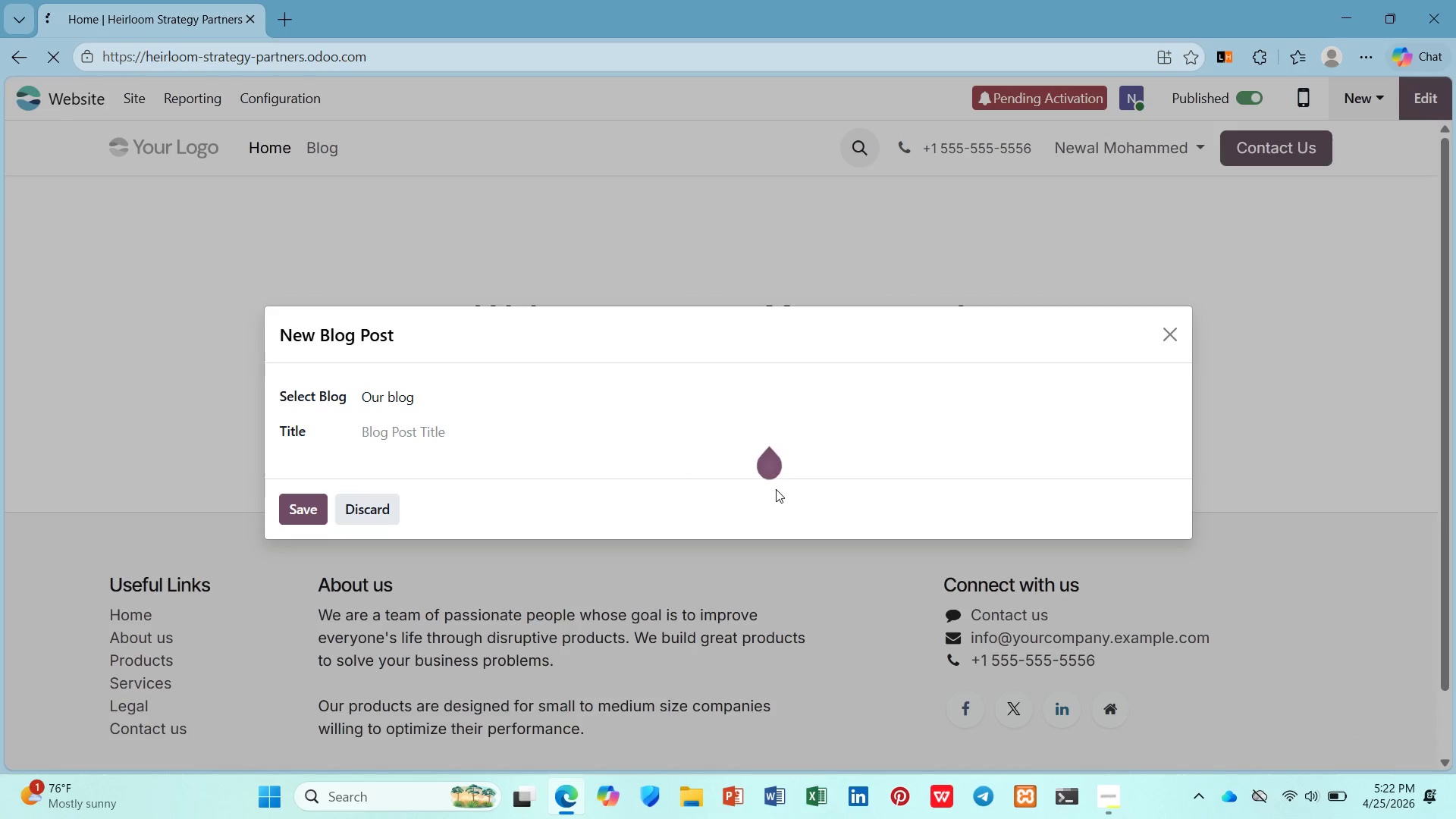 
wait(7.97)
 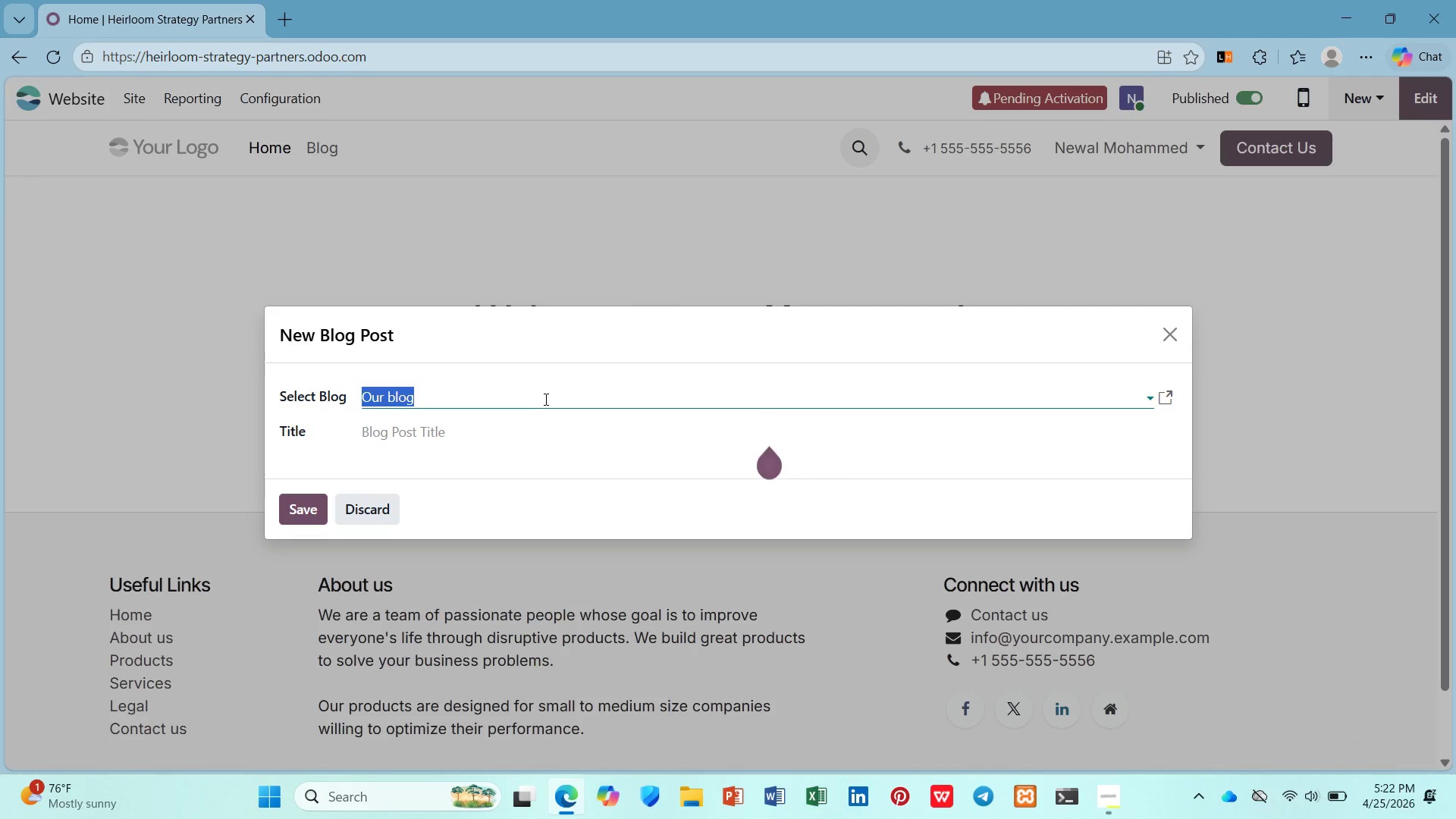 
left_click([336, 108])
 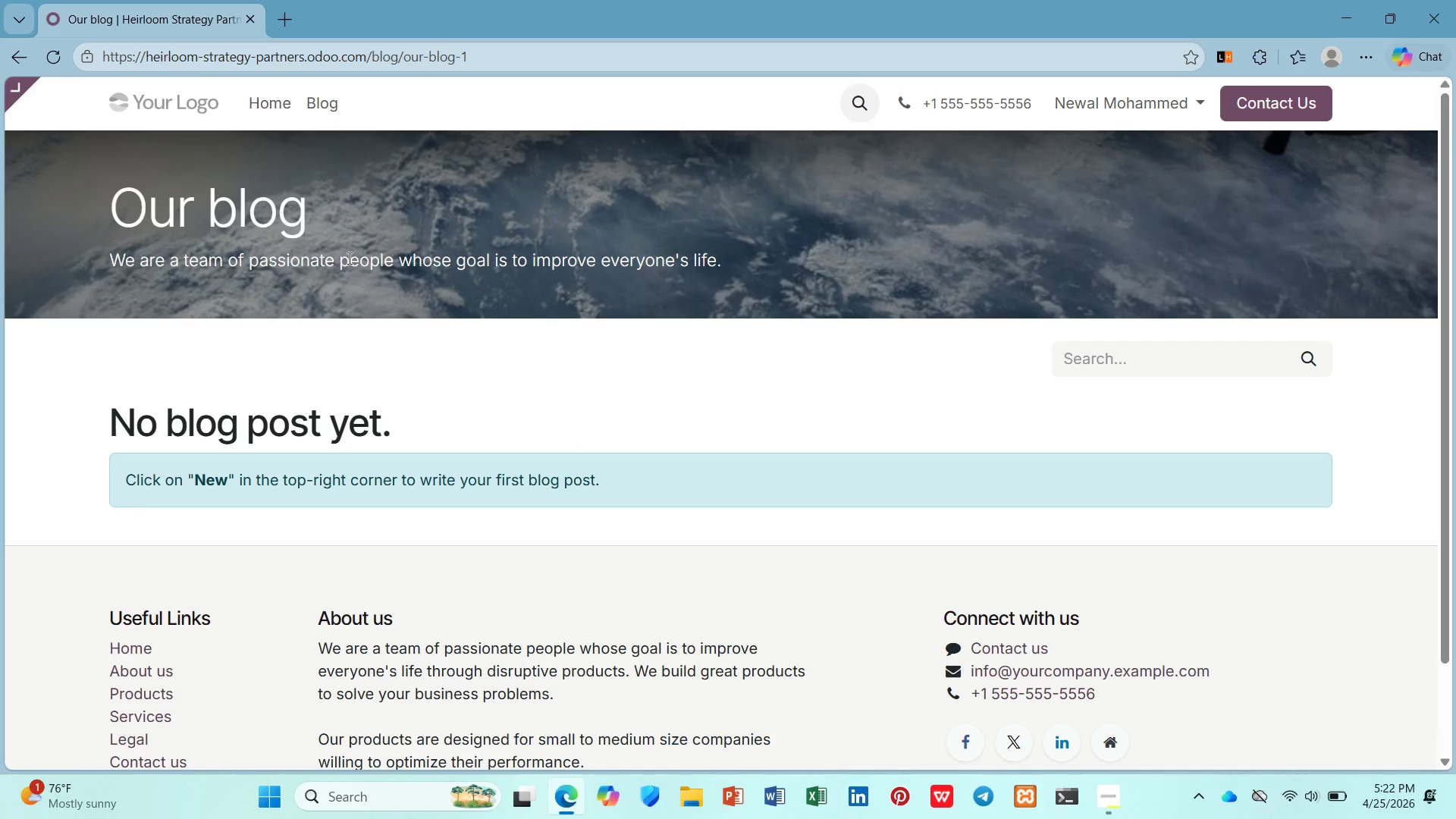 
left_click([90, 99])
 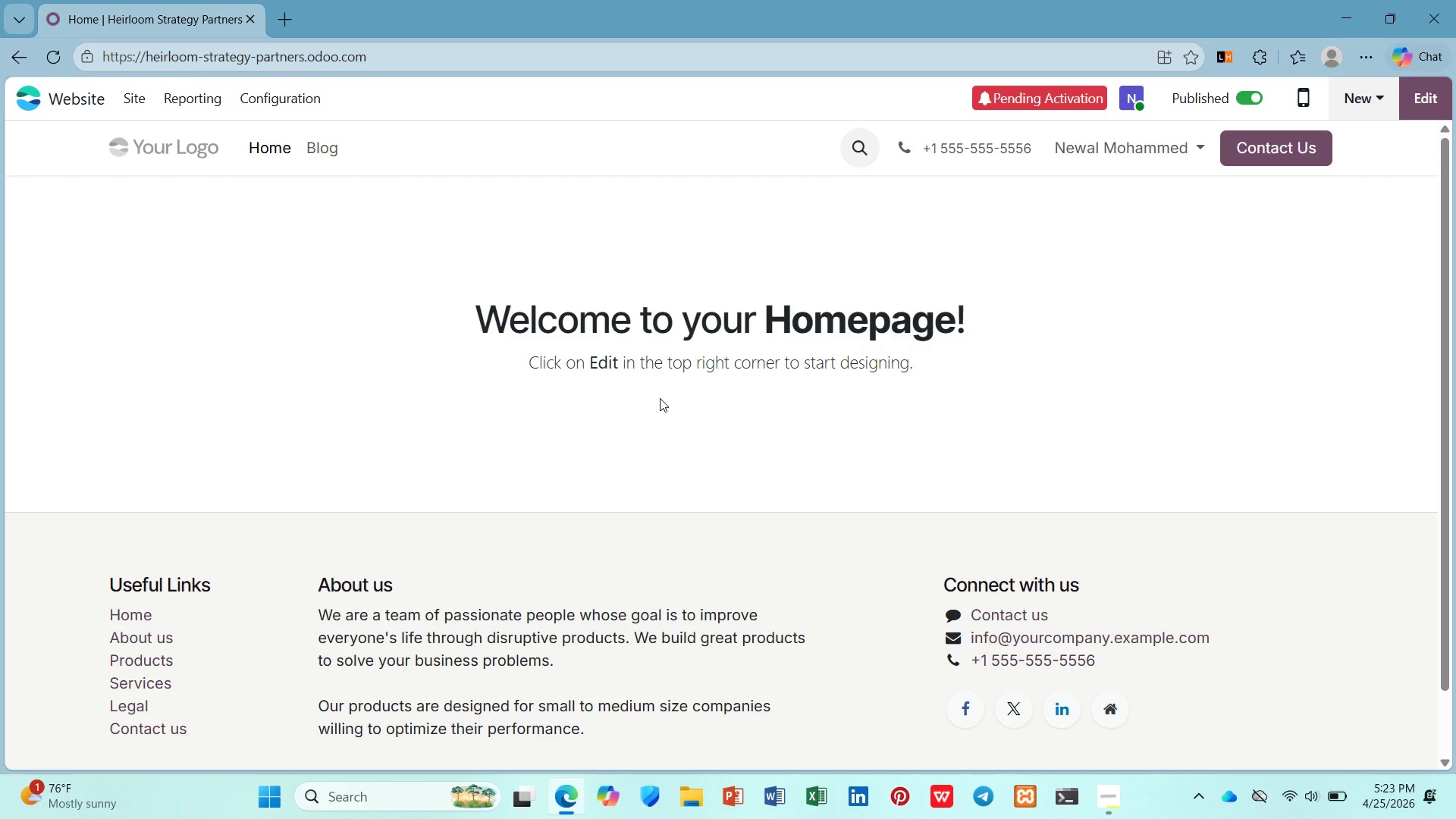 
wait(51.67)
 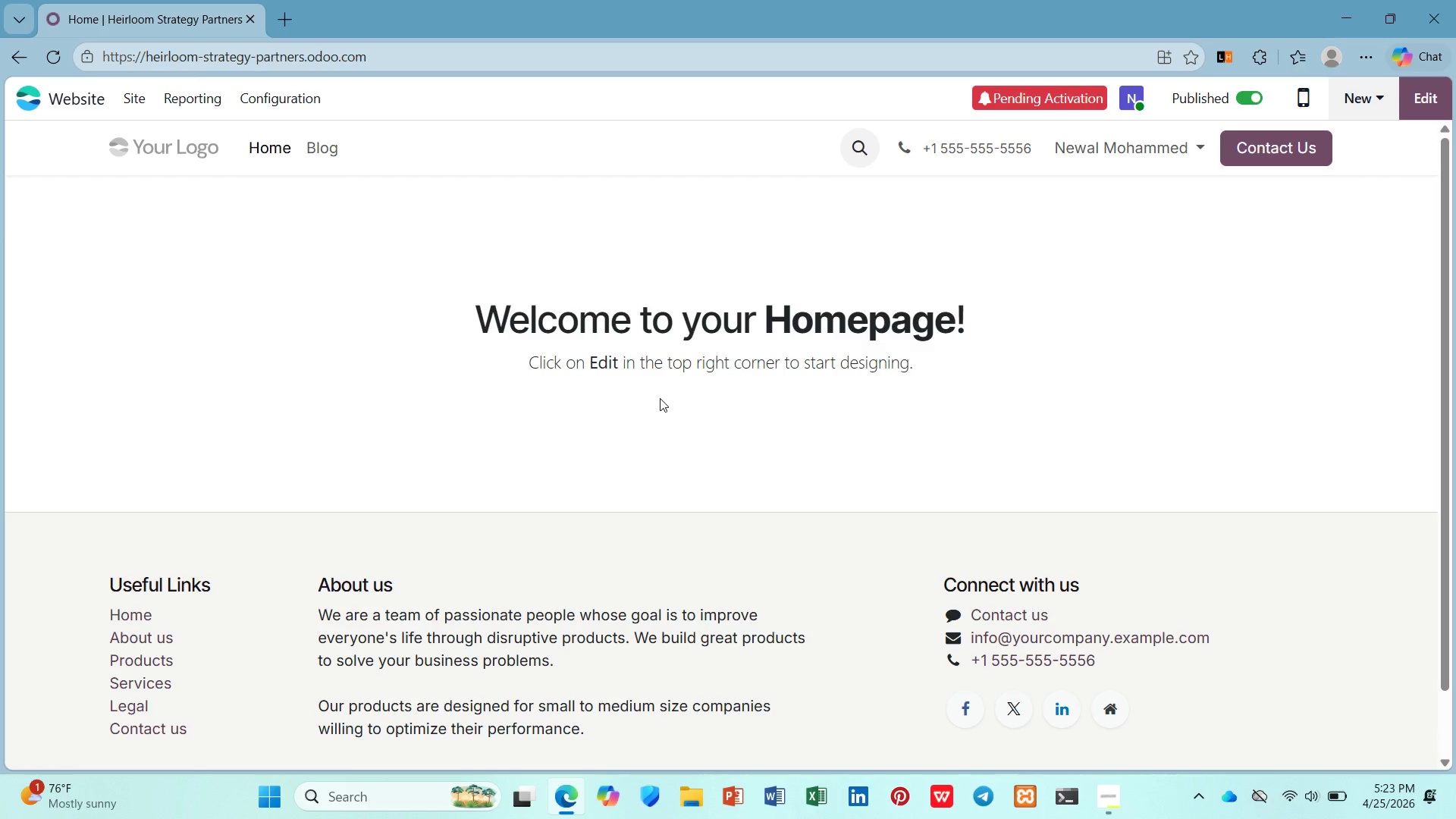 
left_click([1360, 111])
 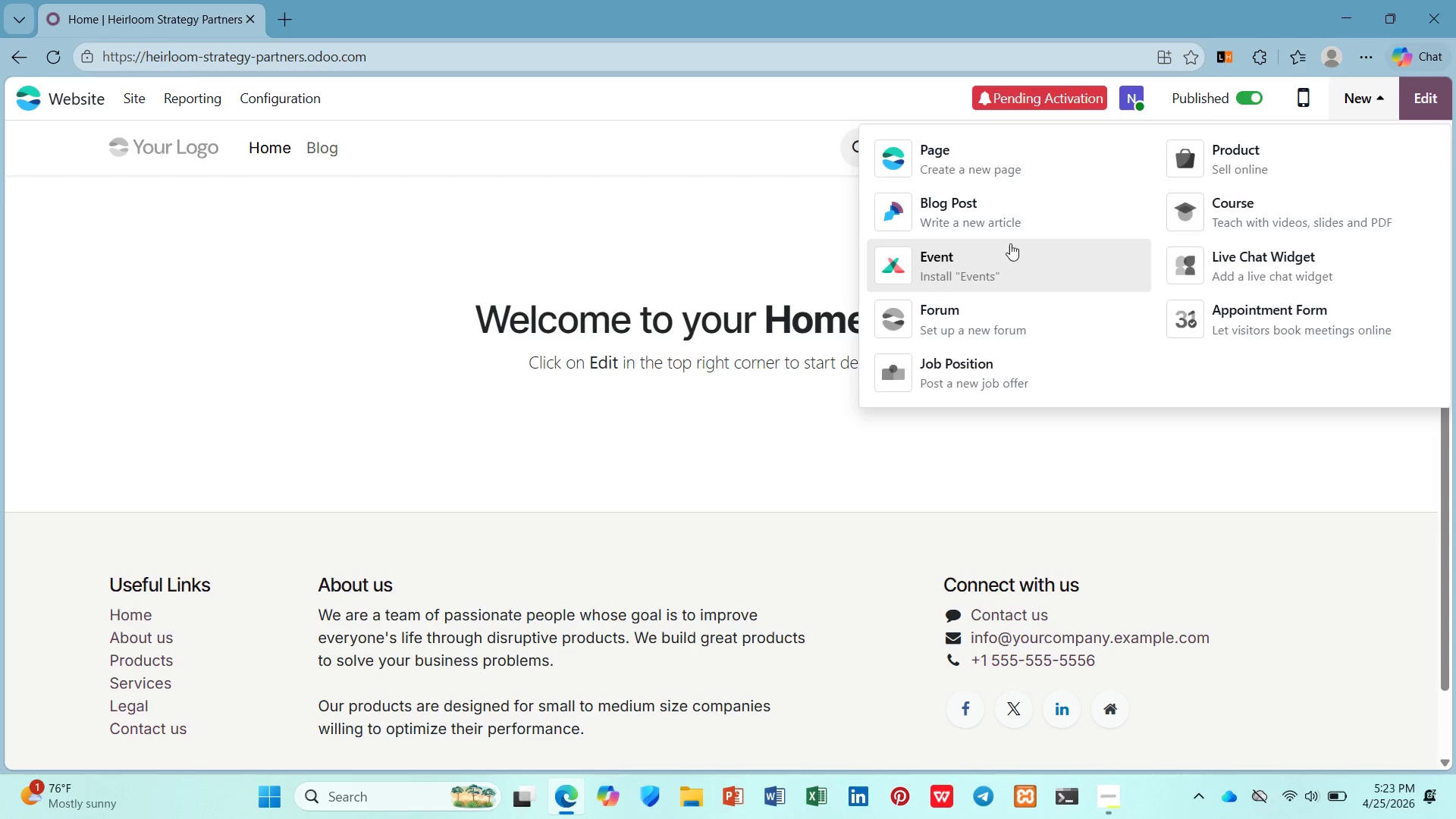 
left_click([1005, 221])
 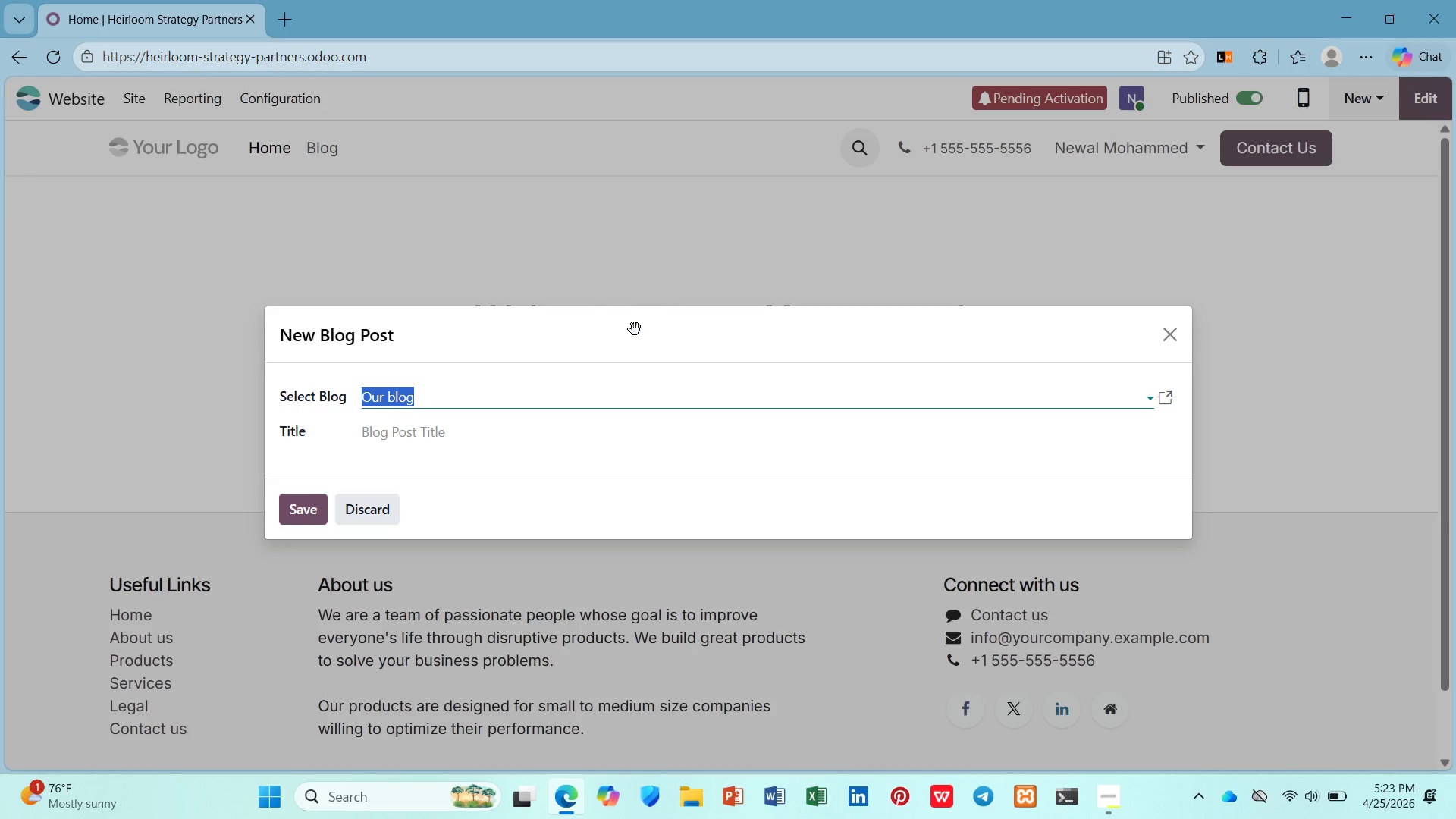 
right_click([587, 400])
 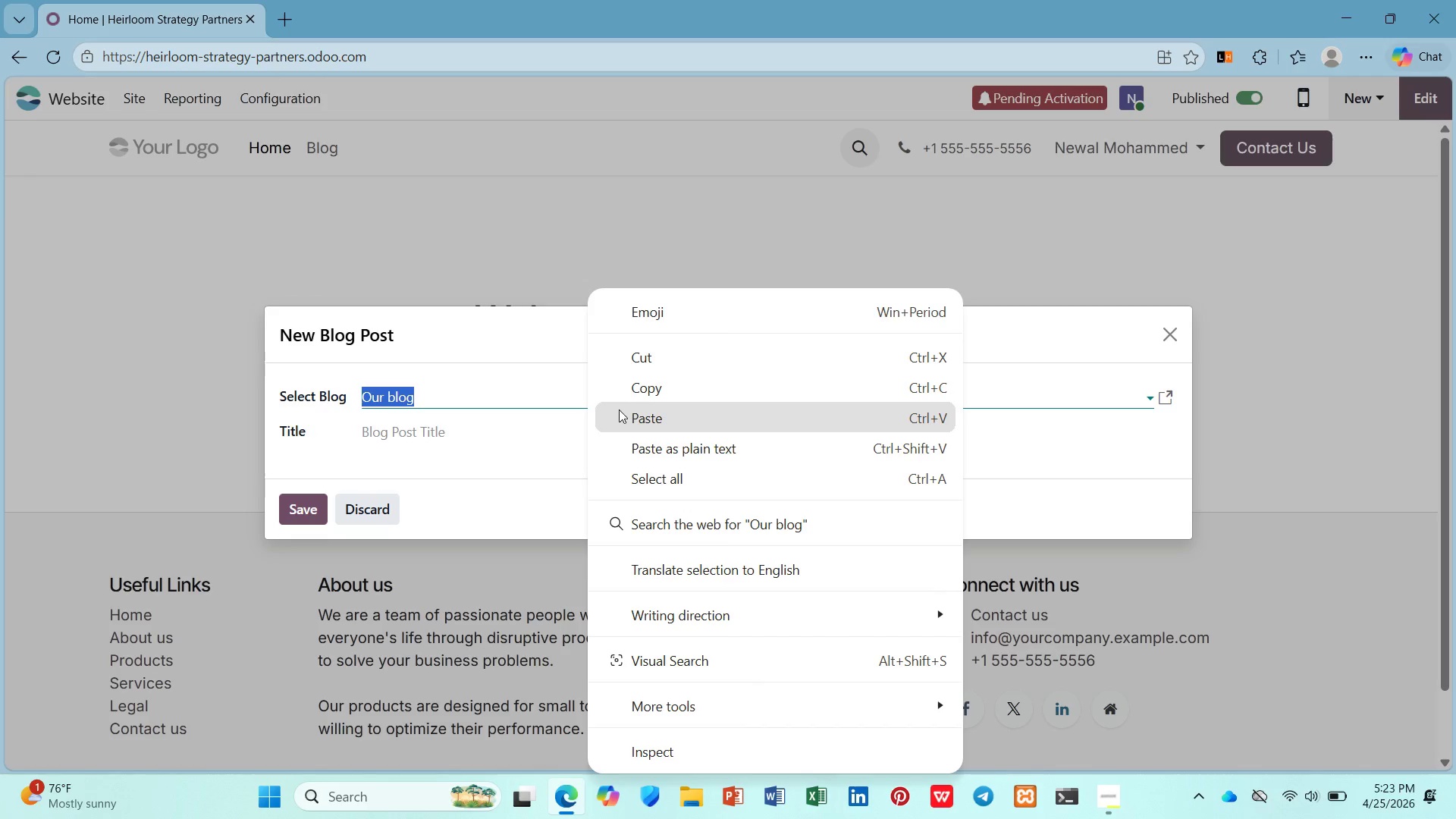 
left_click([621, 410])
 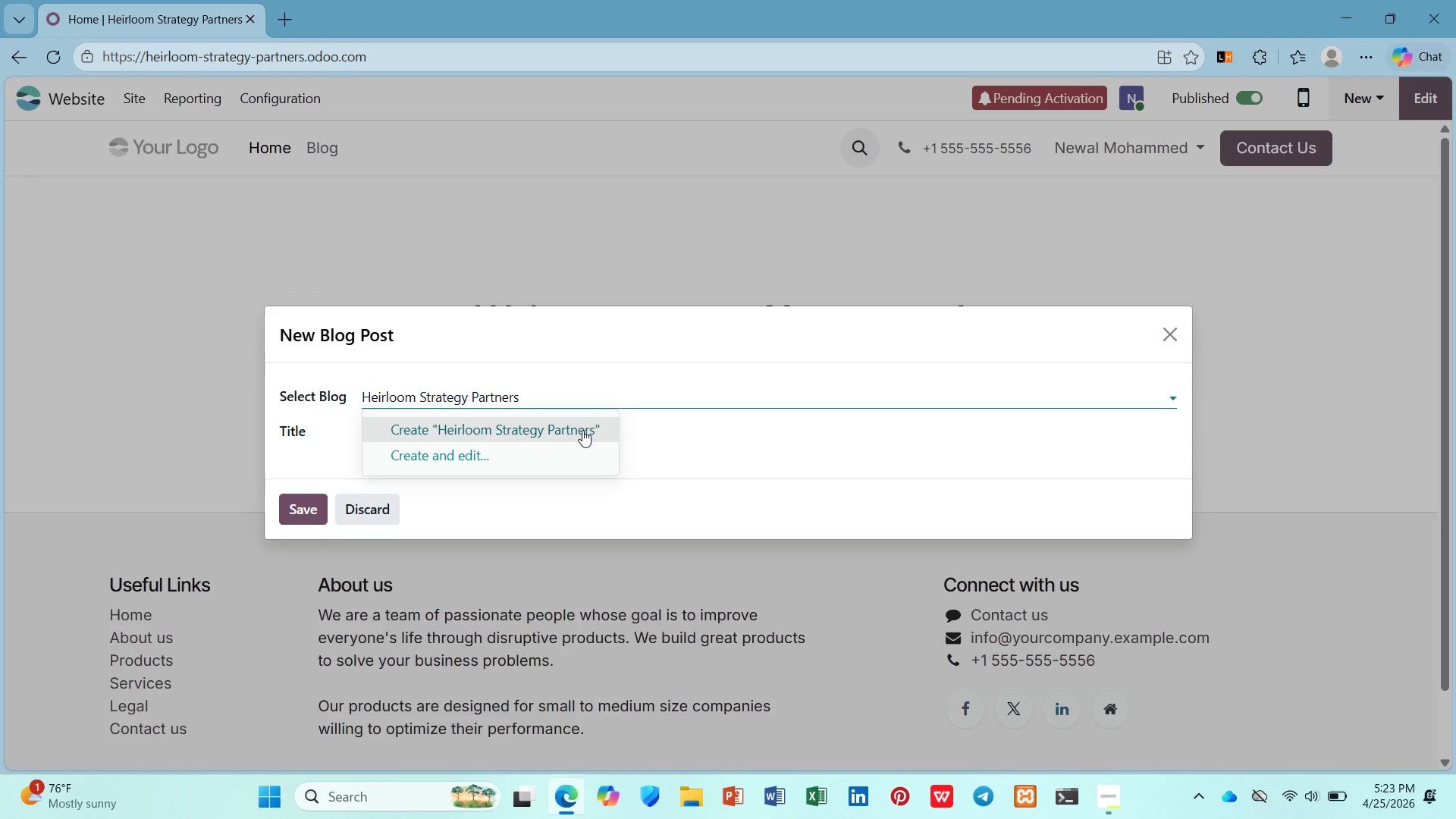 
left_click([582, 430])
 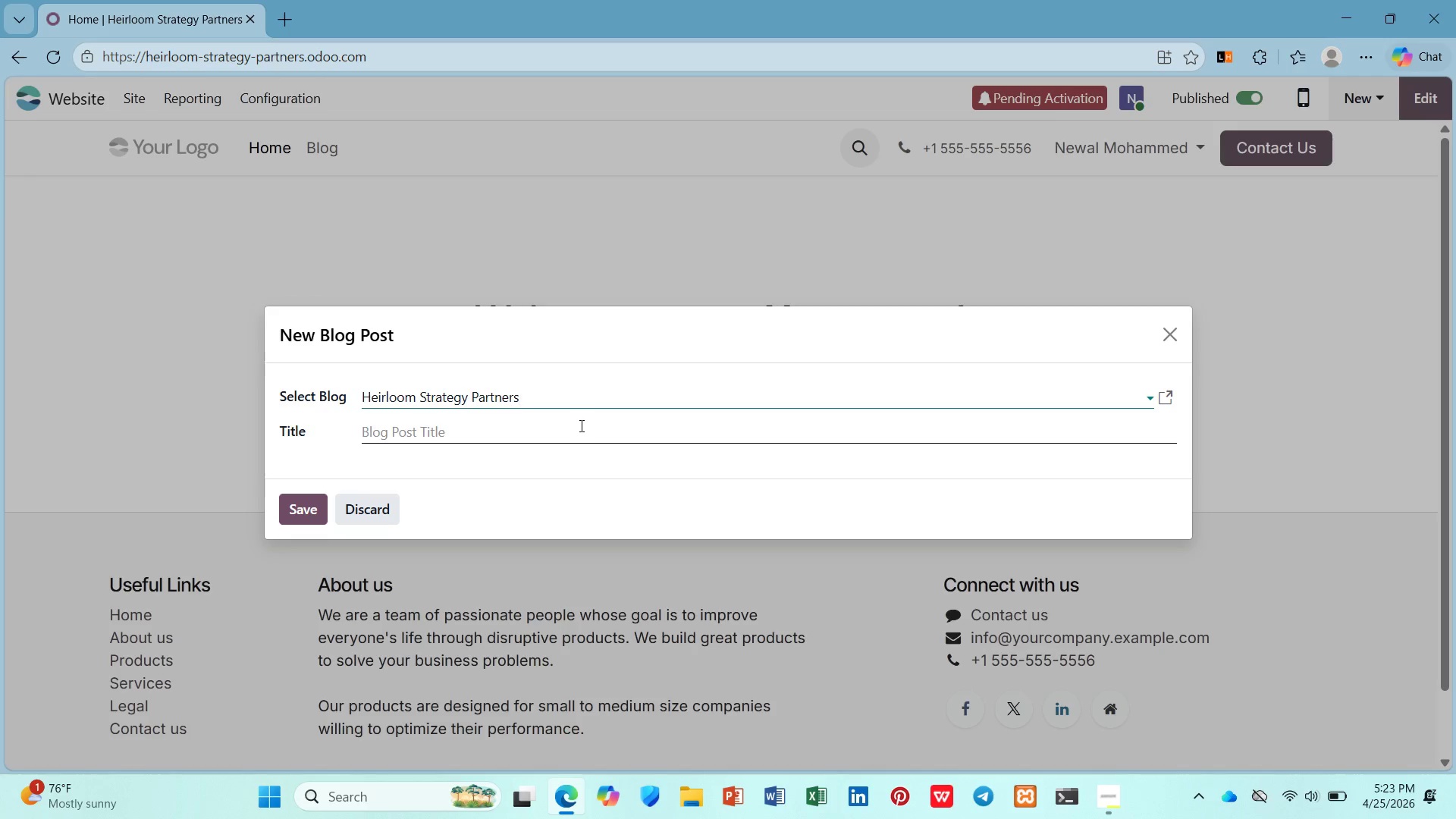 
wait(17.34)
 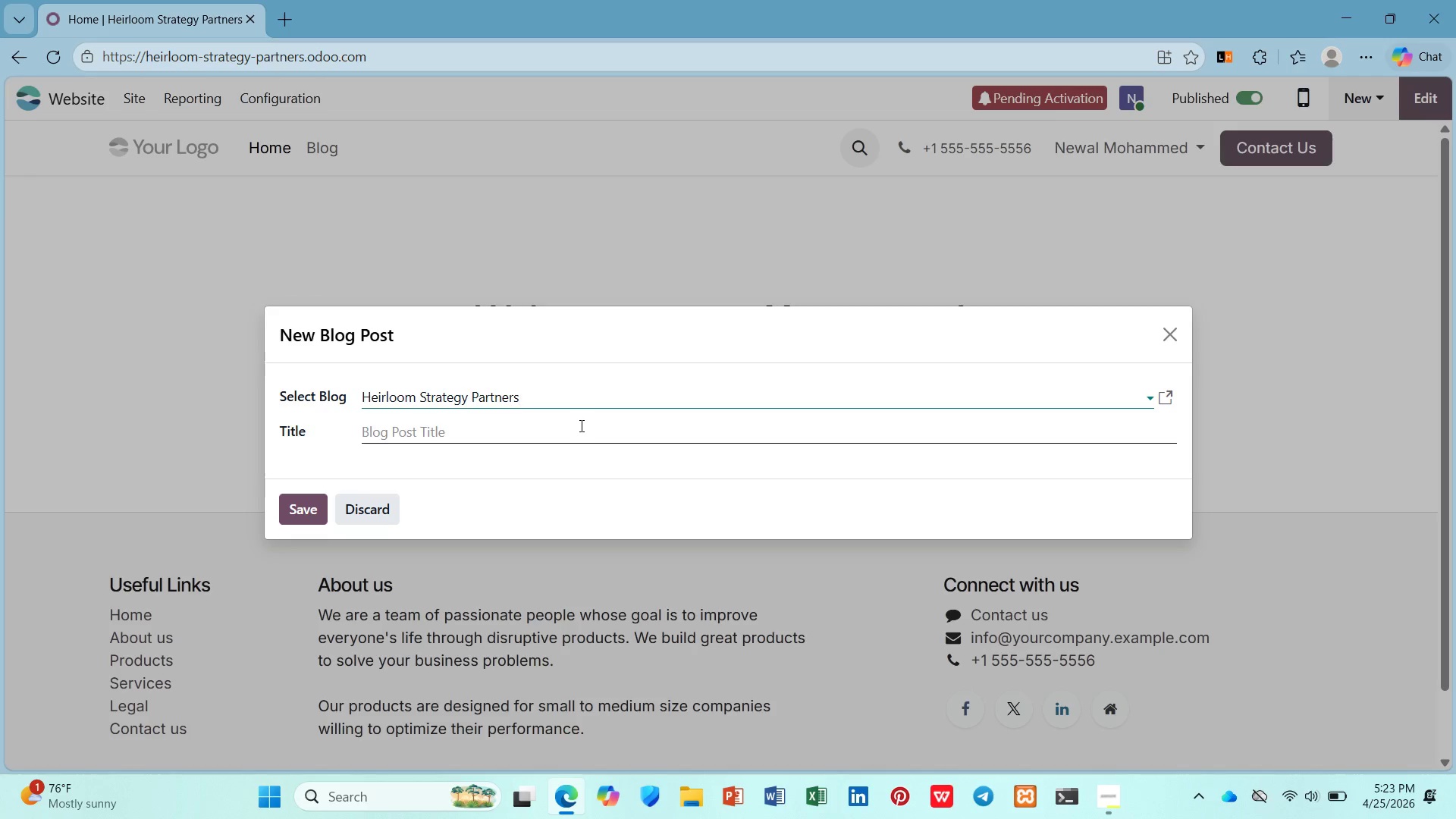 
left_click([671, 436])
 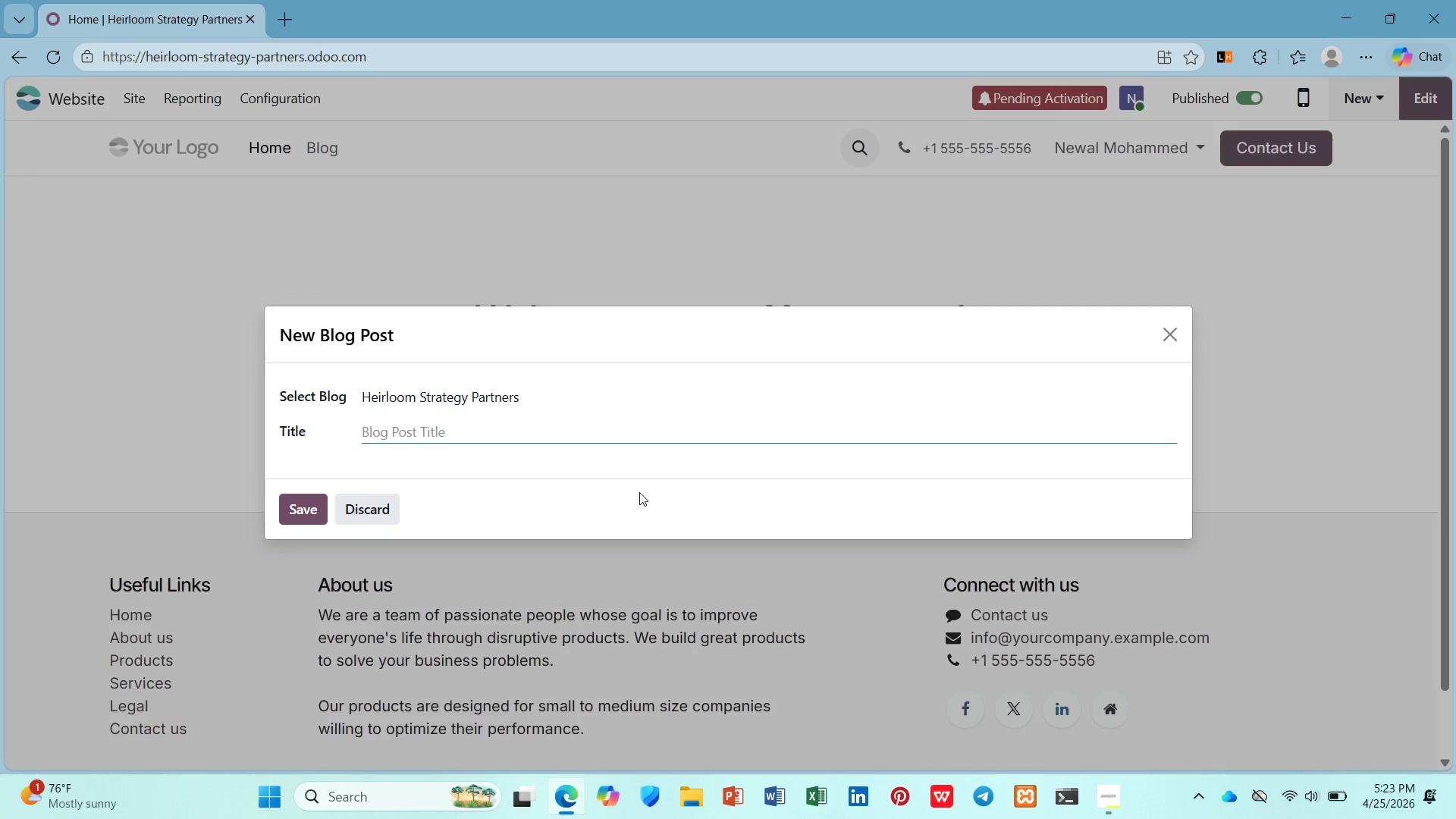 
wait(9.56)
 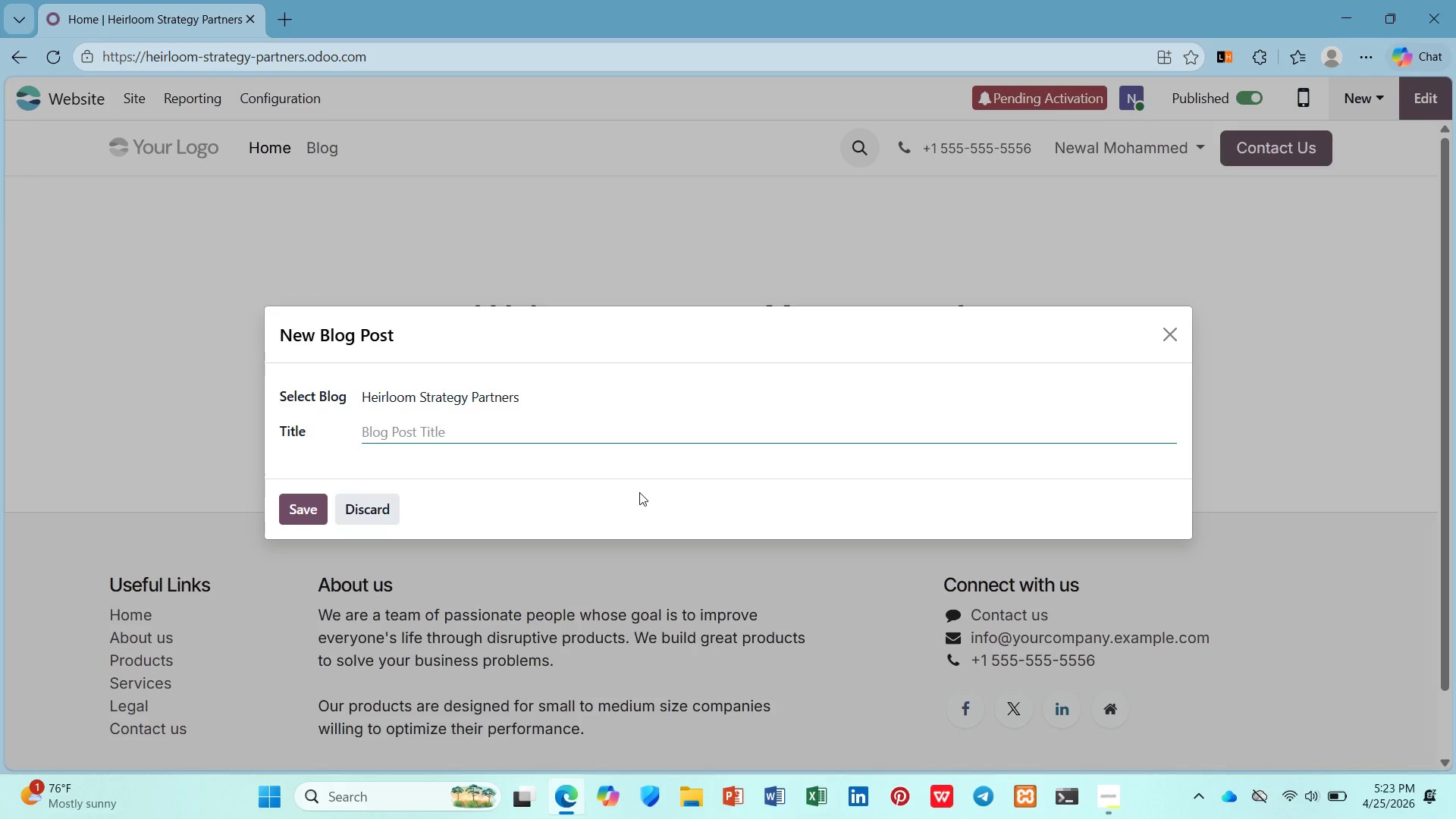 
type(Th e10-Year Handover: A Reaistic T)
 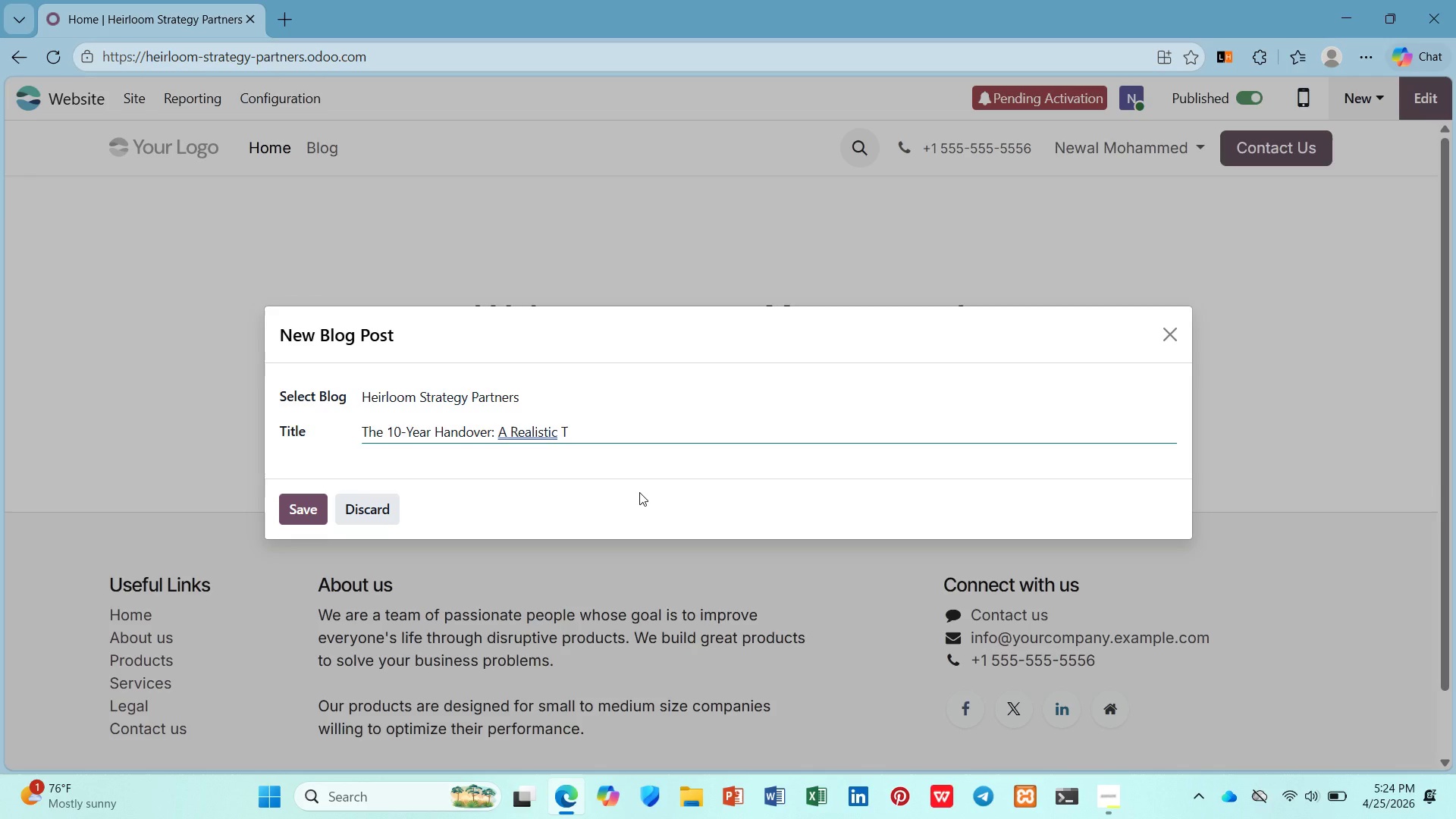 
 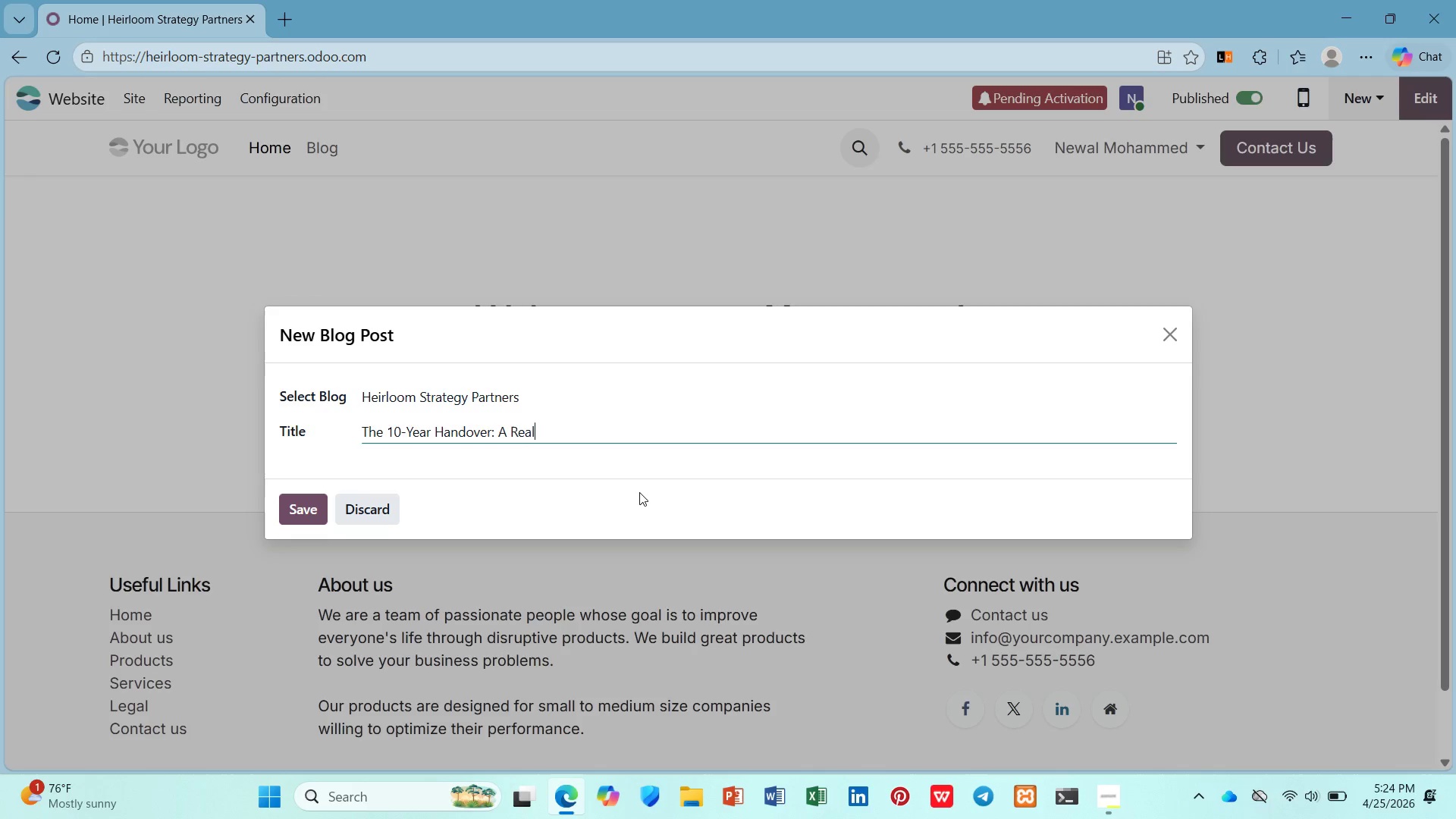 
hold_key(key=L, duration=0.34)
 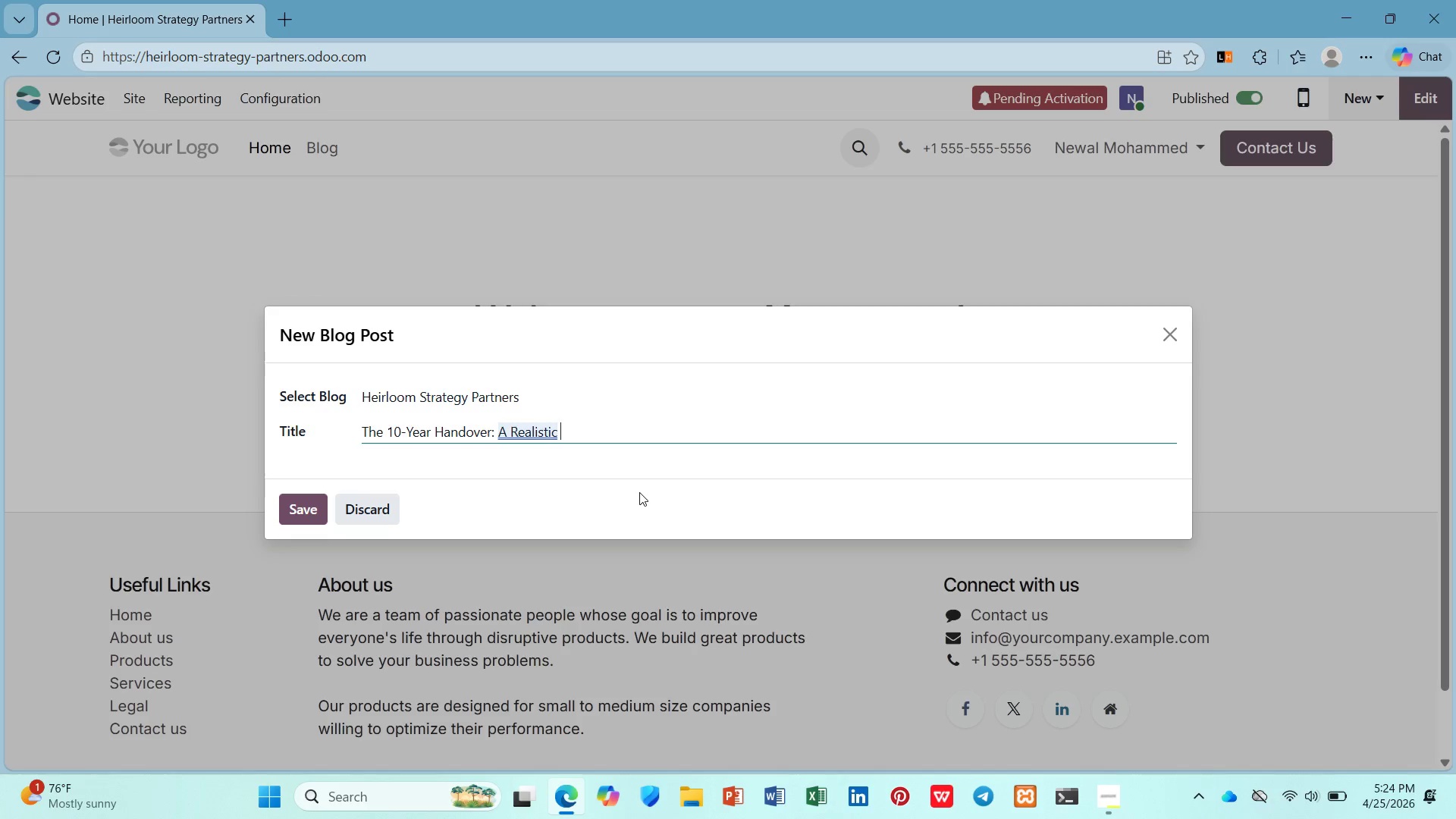 
type(imeline for Farm Sus)
key(Backspace)
type(ccession)
 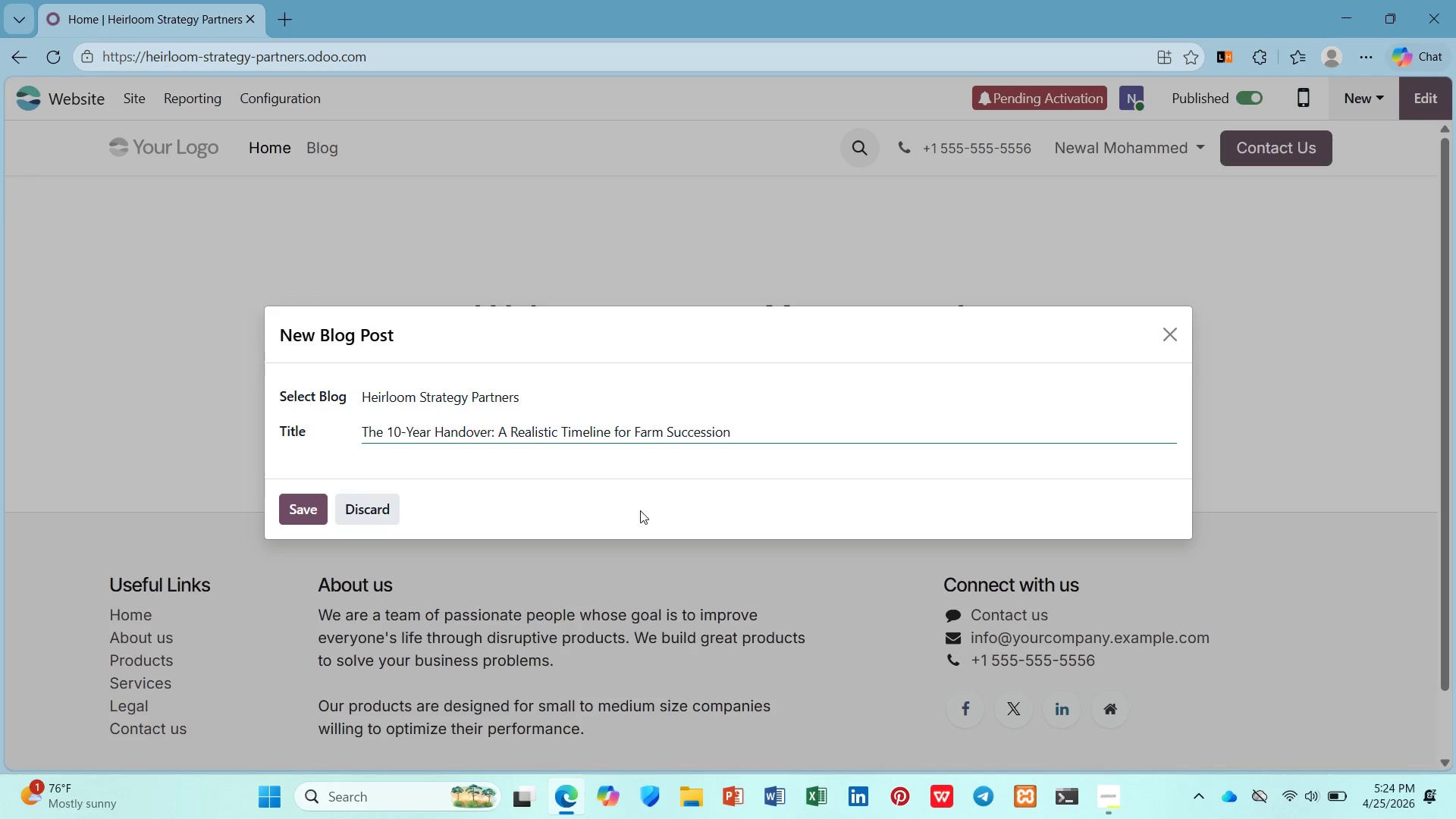 
left_click([312, 505])
 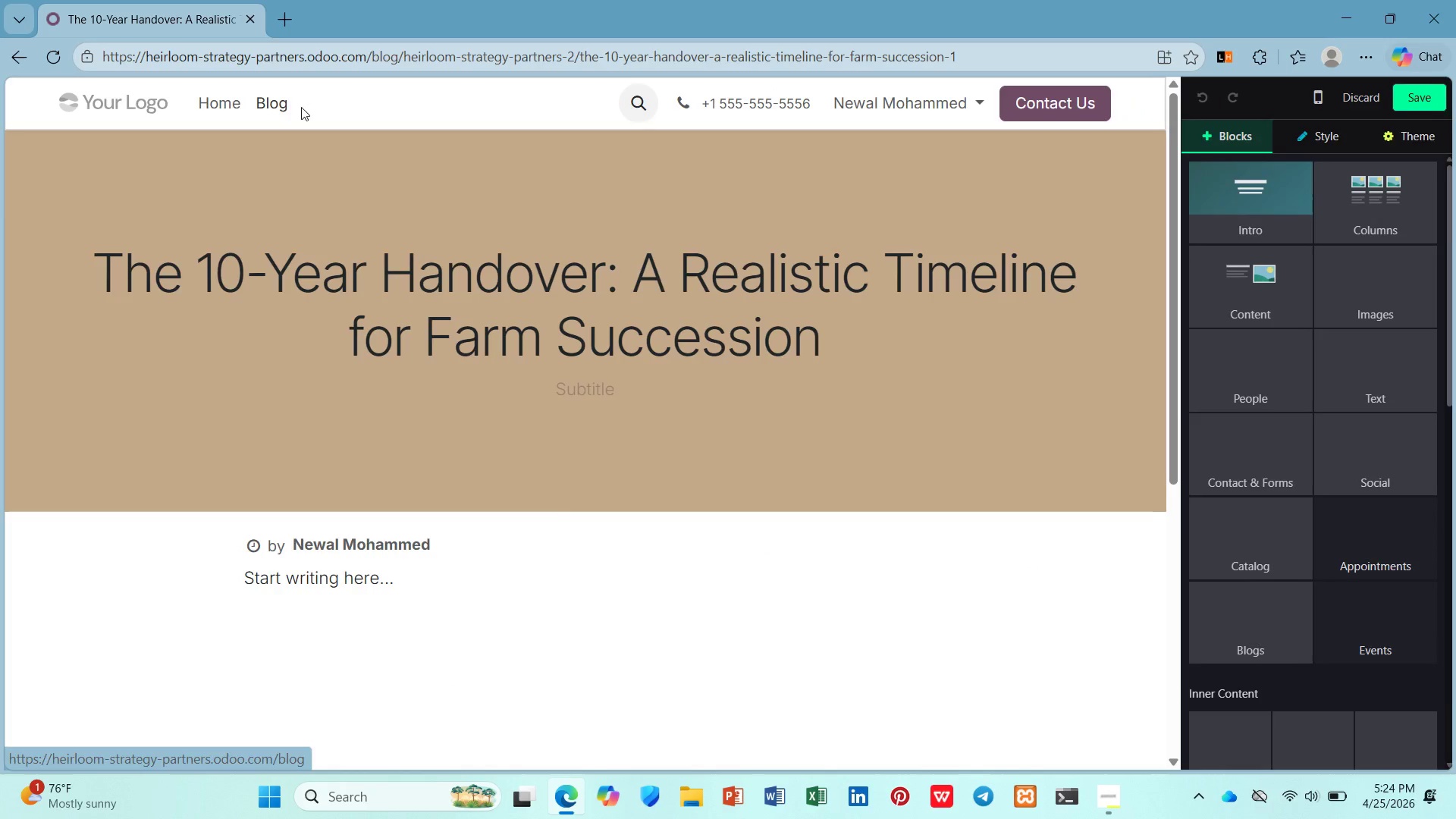 
wait(6.19)
 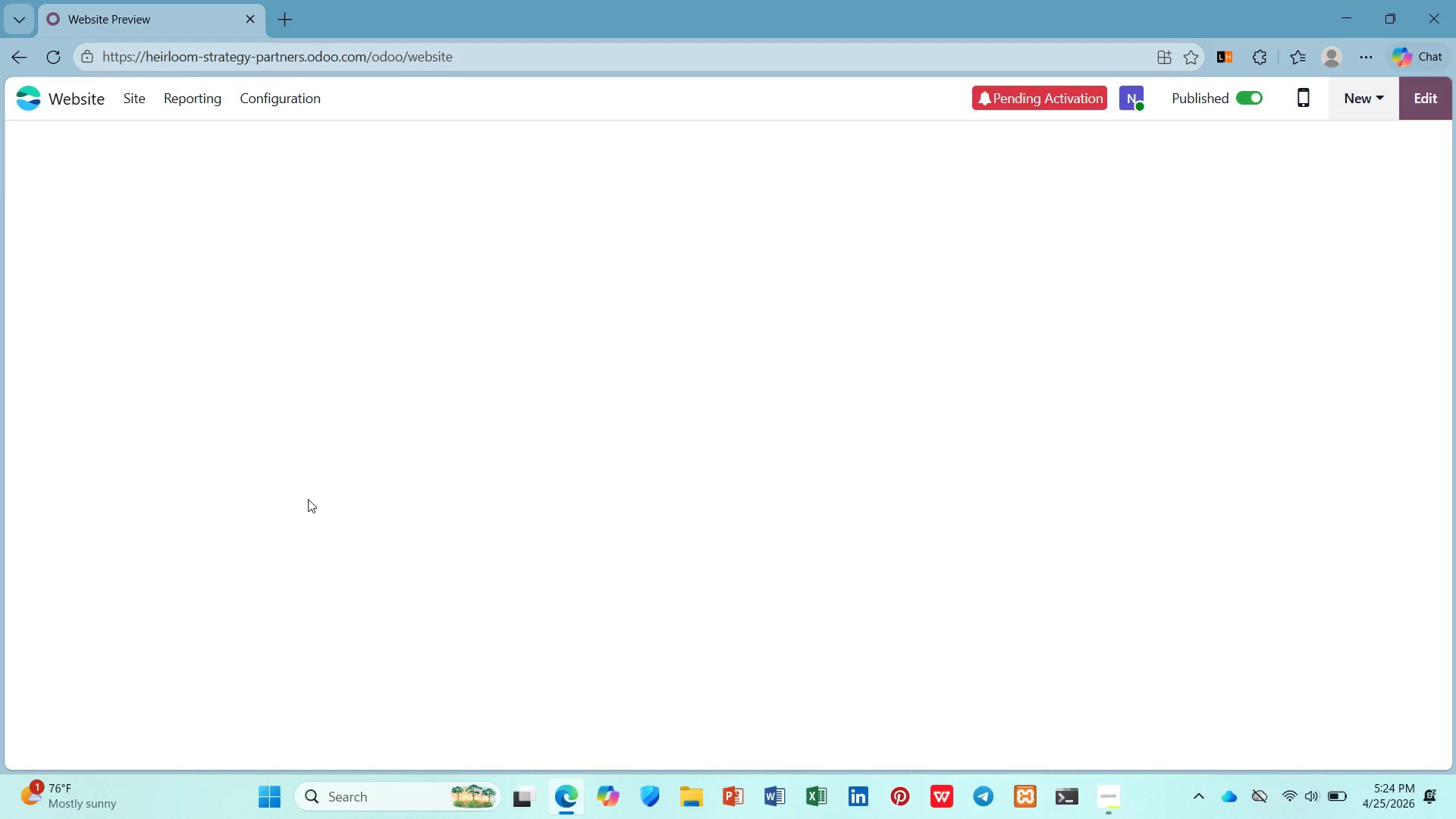 
left_click([1422, 103])
 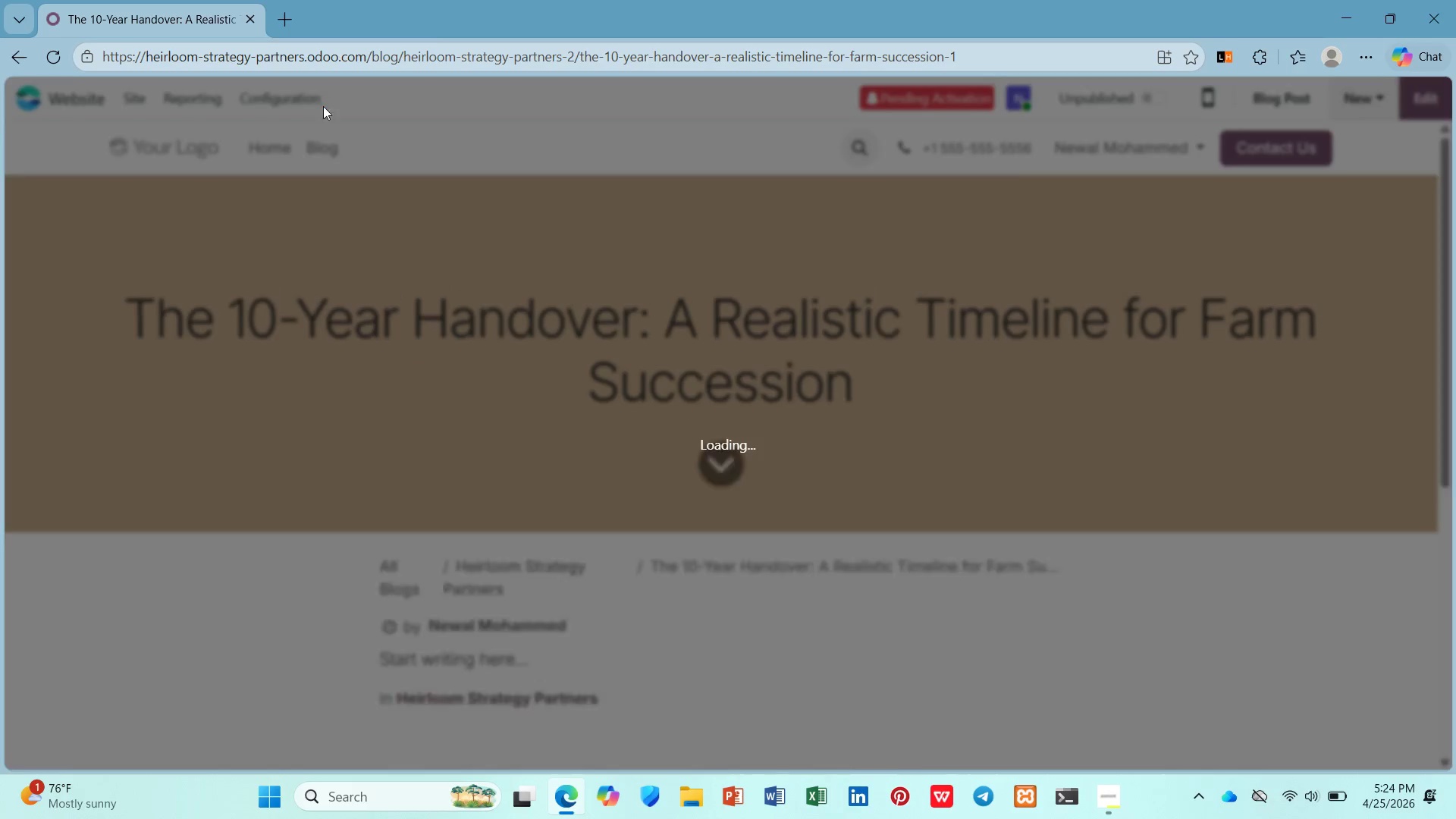 
left_click([313, 106])
 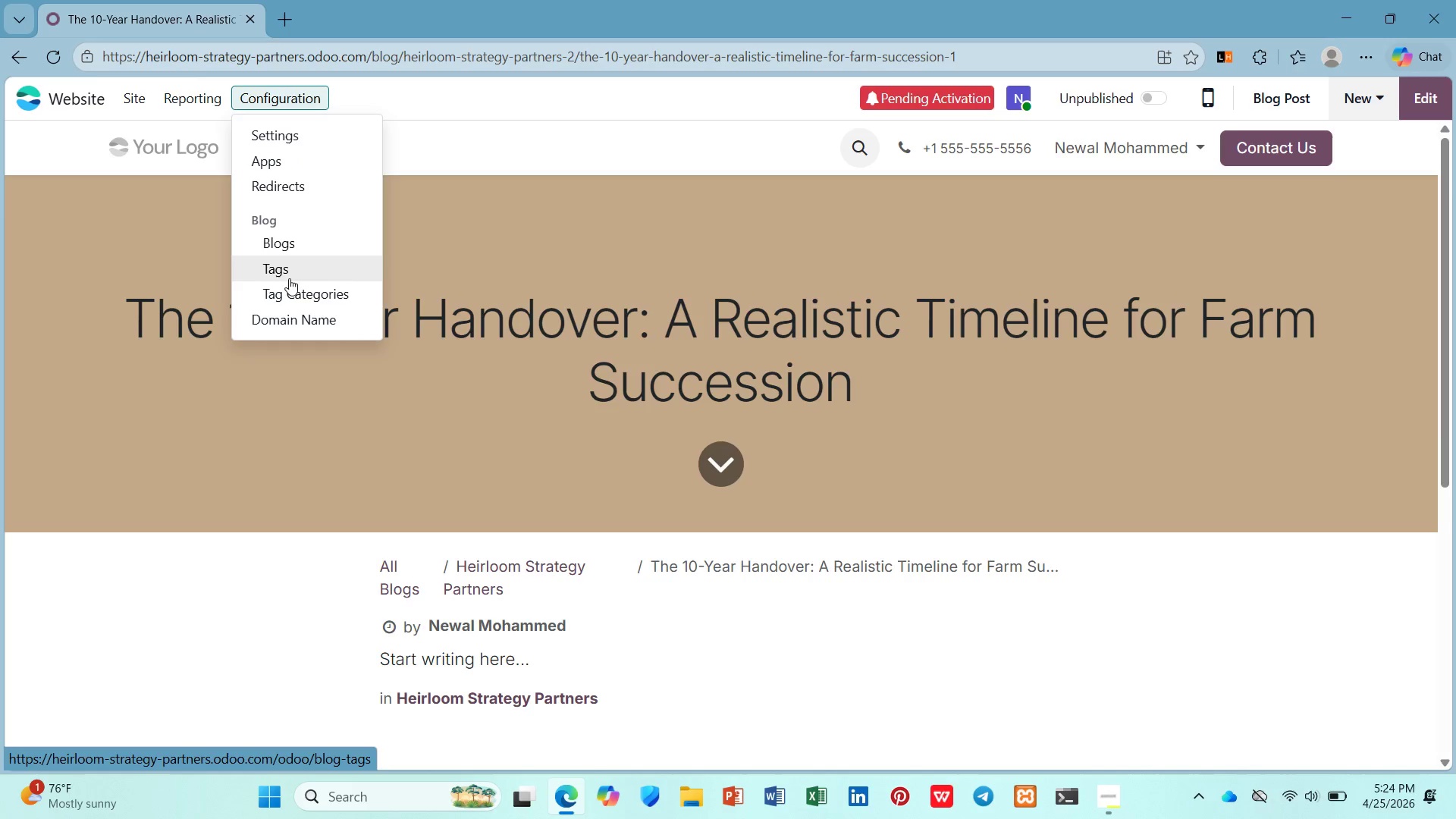 
left_click([289, 278])
 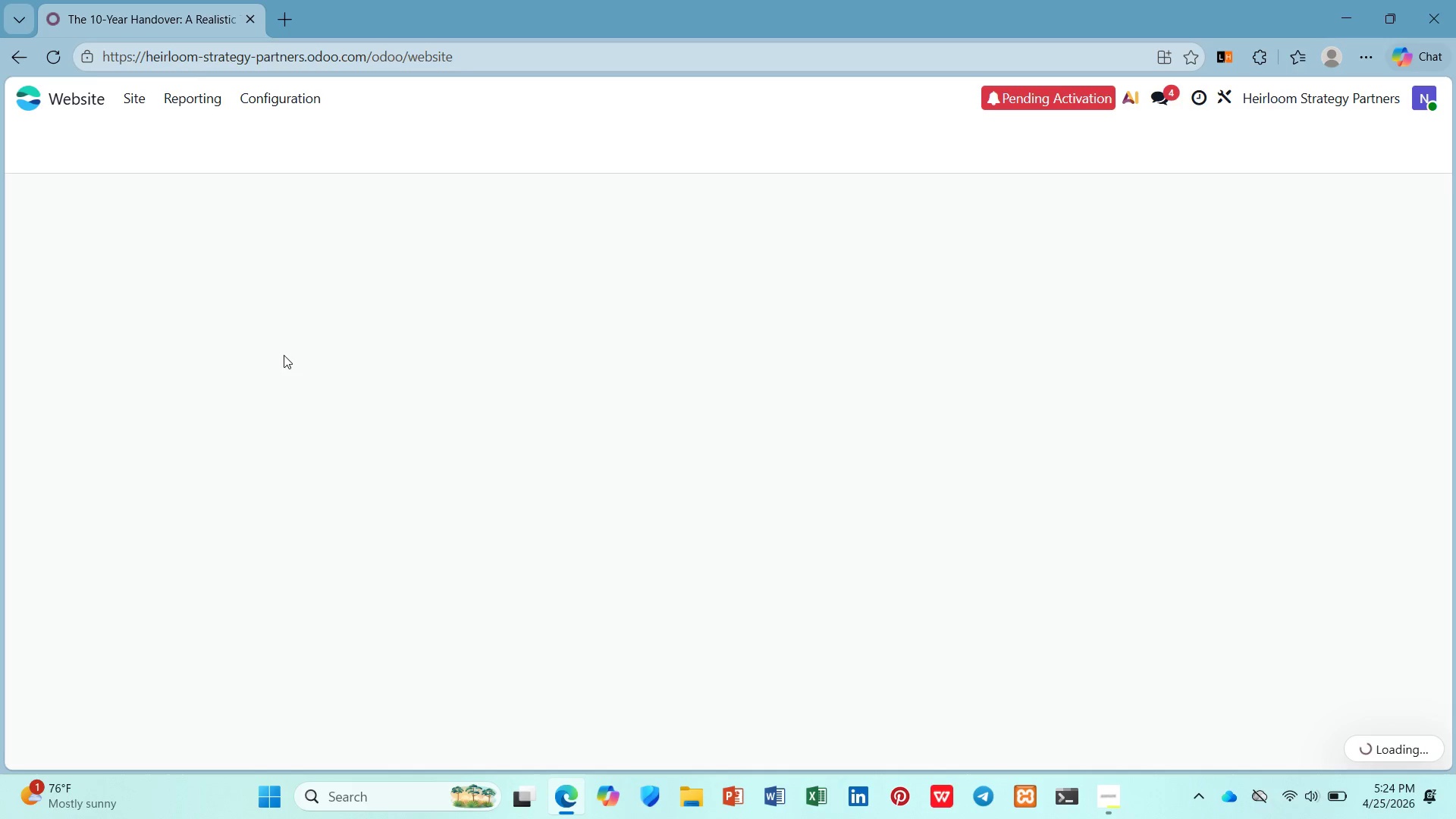 
left_click([48, 150])
 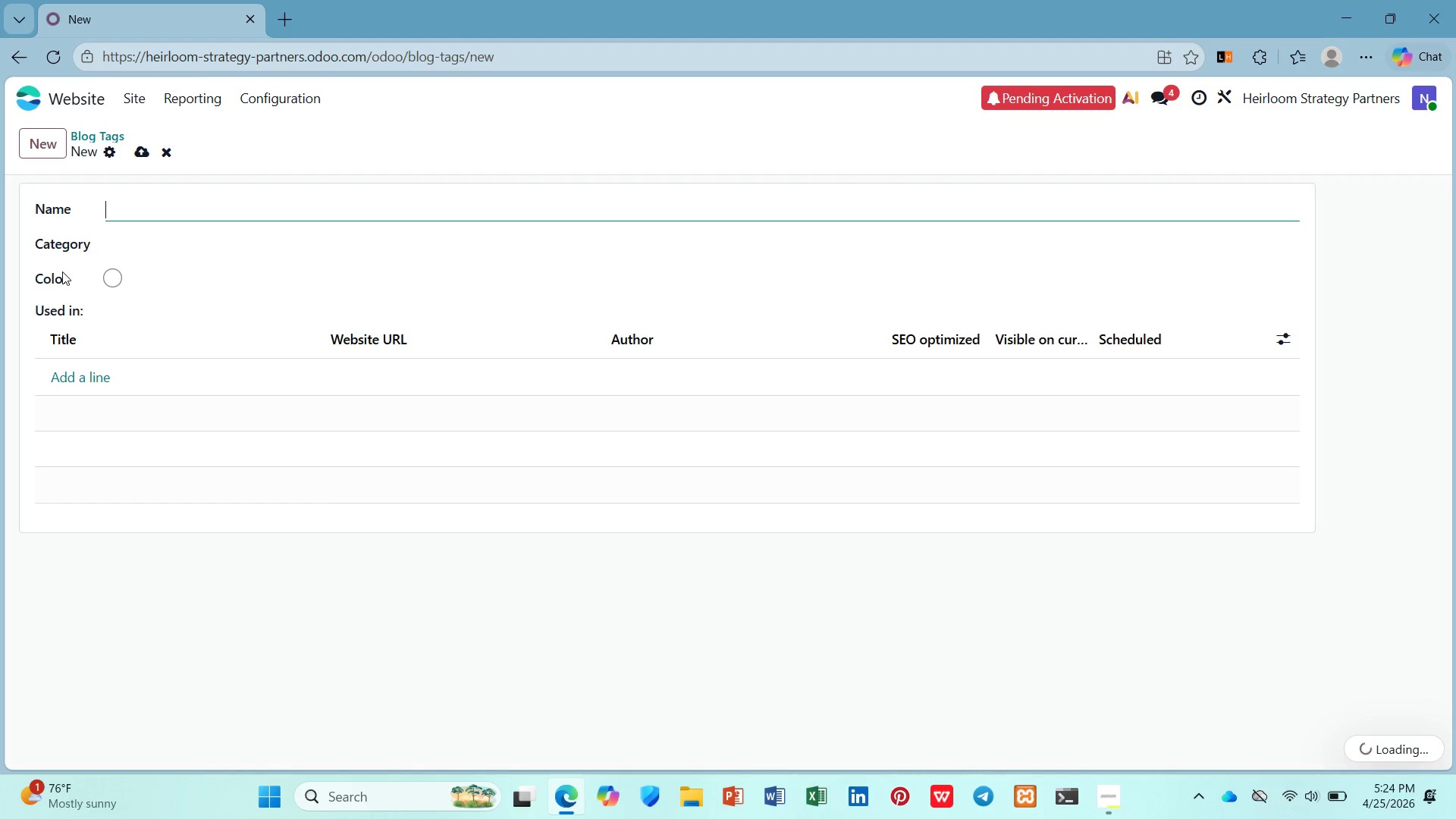 
type(Governance)
 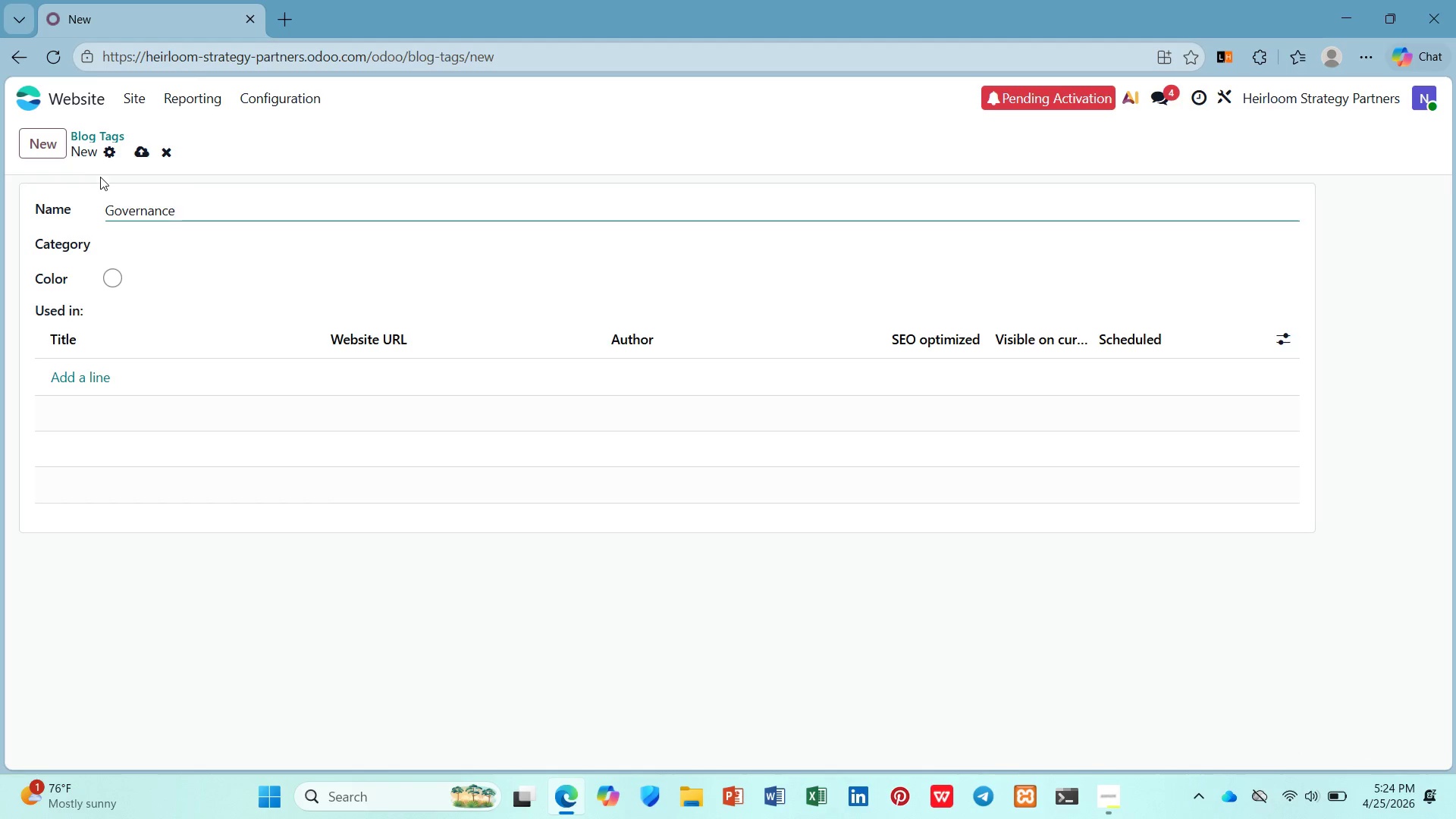 
left_click([139, 150])
 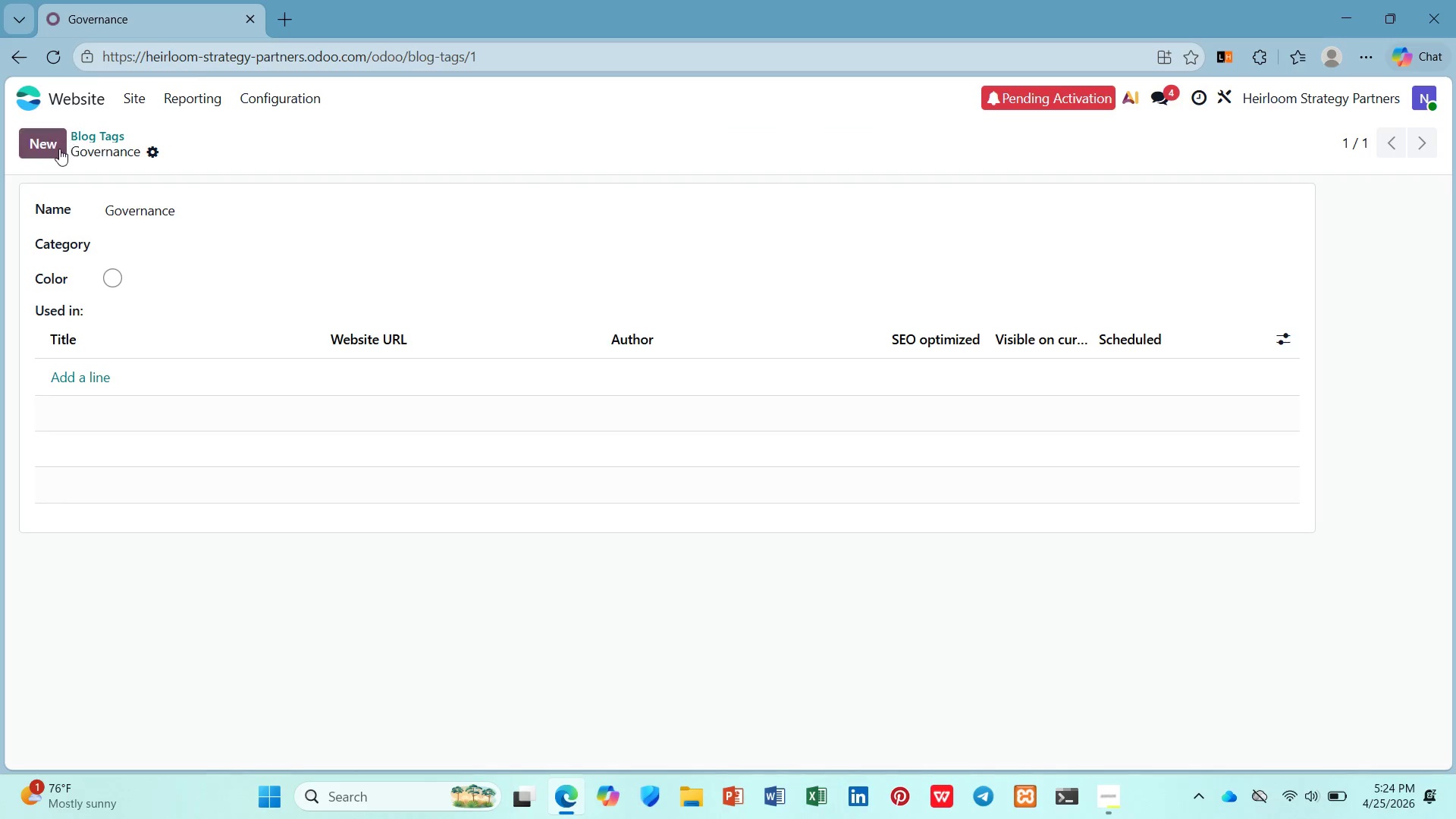 
left_click([52, 149])
 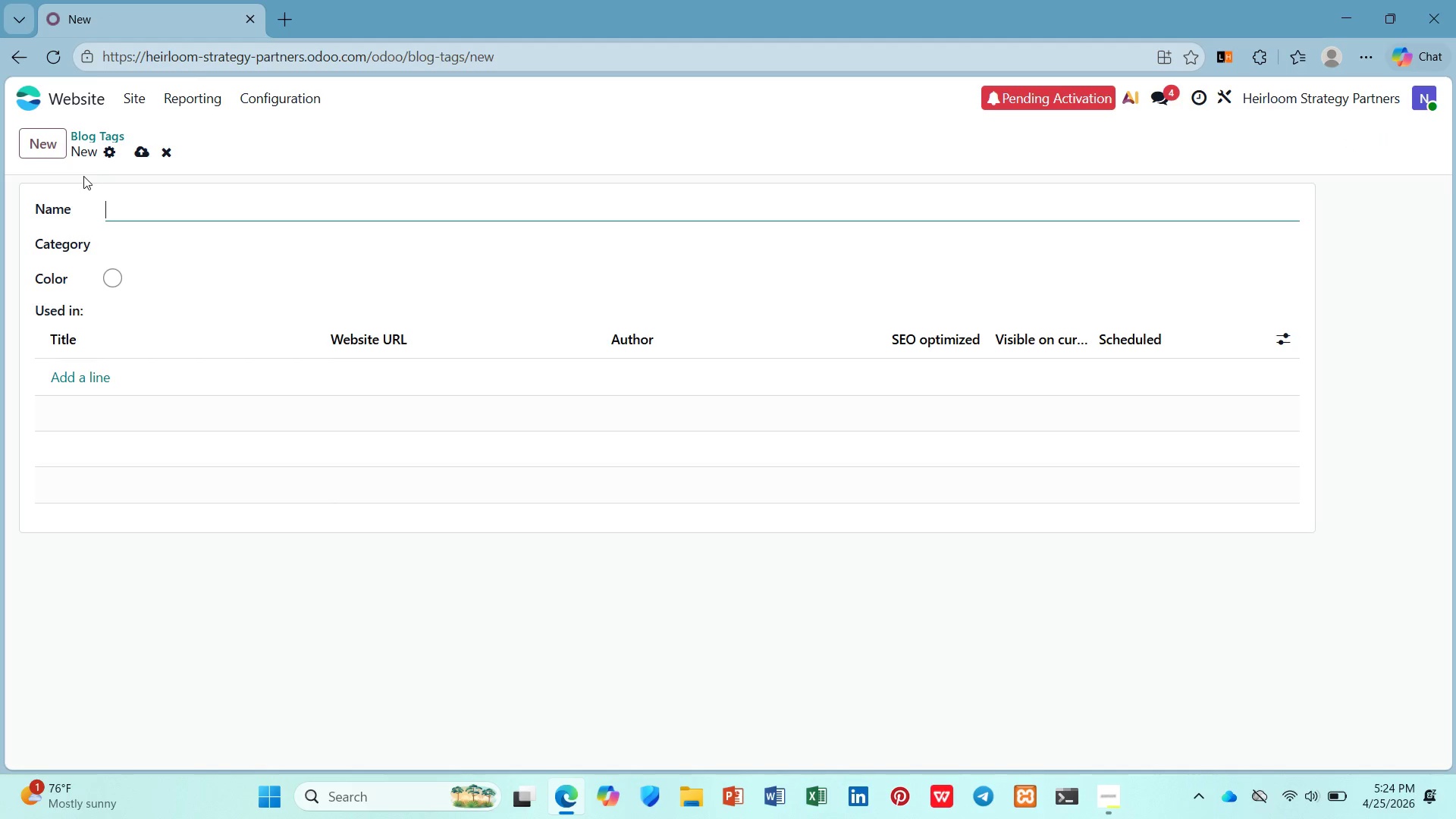 
type(Success)
 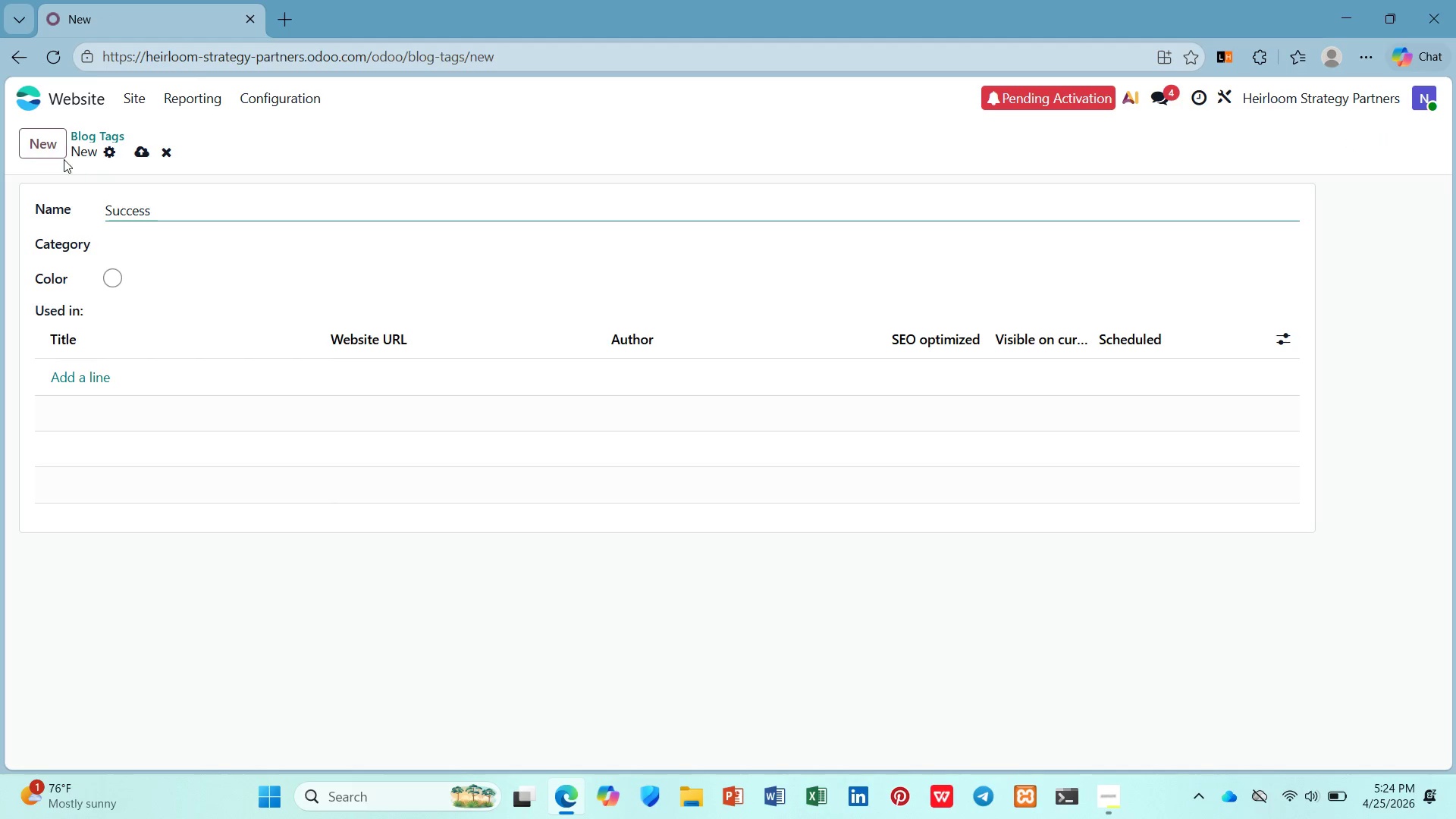 
type(ion Planning)
 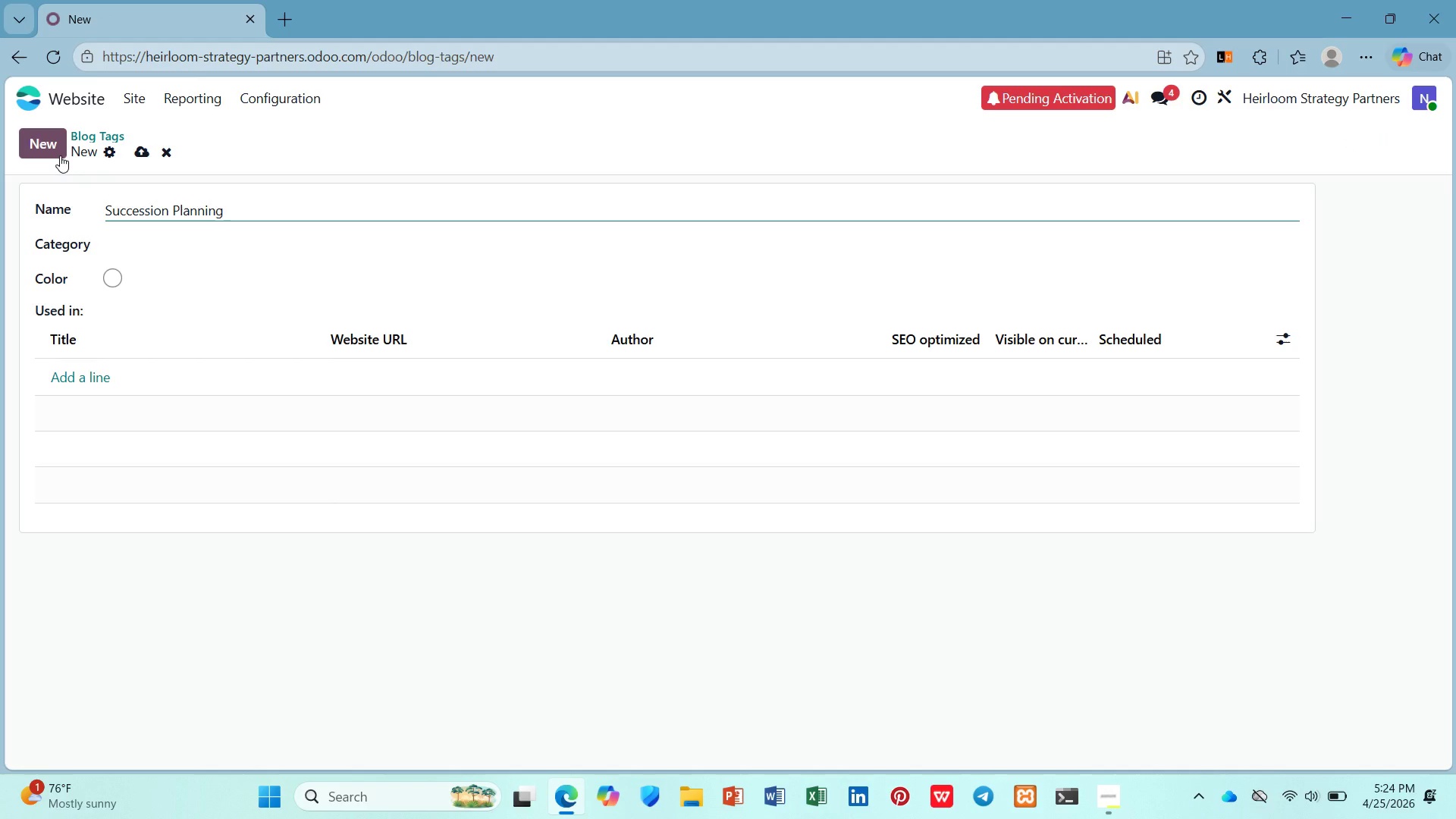 
left_click([135, 143])
 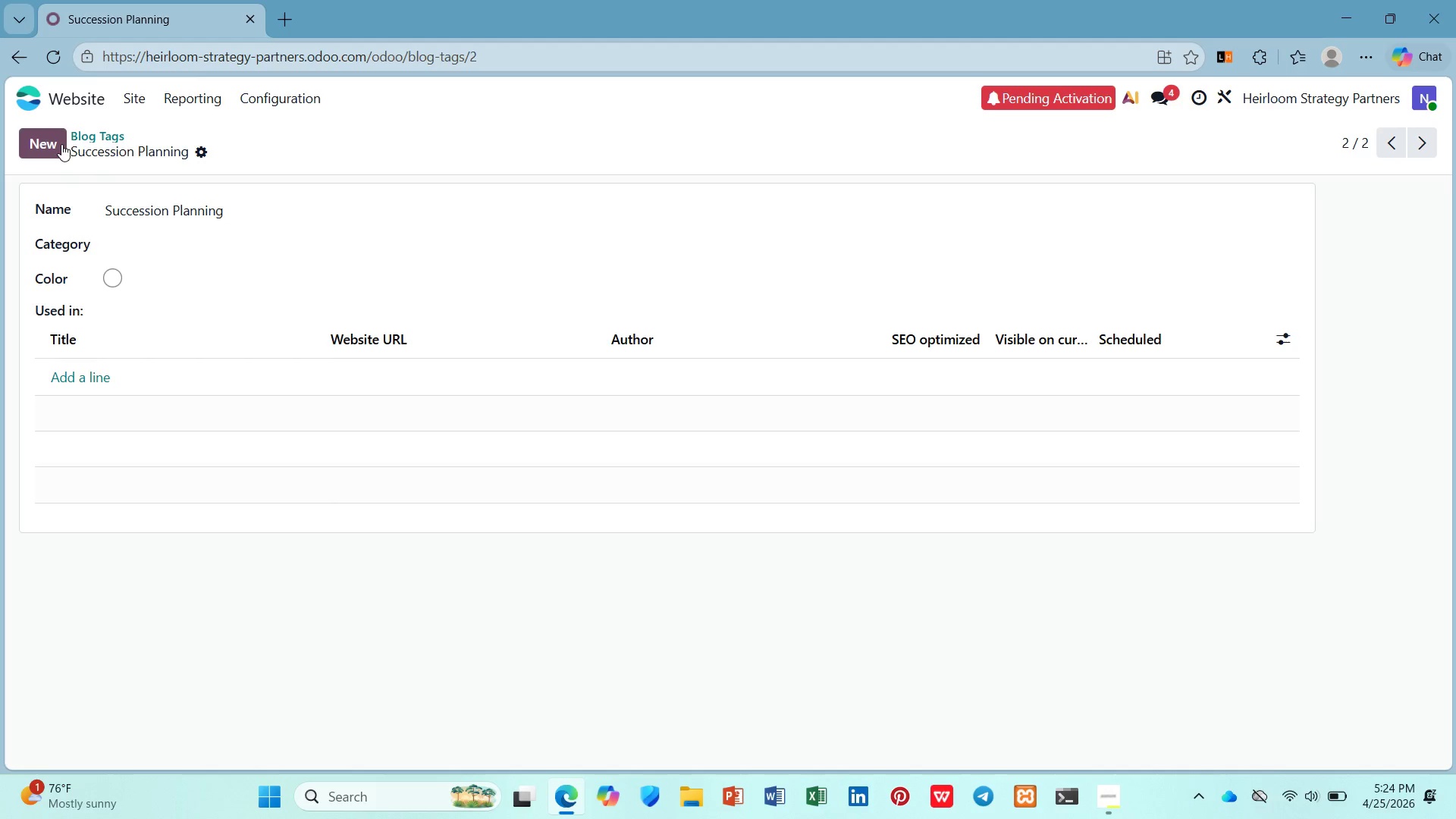 
left_click([61, 144])
 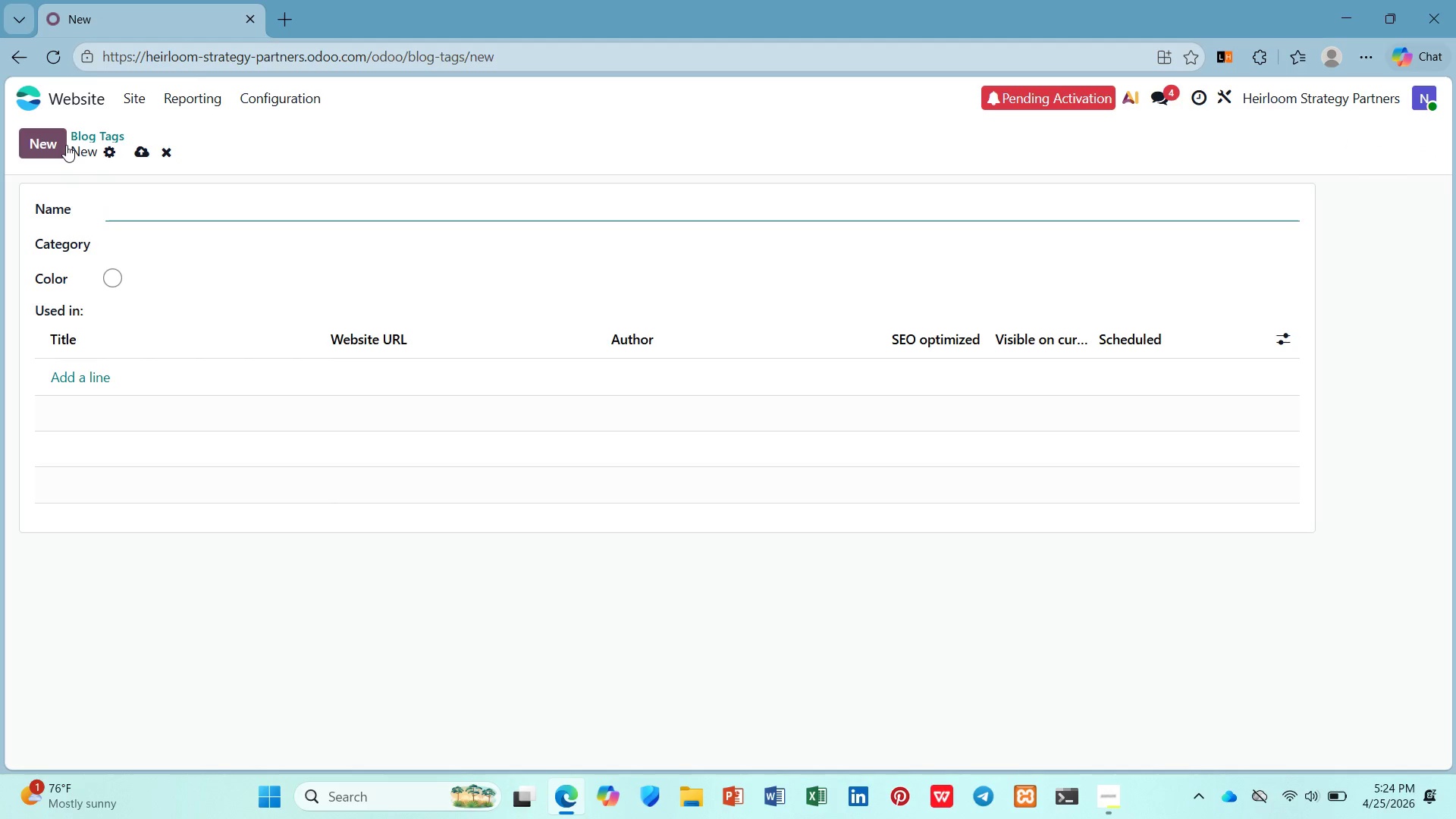 
type(Strategy)
 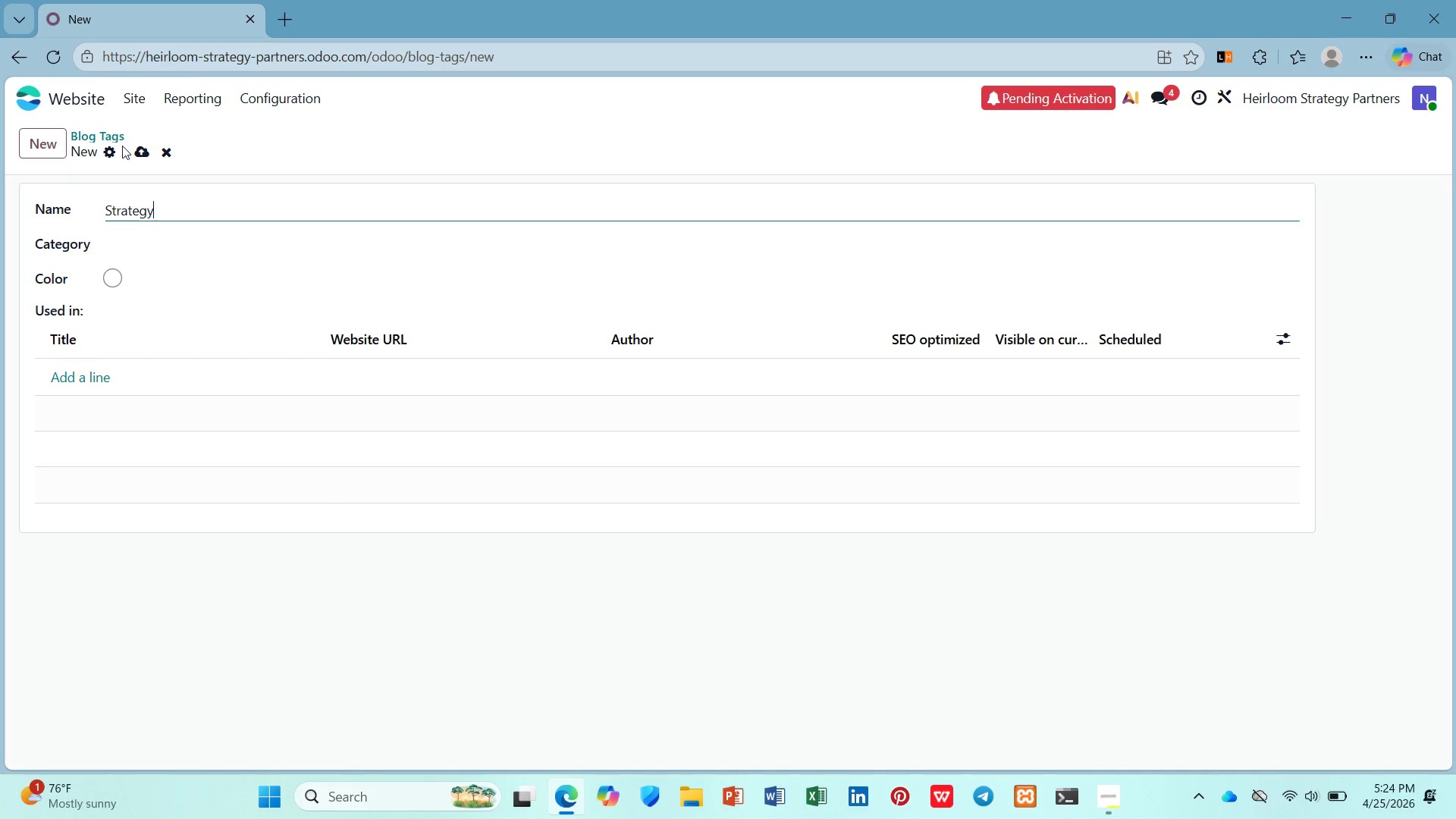 
left_click([136, 146])
 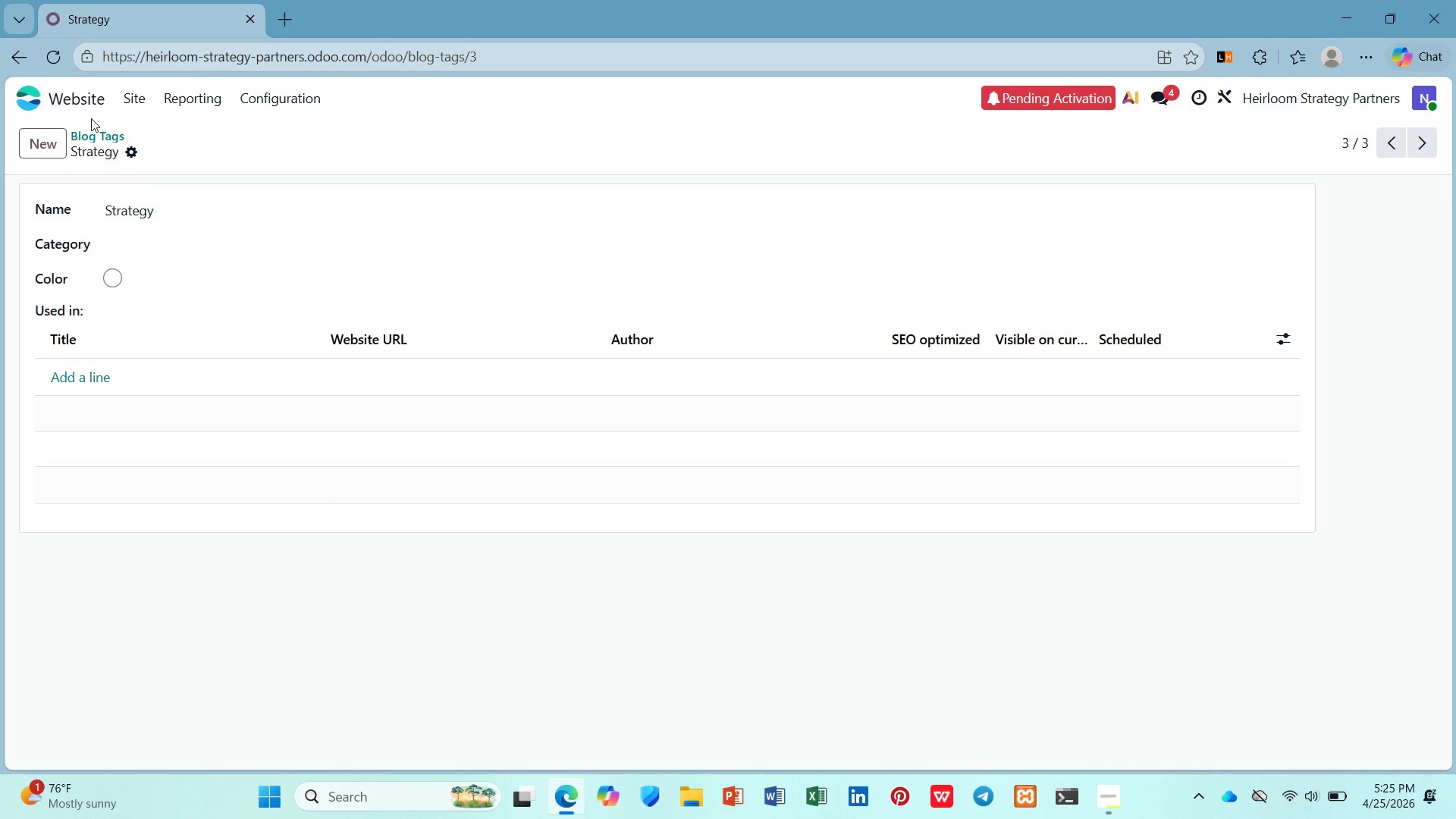 
left_click([133, 96])
 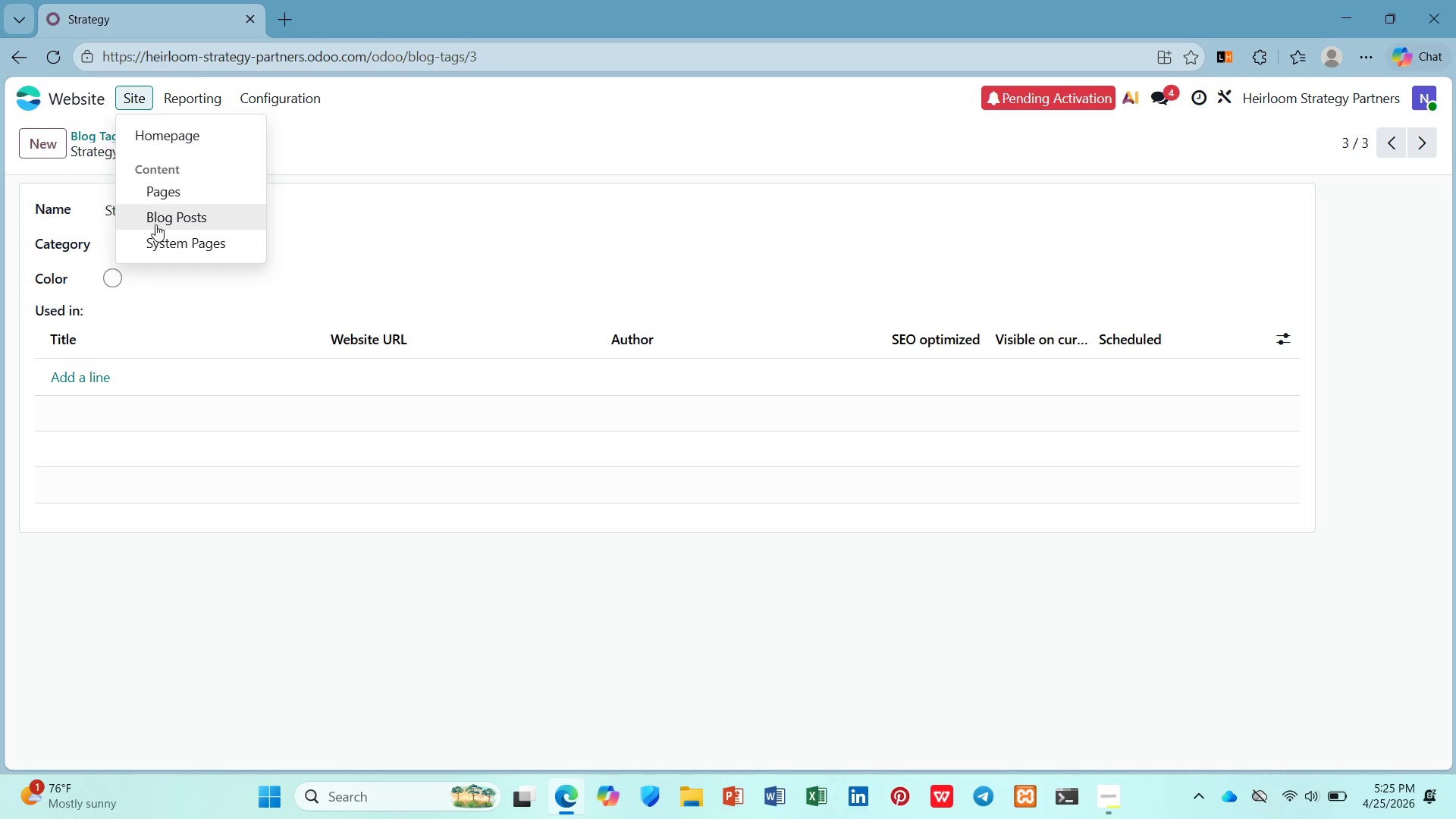 
left_click([155, 224])
 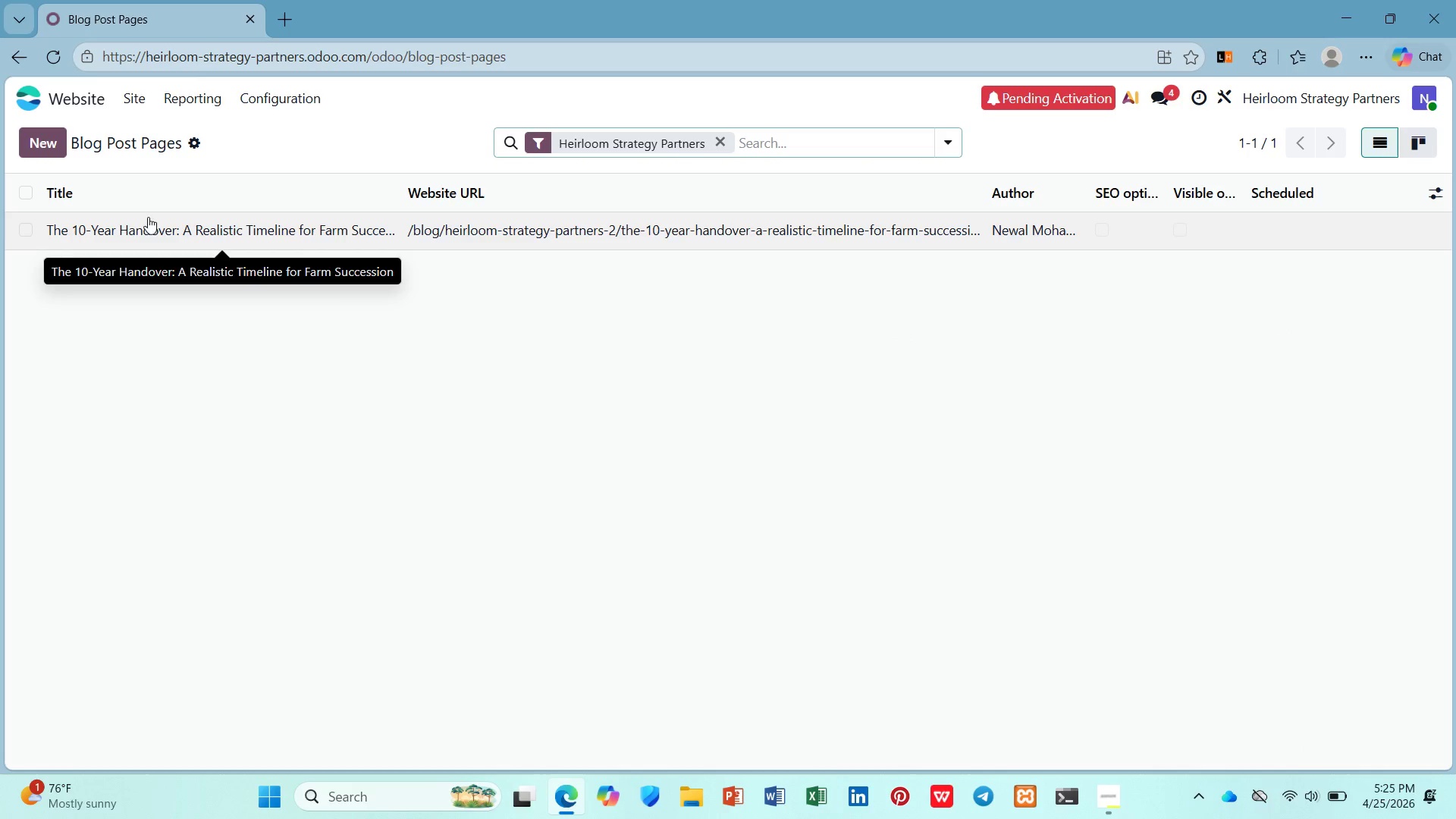 
wait(5.34)
 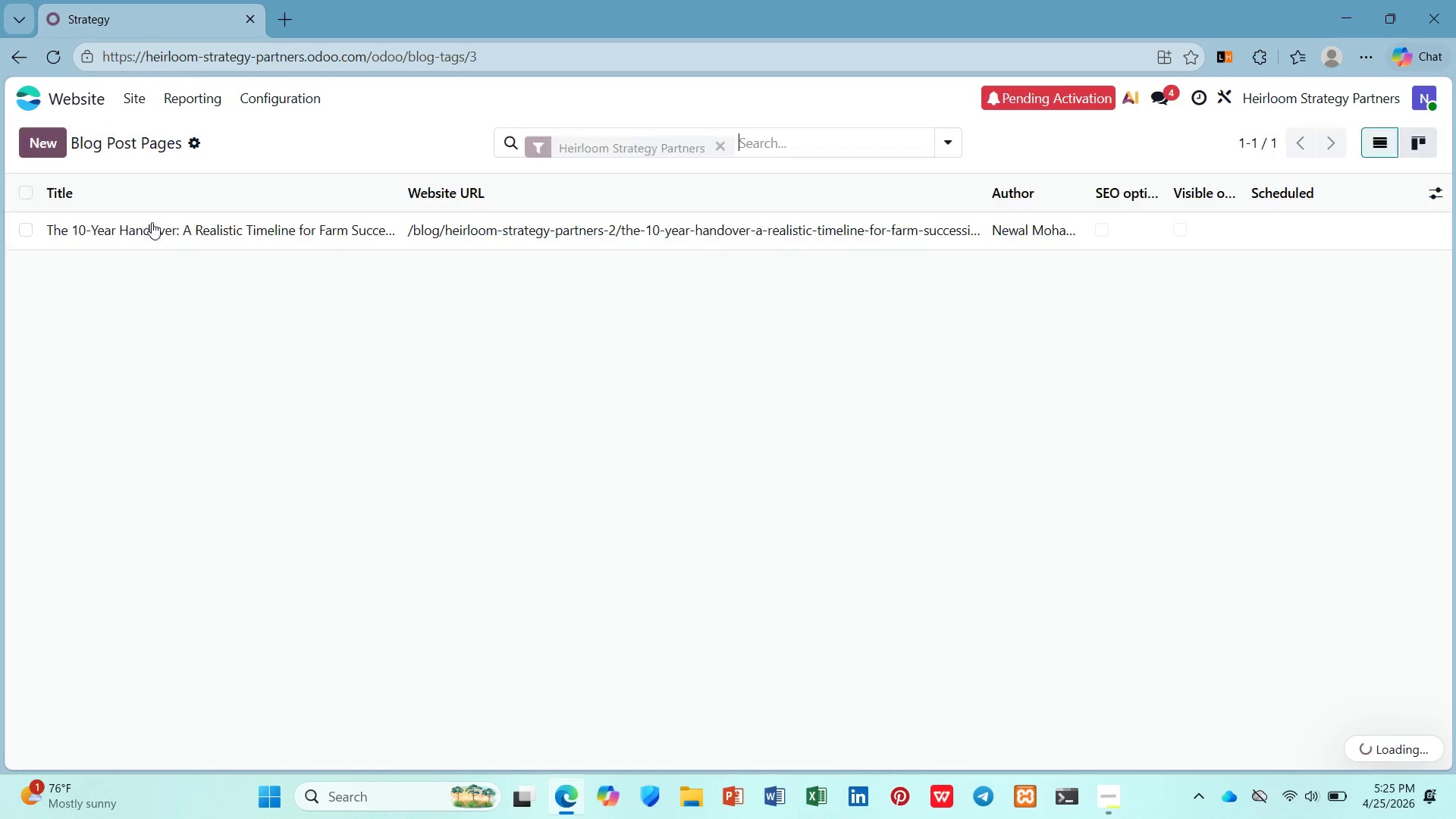 
left_click([123, 216])
 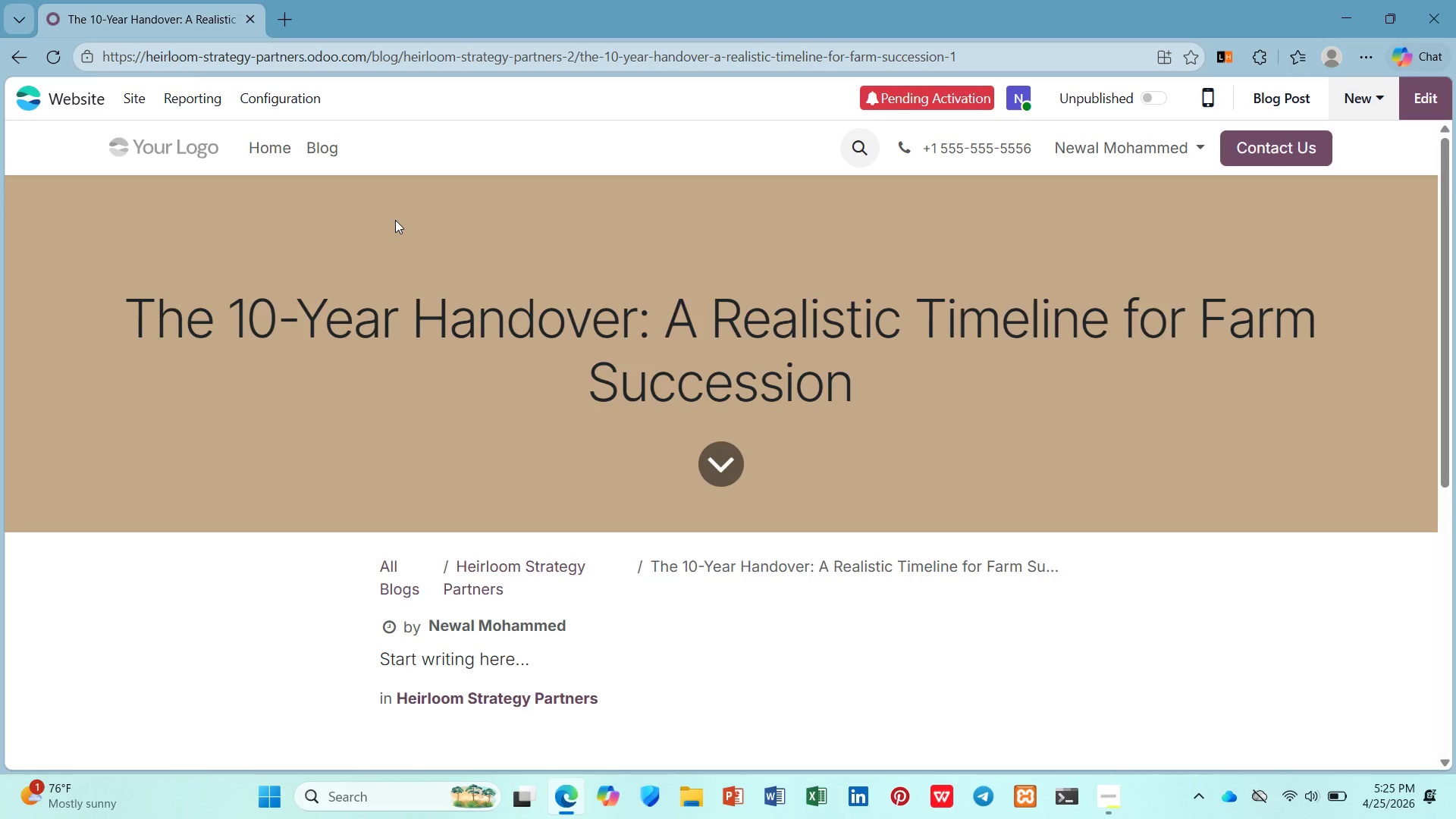 
wait(5.42)
 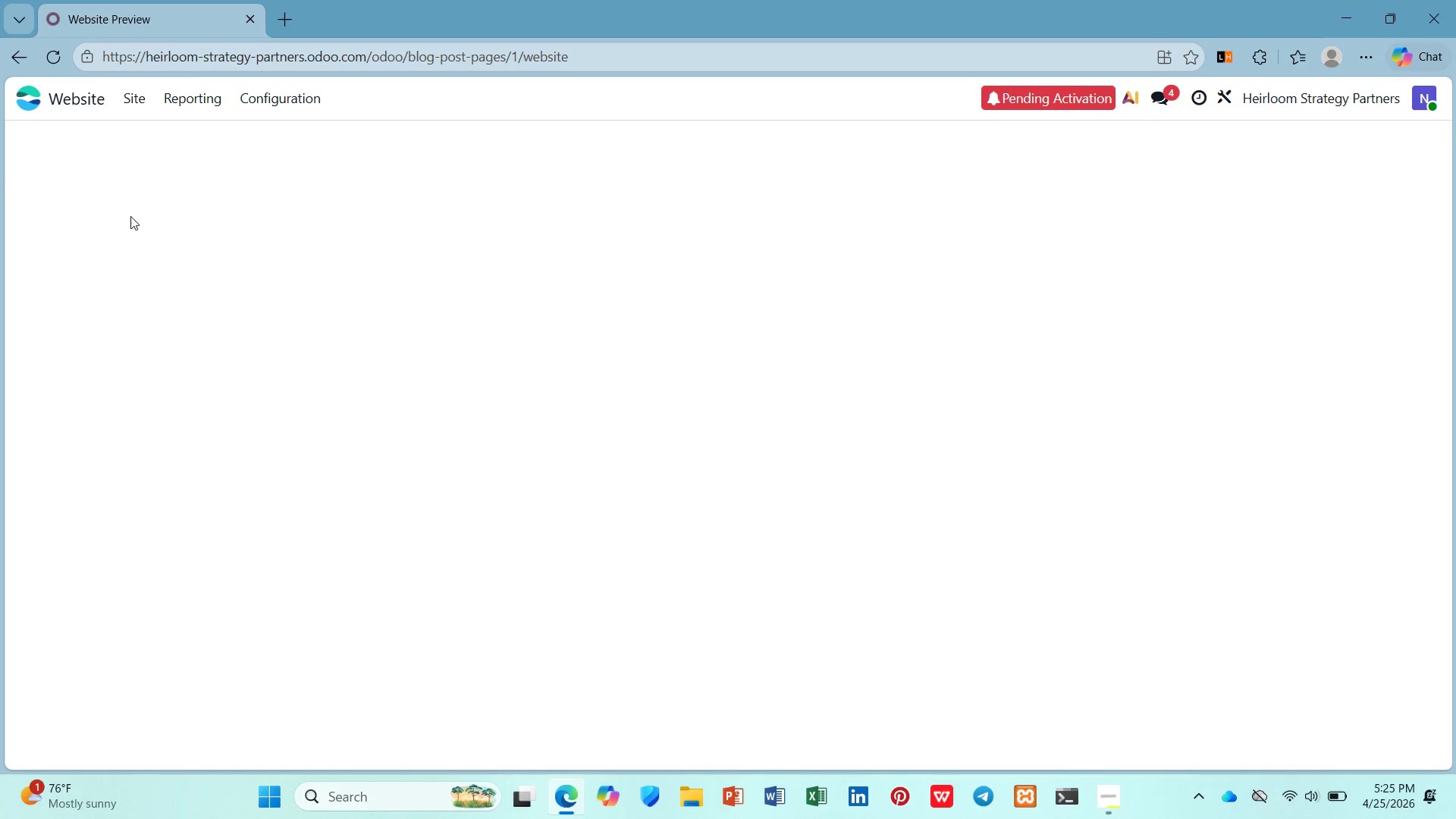 
left_click([830, 223])
 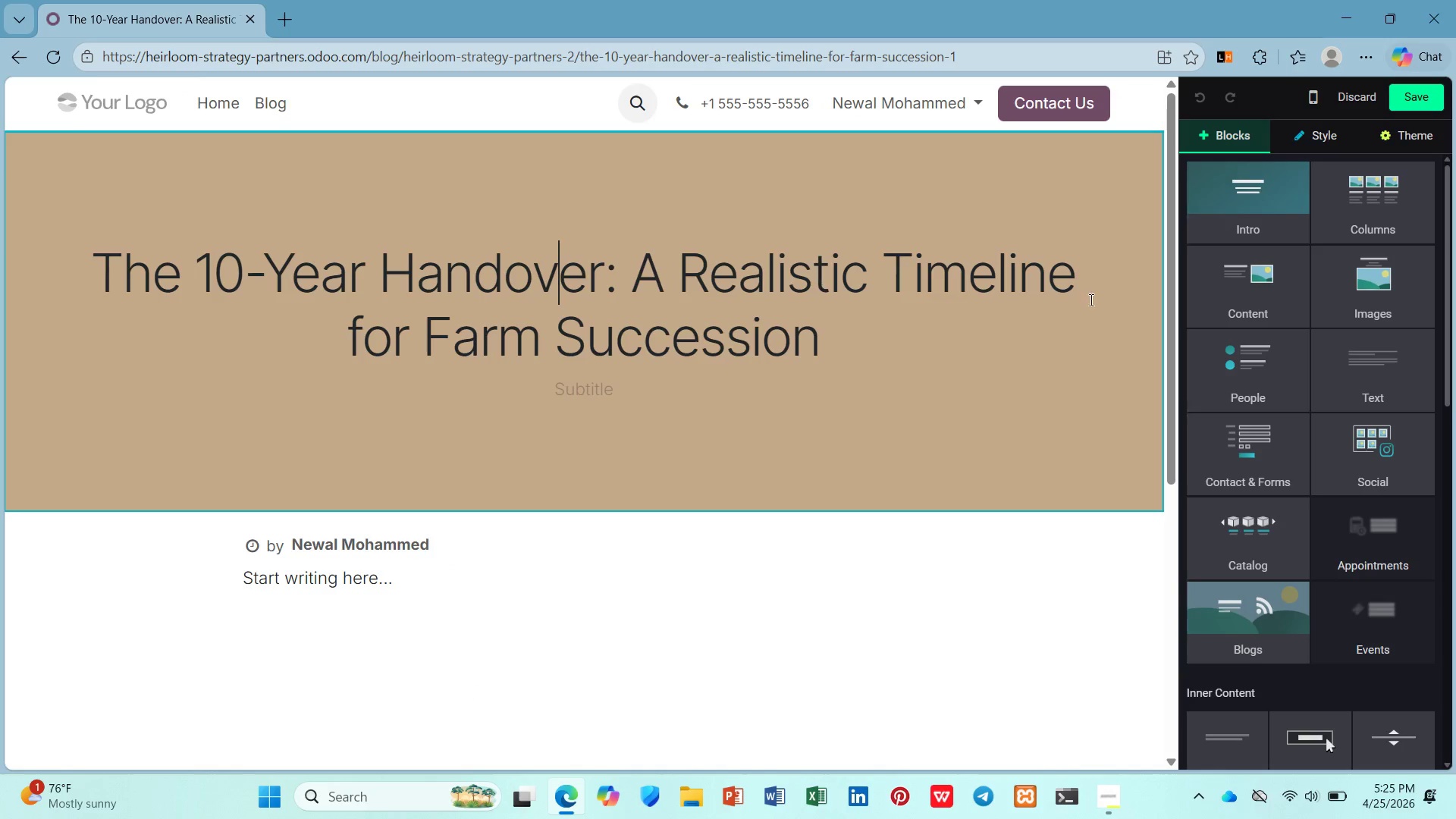 
left_click([893, 394])
 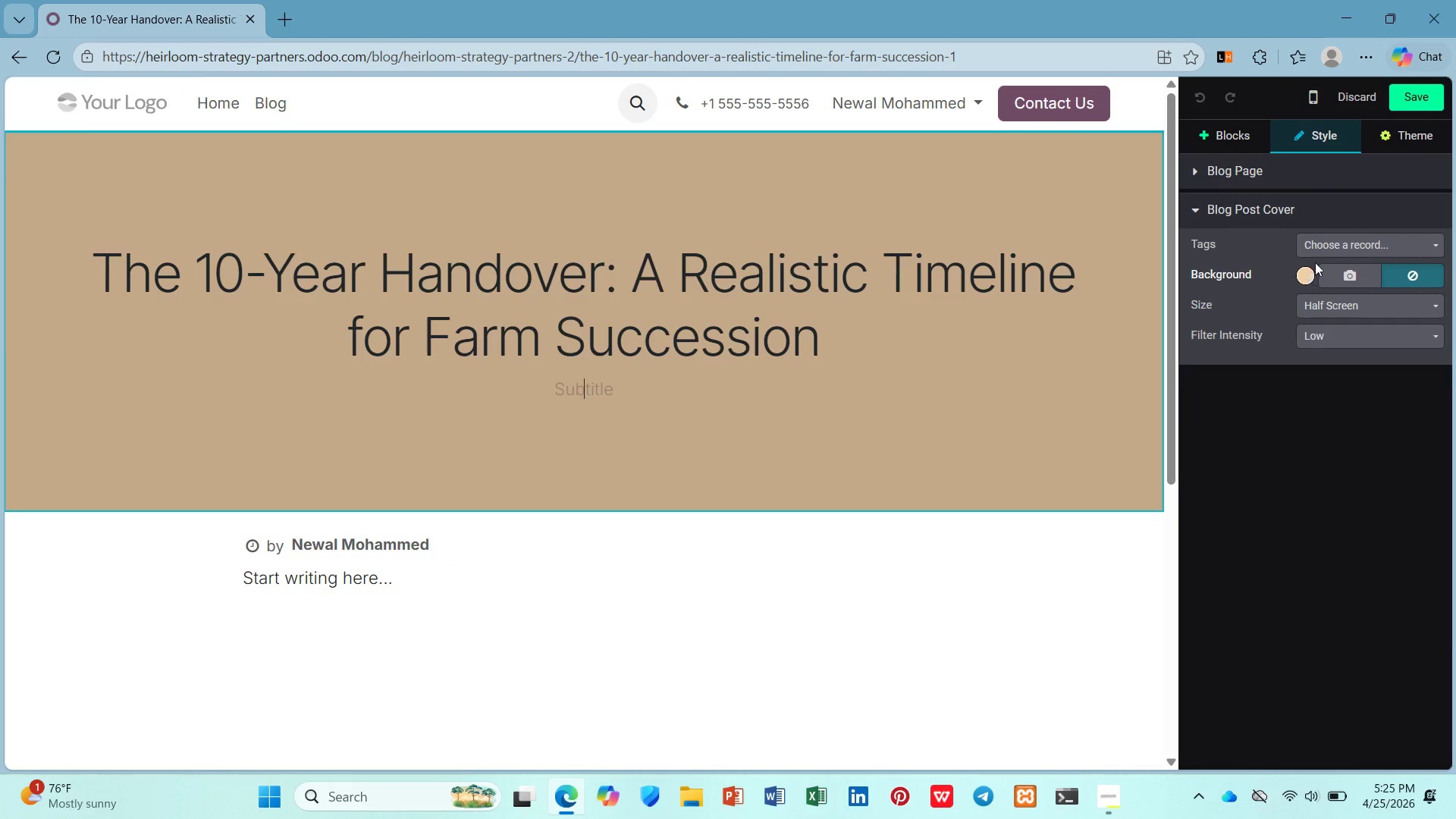 
left_click([1327, 243])
 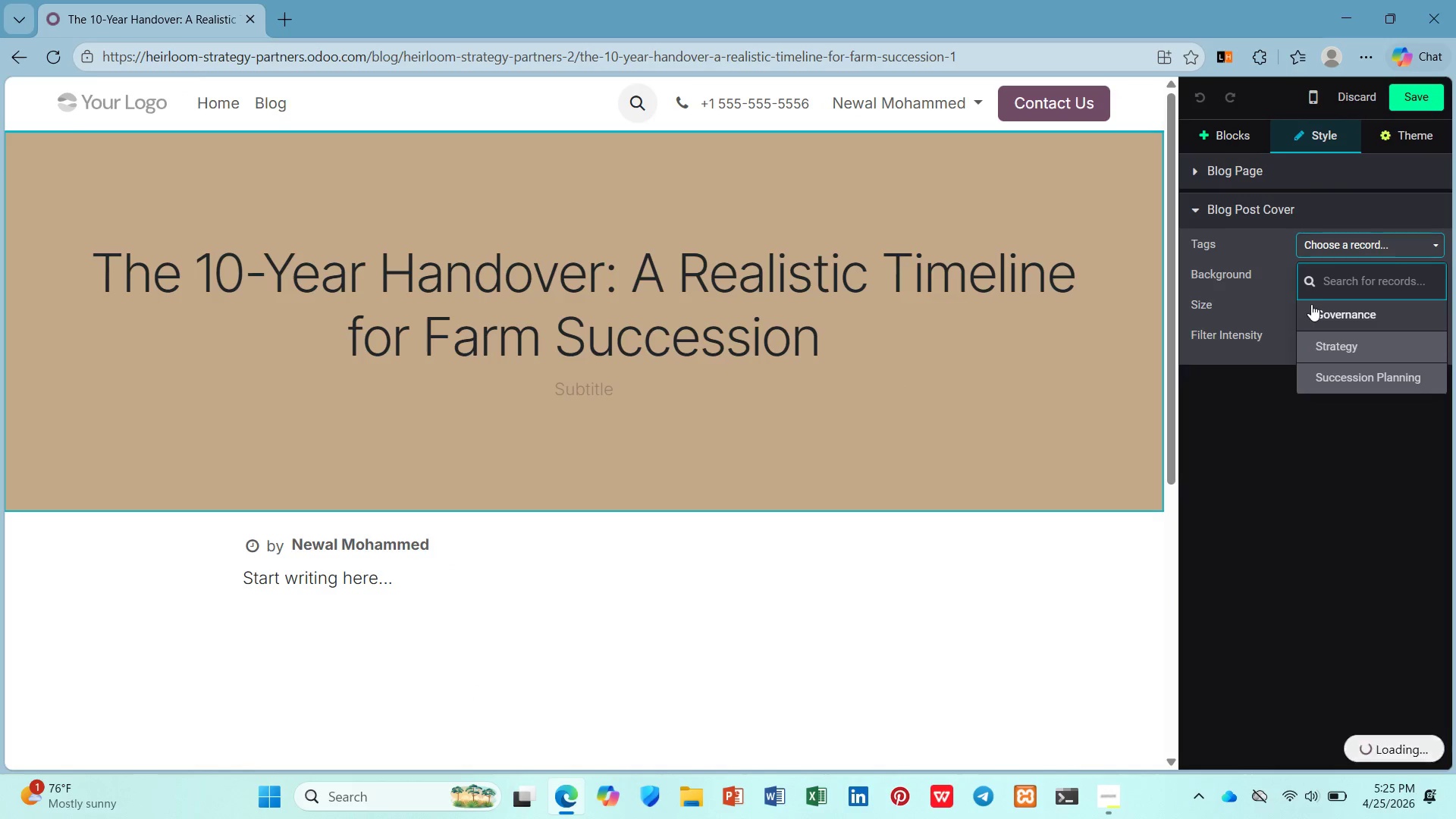 
wait(5.39)
 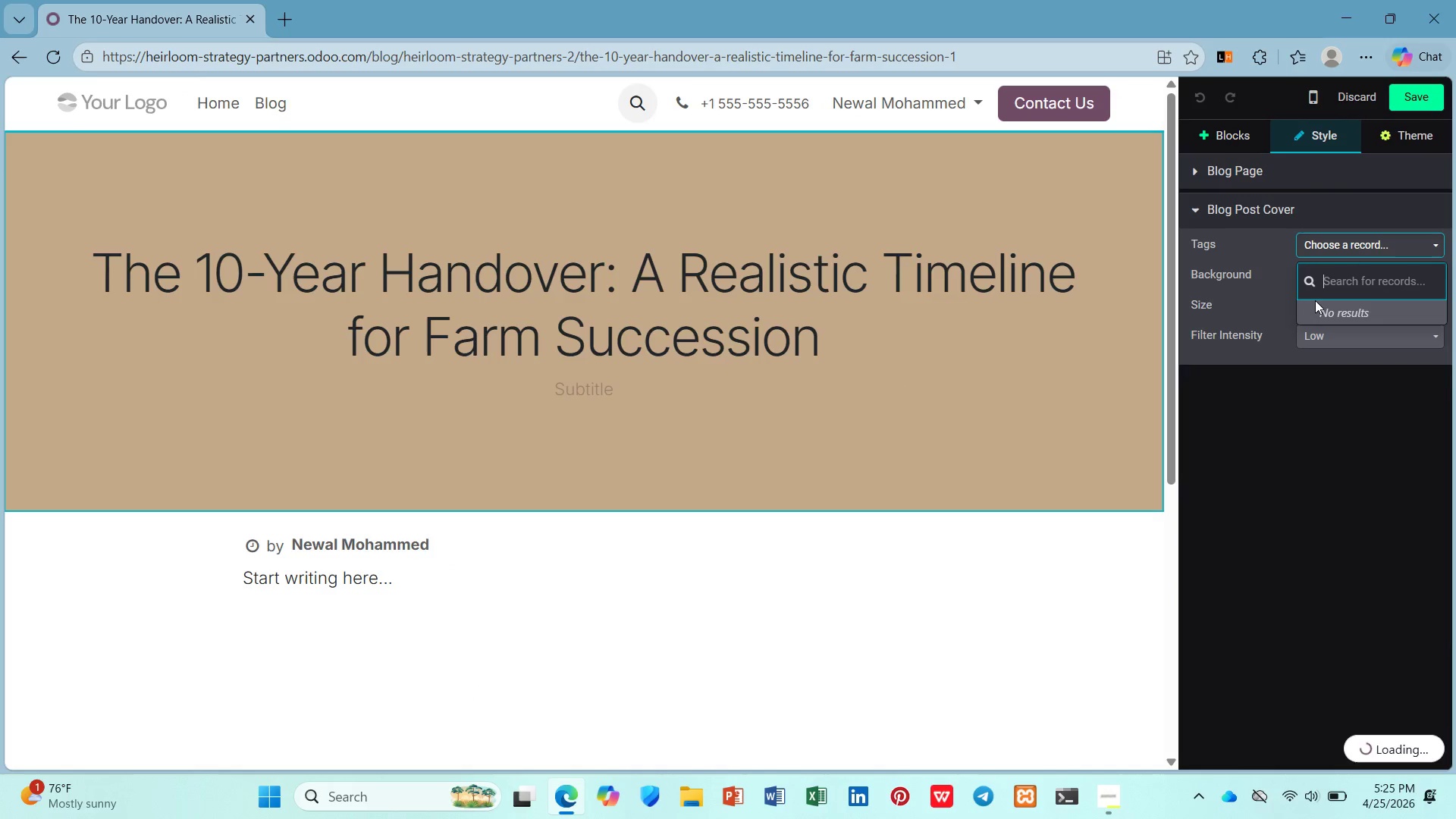 
left_click([1311, 304])
 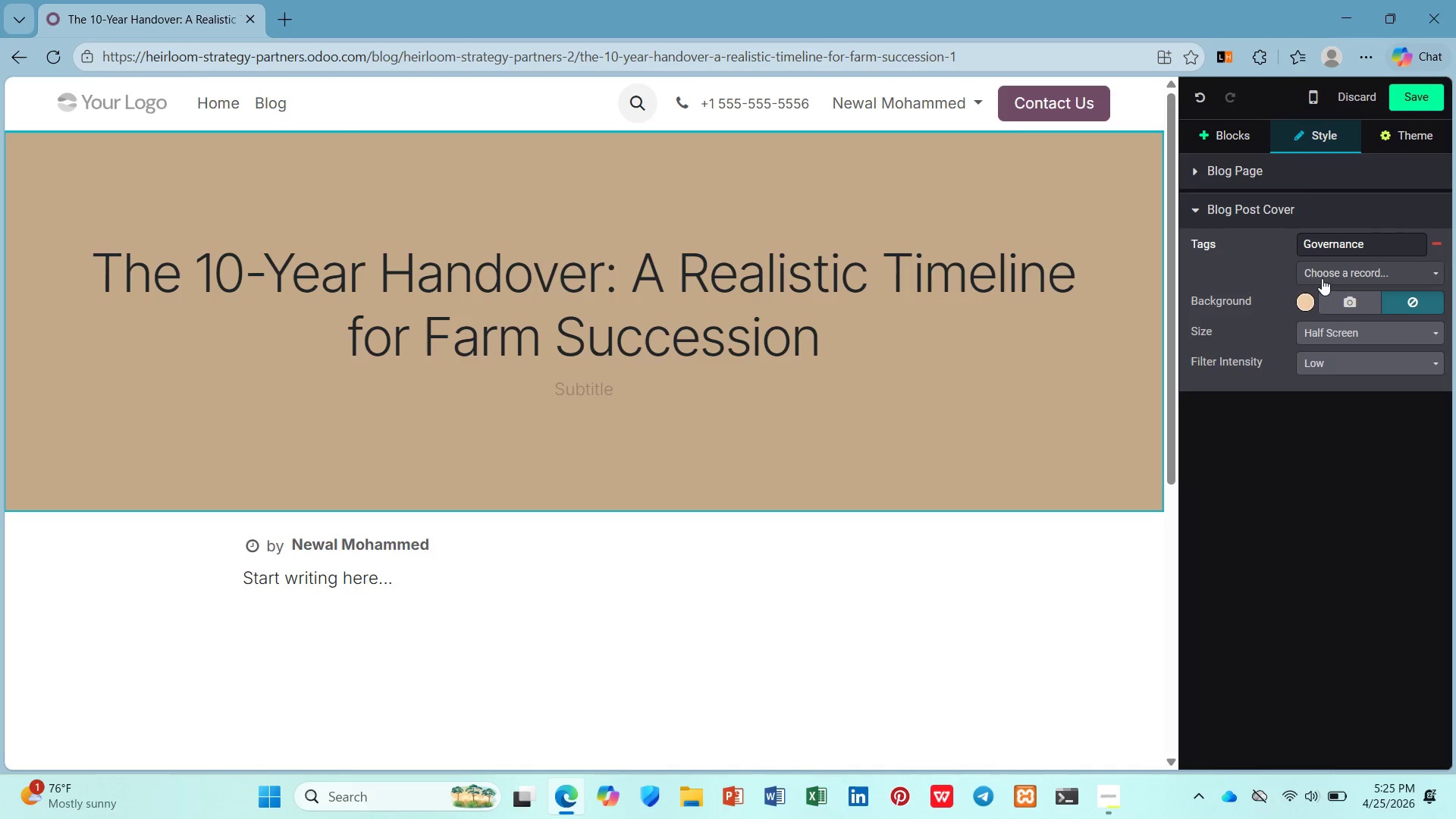 
left_click([1325, 275])
 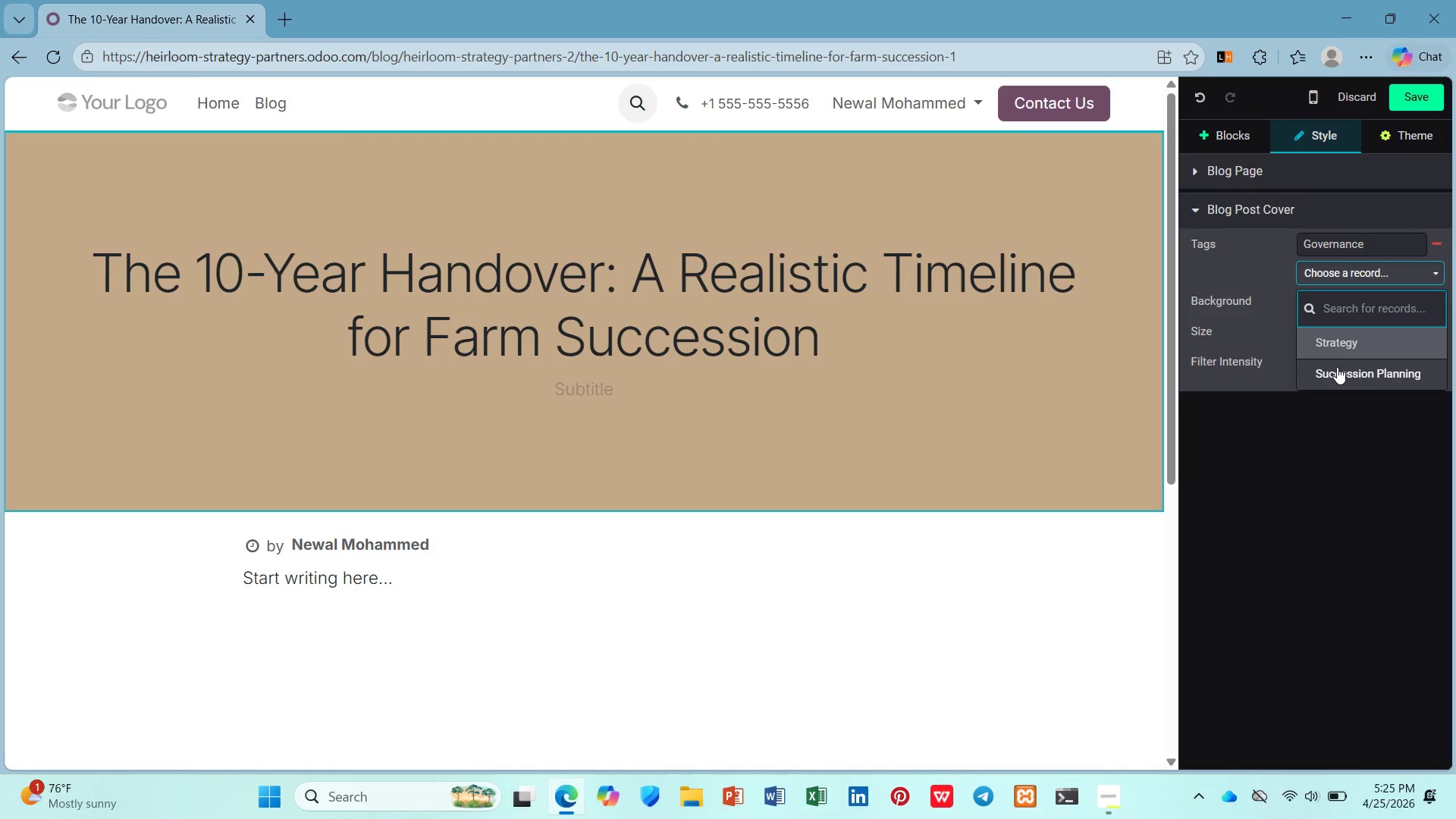 
left_click([1338, 370])
 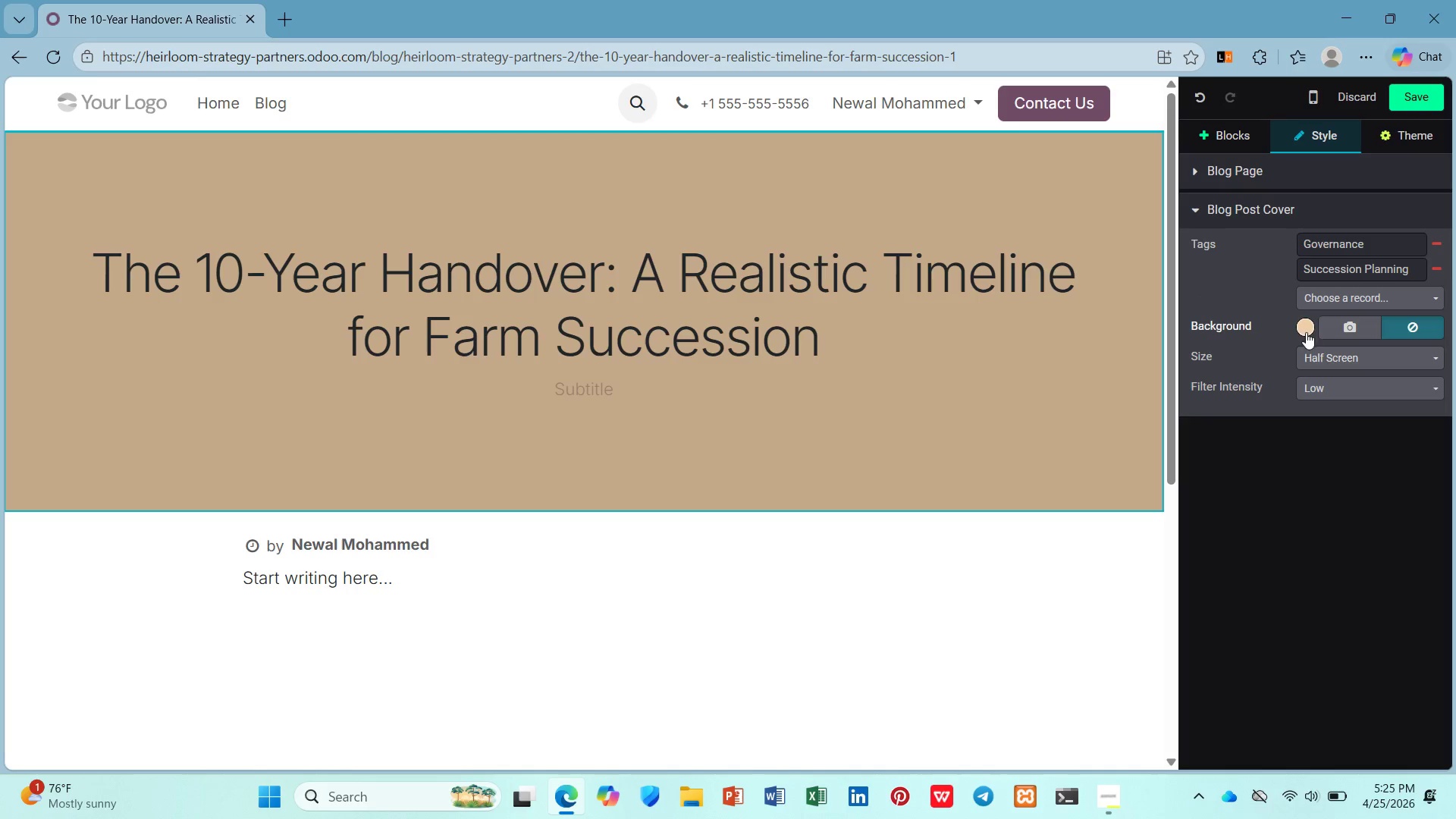 
left_click([1338, 325])
 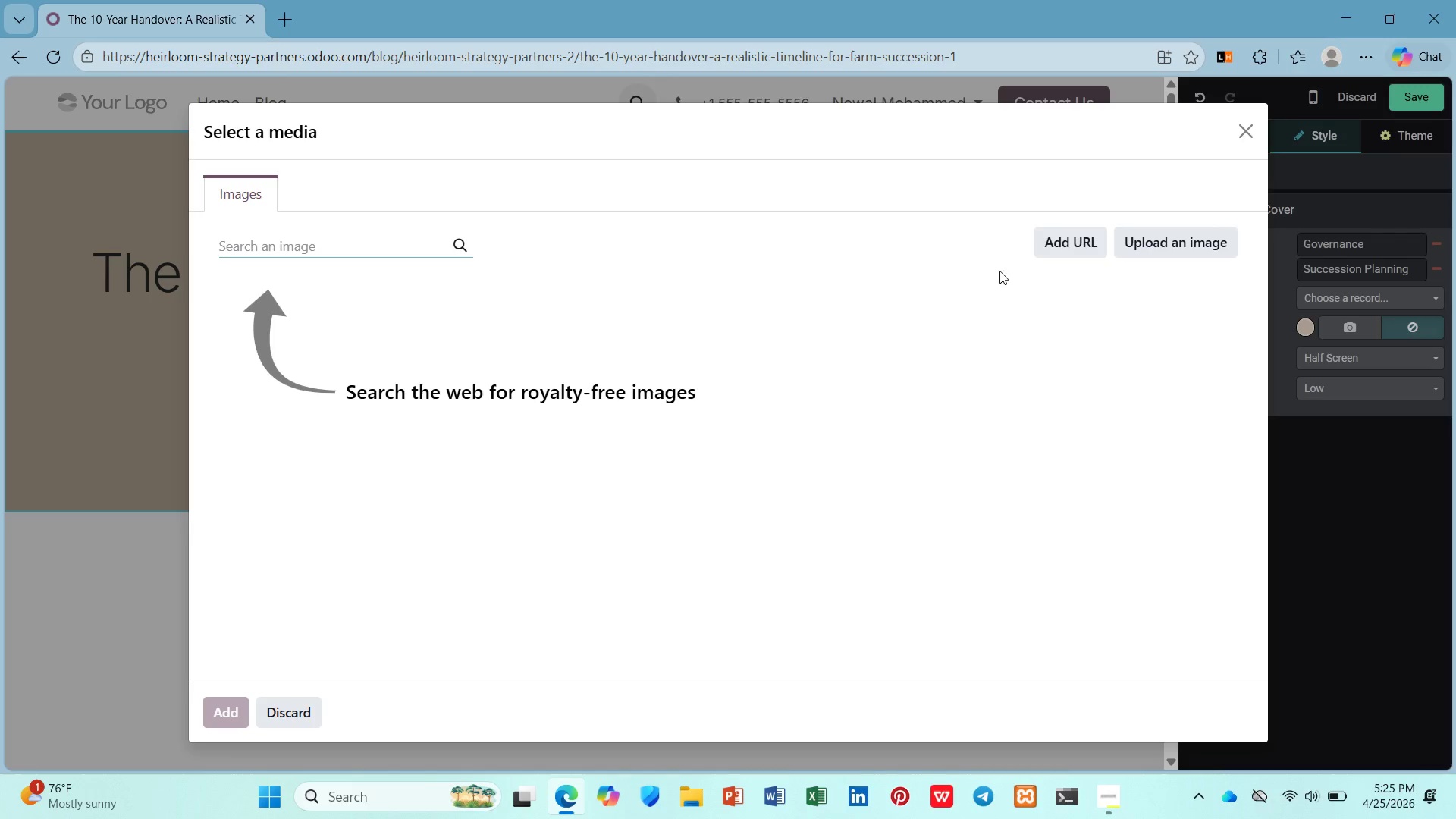 
left_click([1068, 246])
 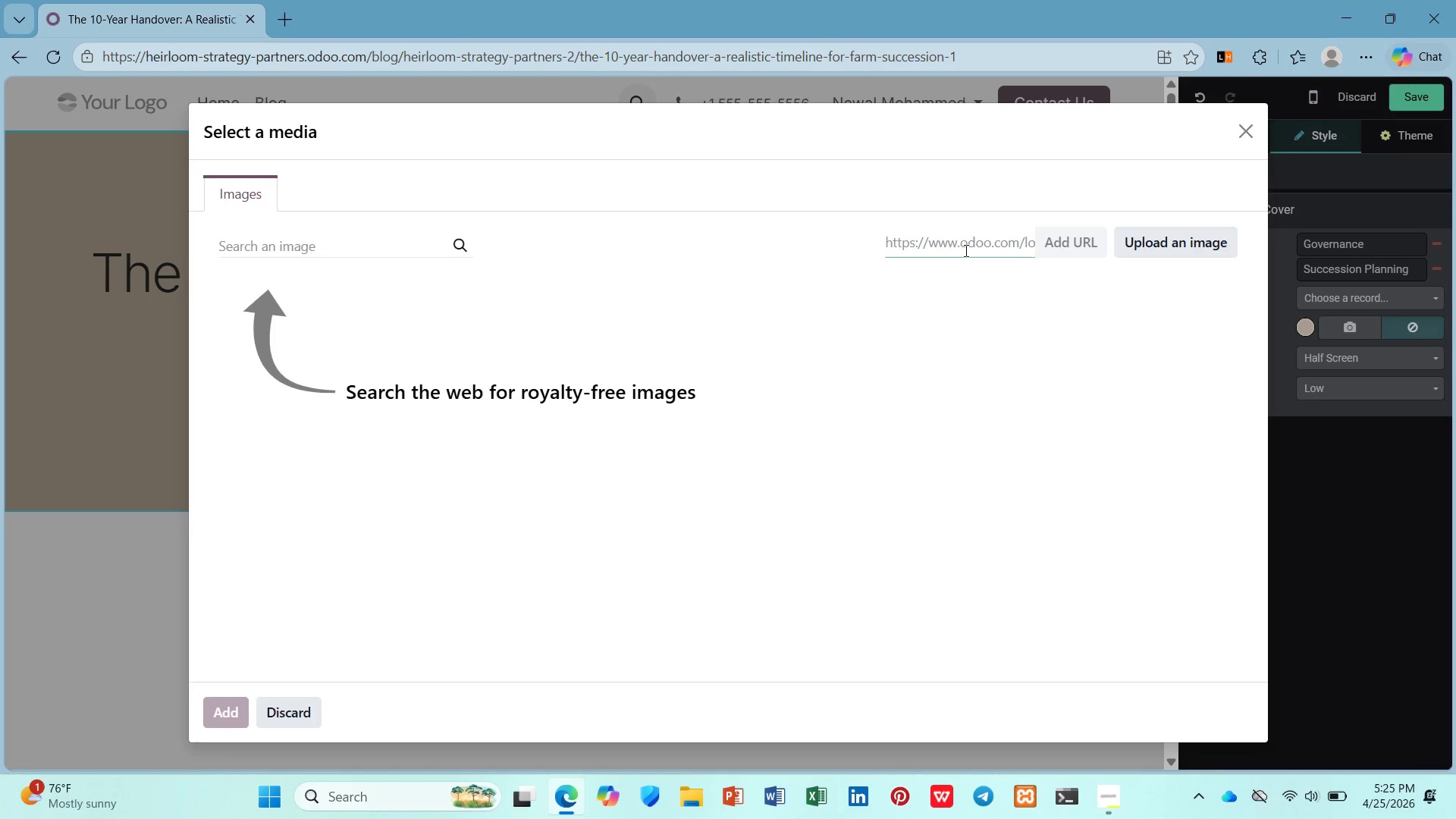 
left_click([946, 249])
 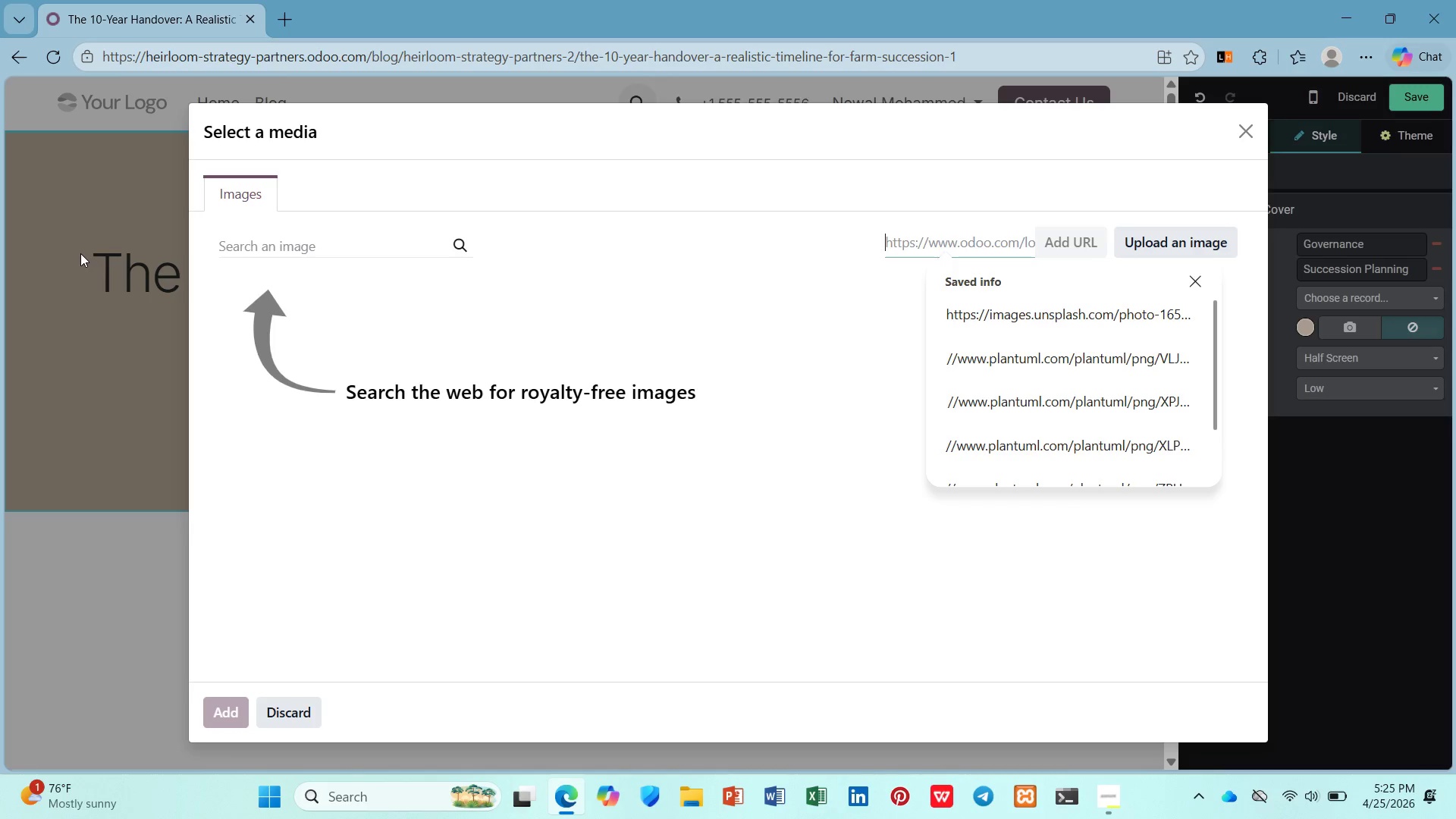 
left_click([248, 249])
 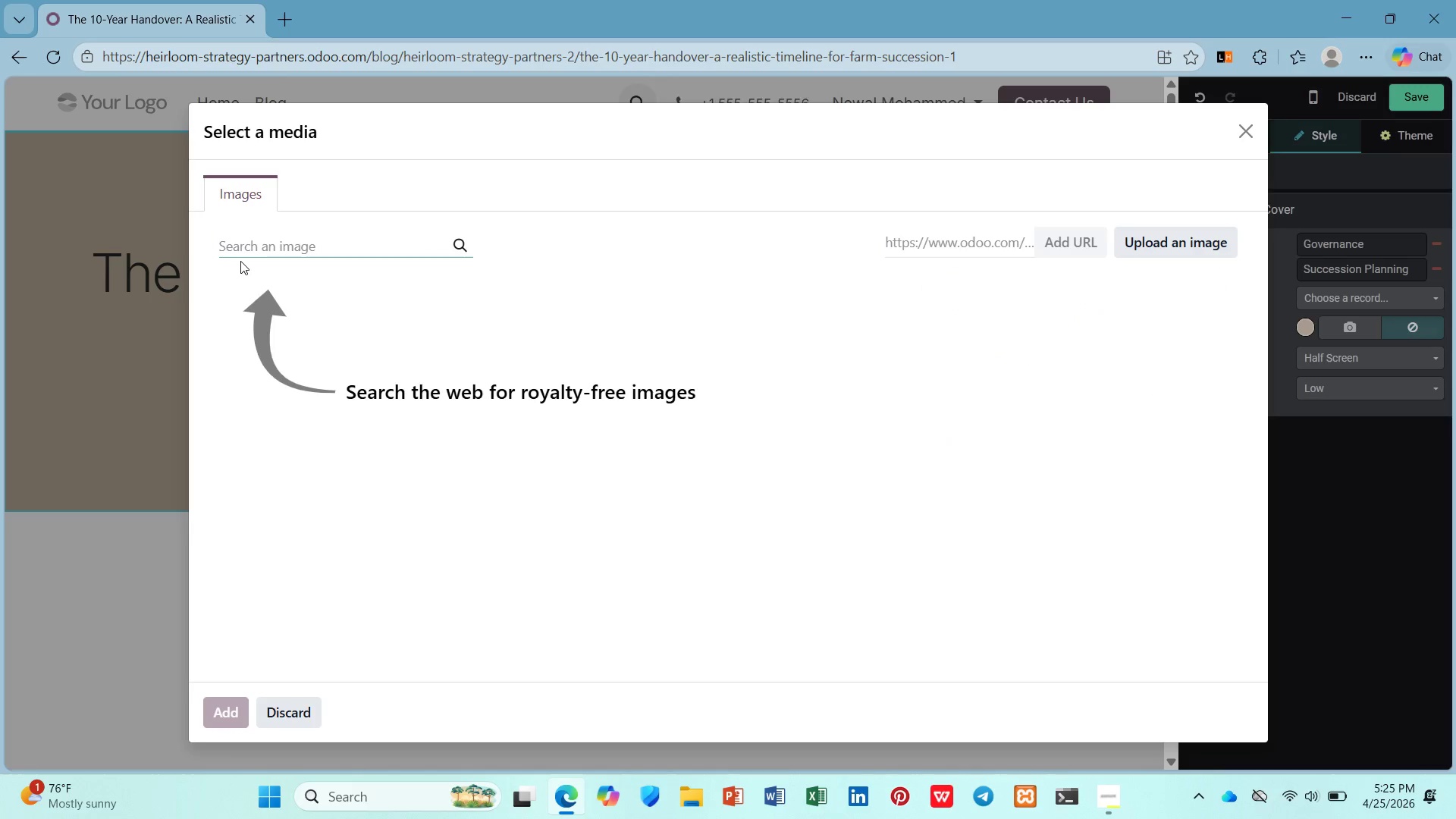 
type(farmer wiht)
key(Backspace)
key(Backspace)
type(th child)
 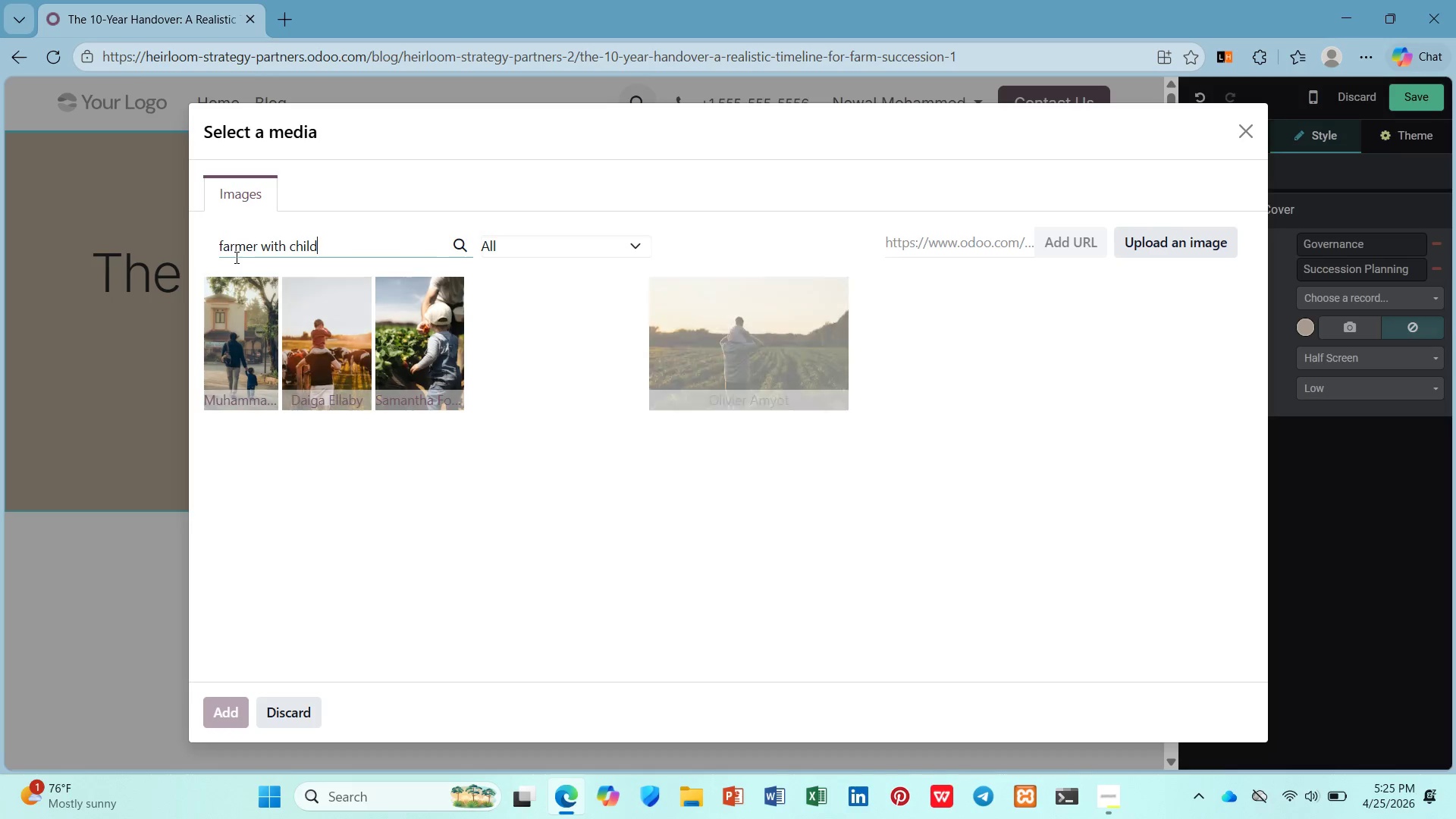 
wait(9.38)
 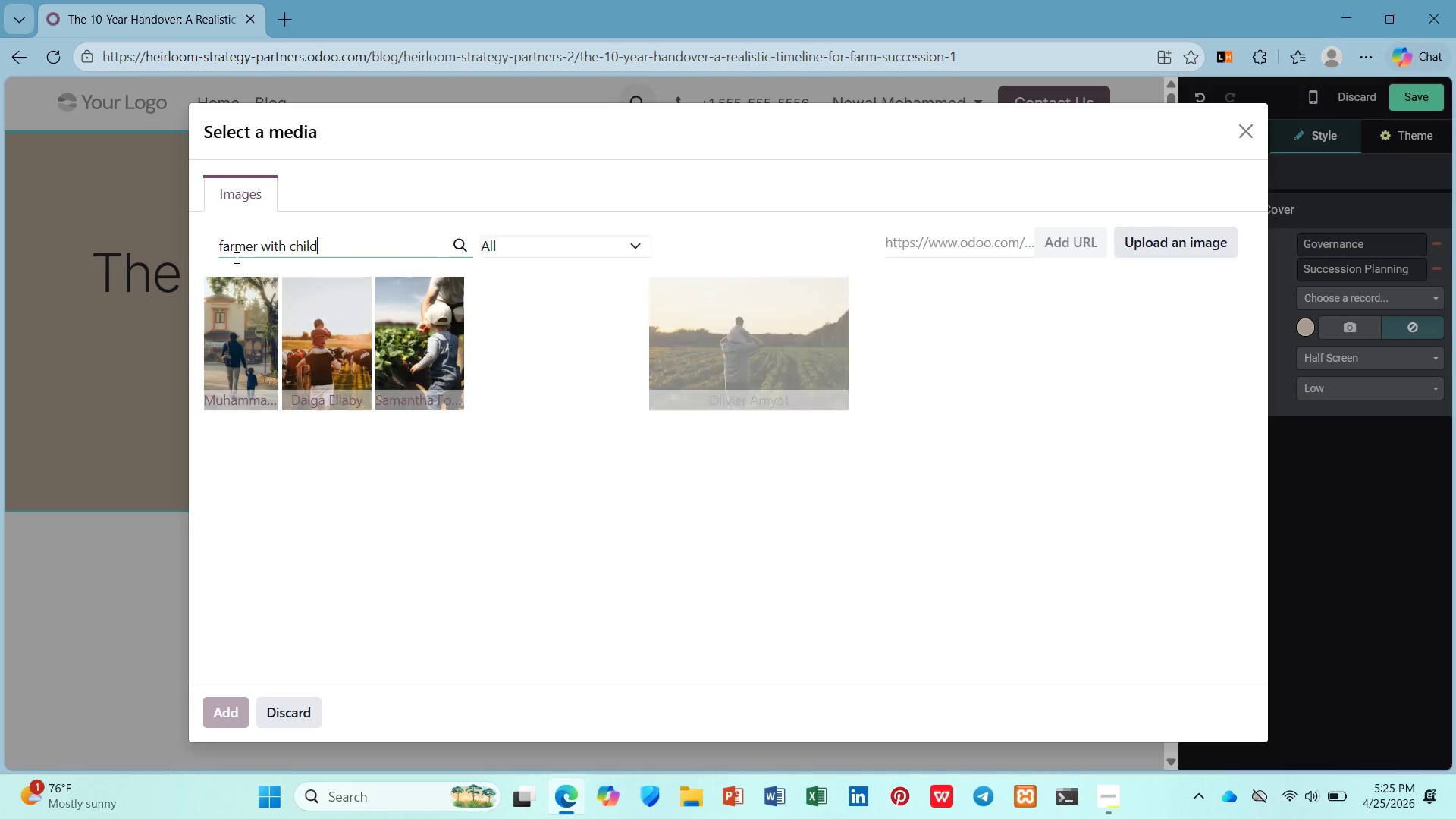 
scroll: coordinate [573, 325], scroll_direction: down, amount: 5.0
 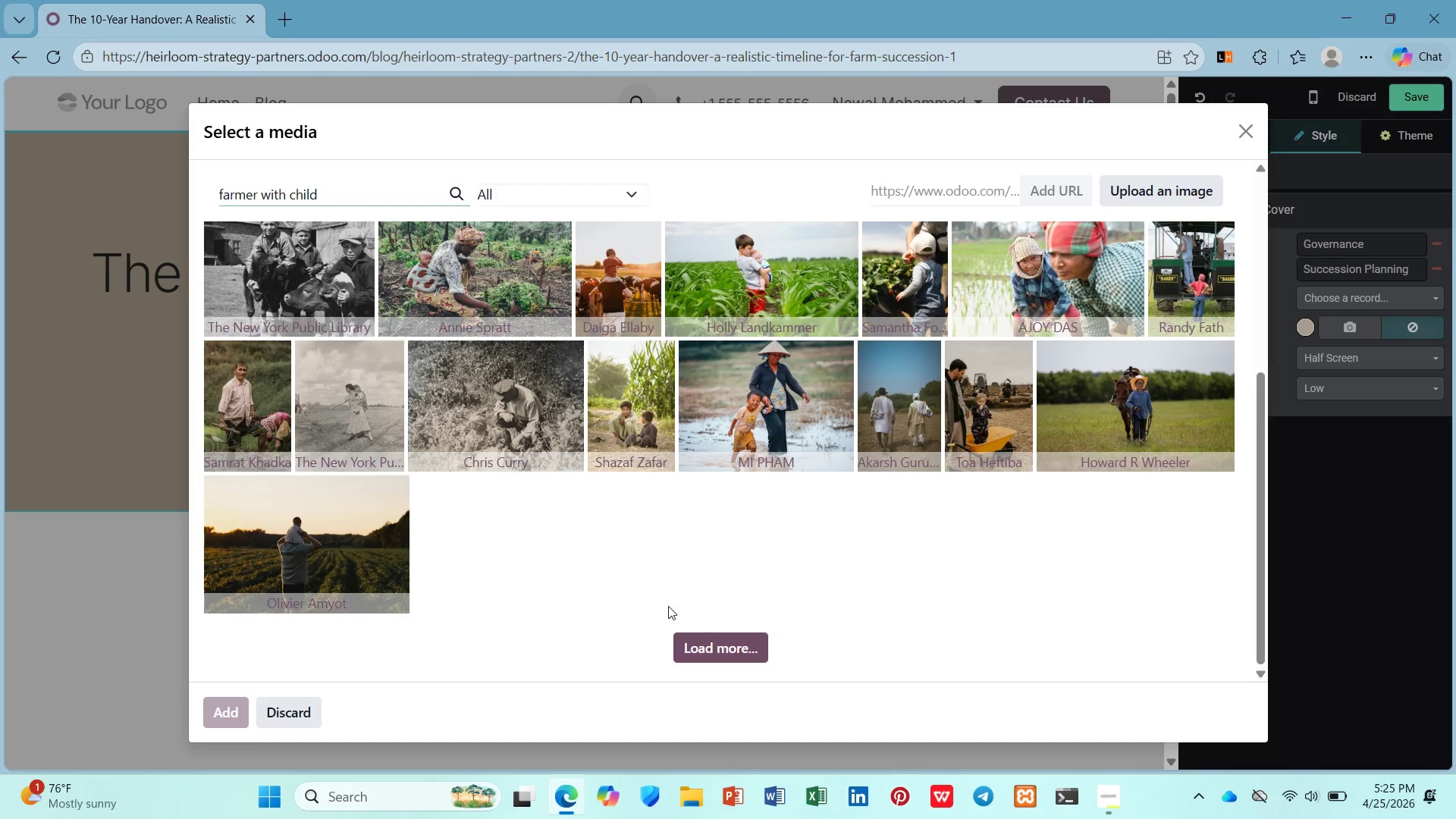 
left_click([695, 644])
 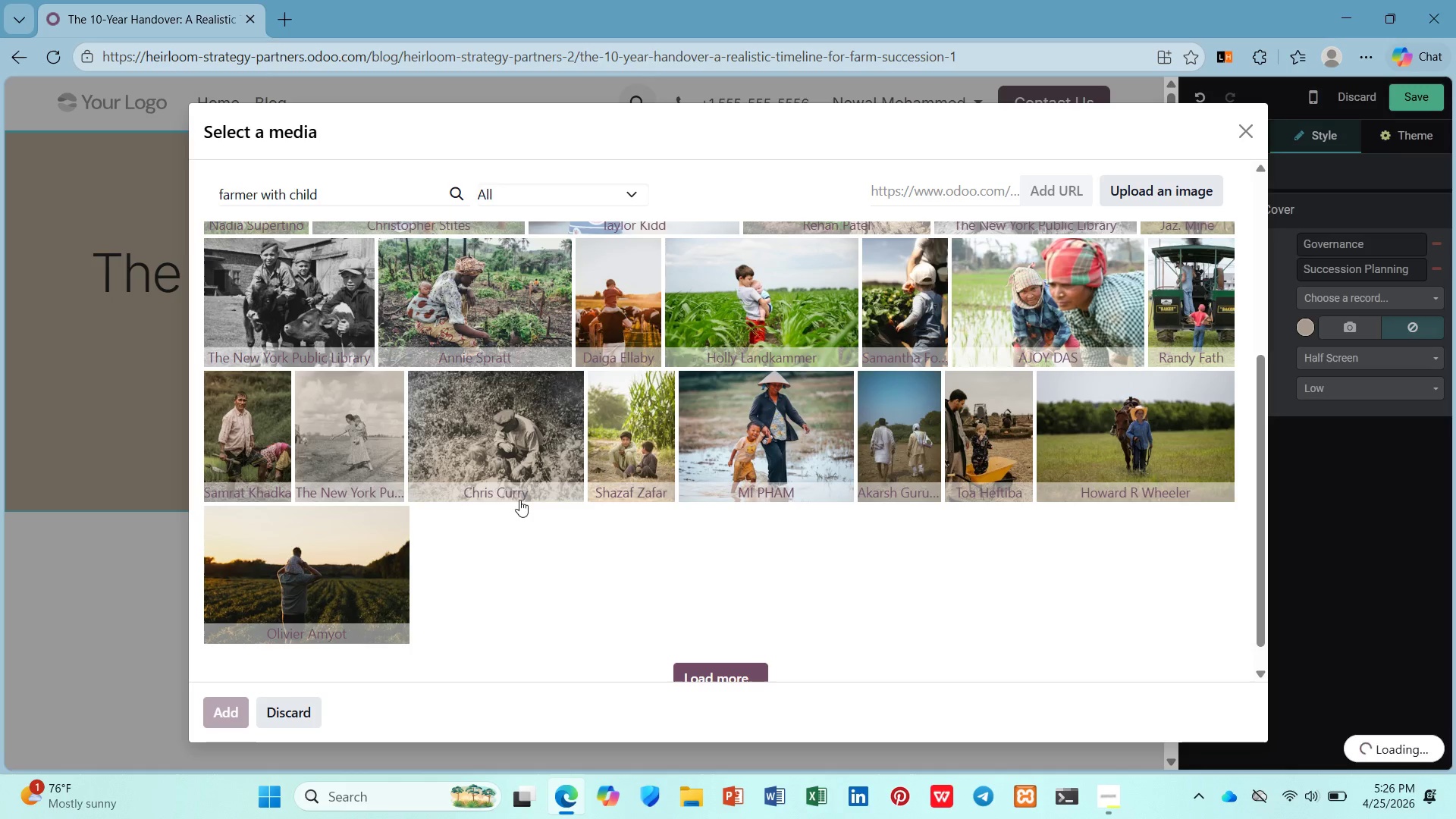 
mouse_move([490, 475])
 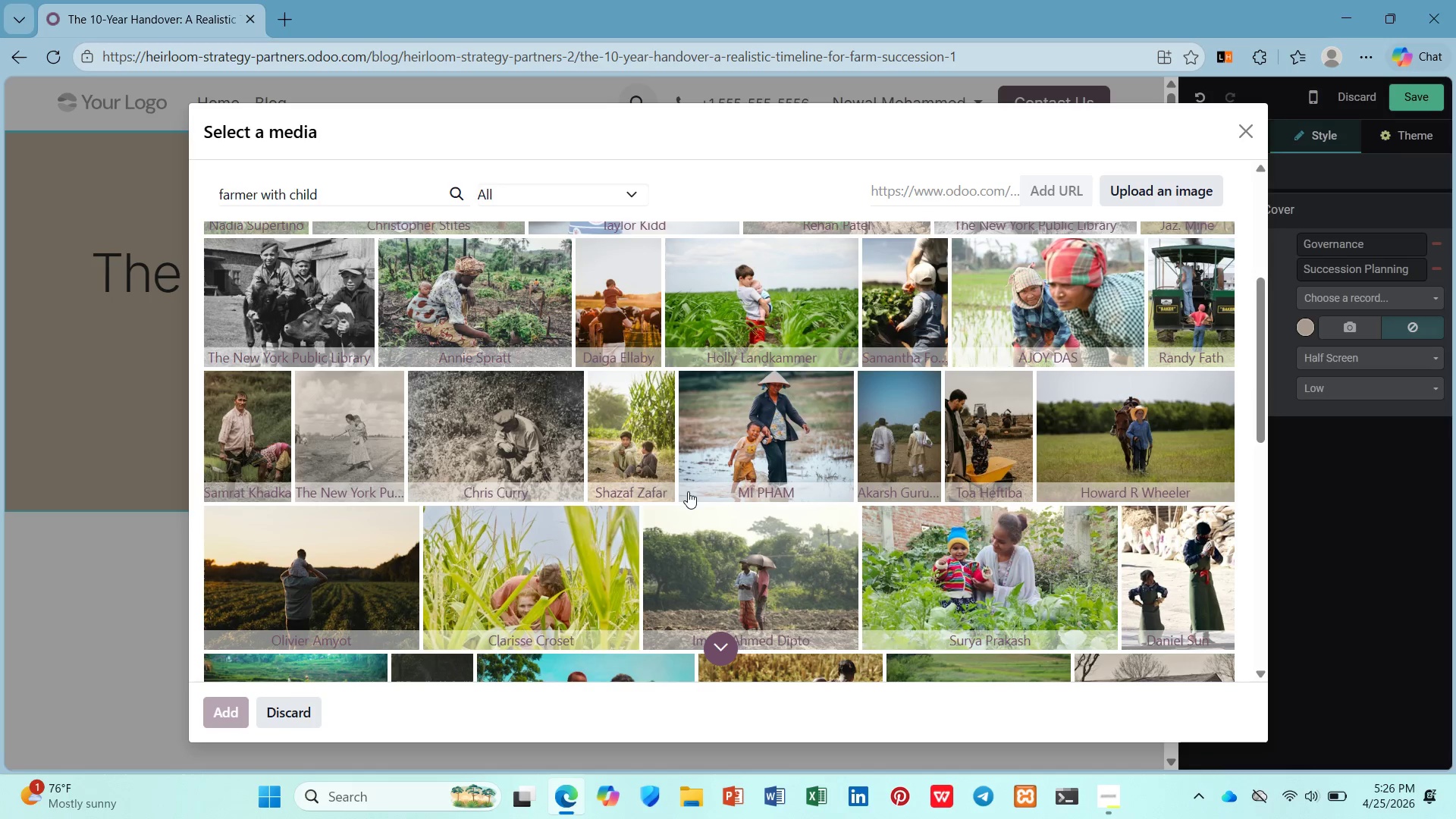 
scroll: coordinate [679, 489], scroll_direction: up, amount: 4.0
 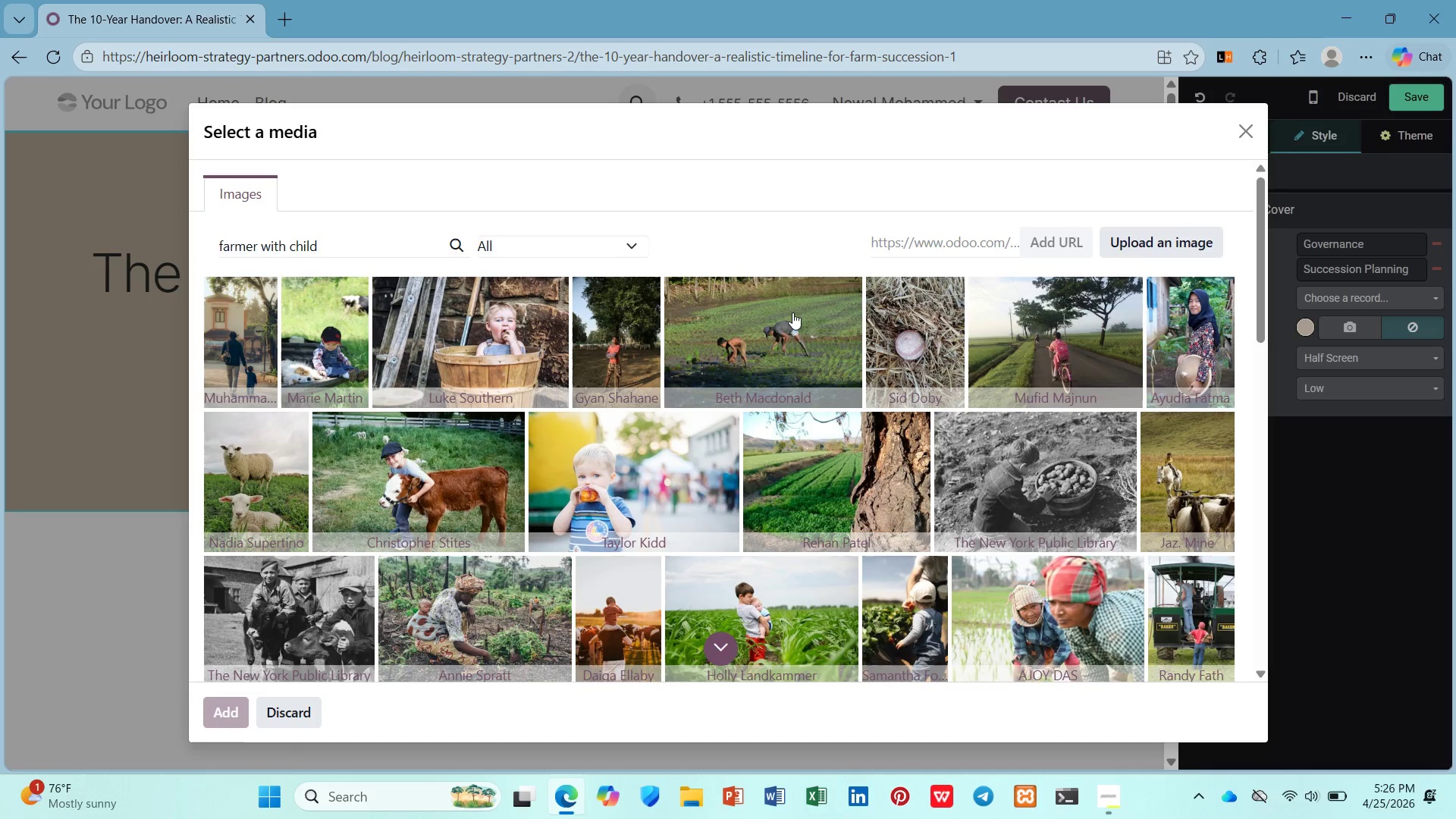 
left_click([803, 305])
 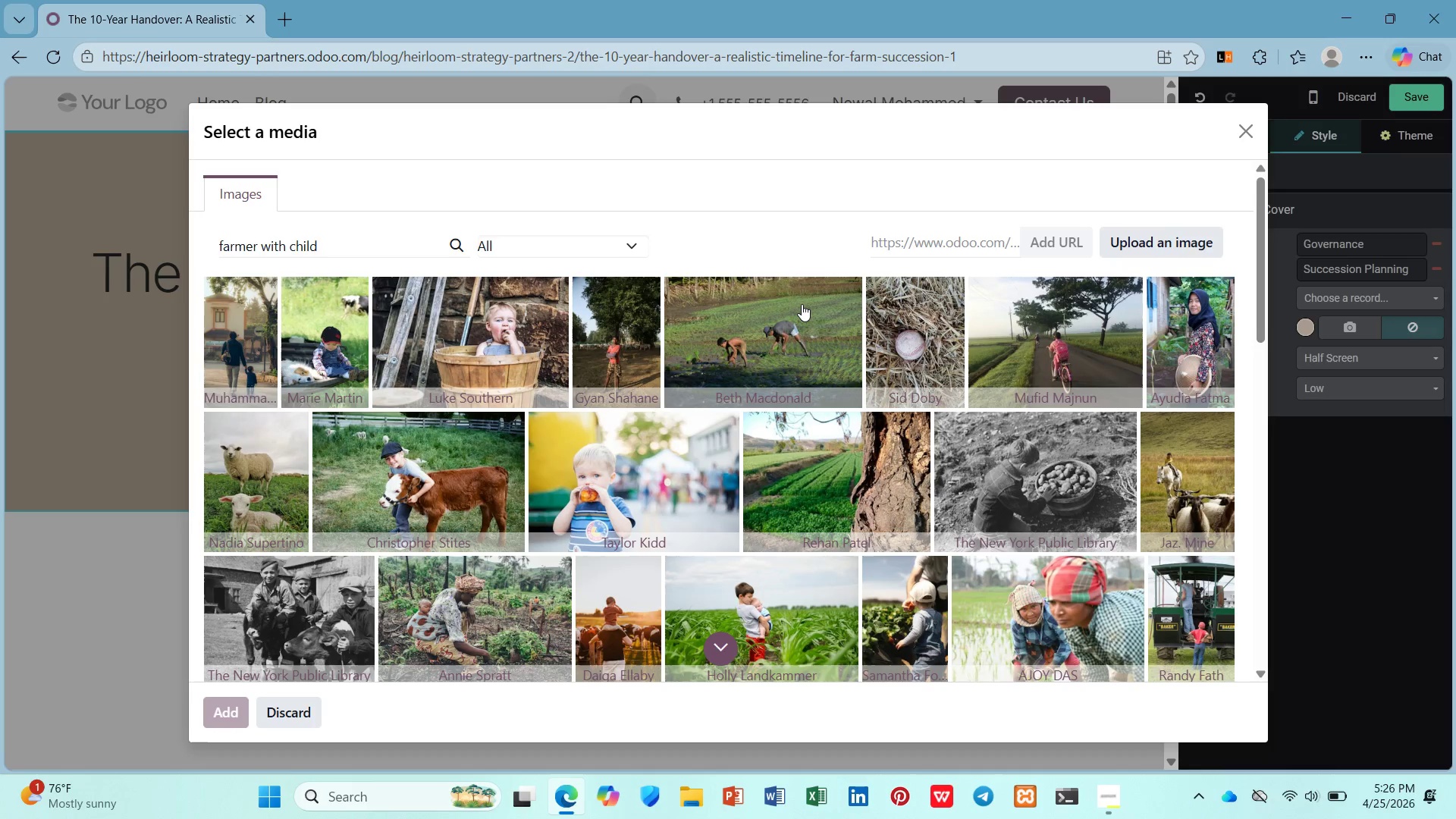 
wait(13.05)
 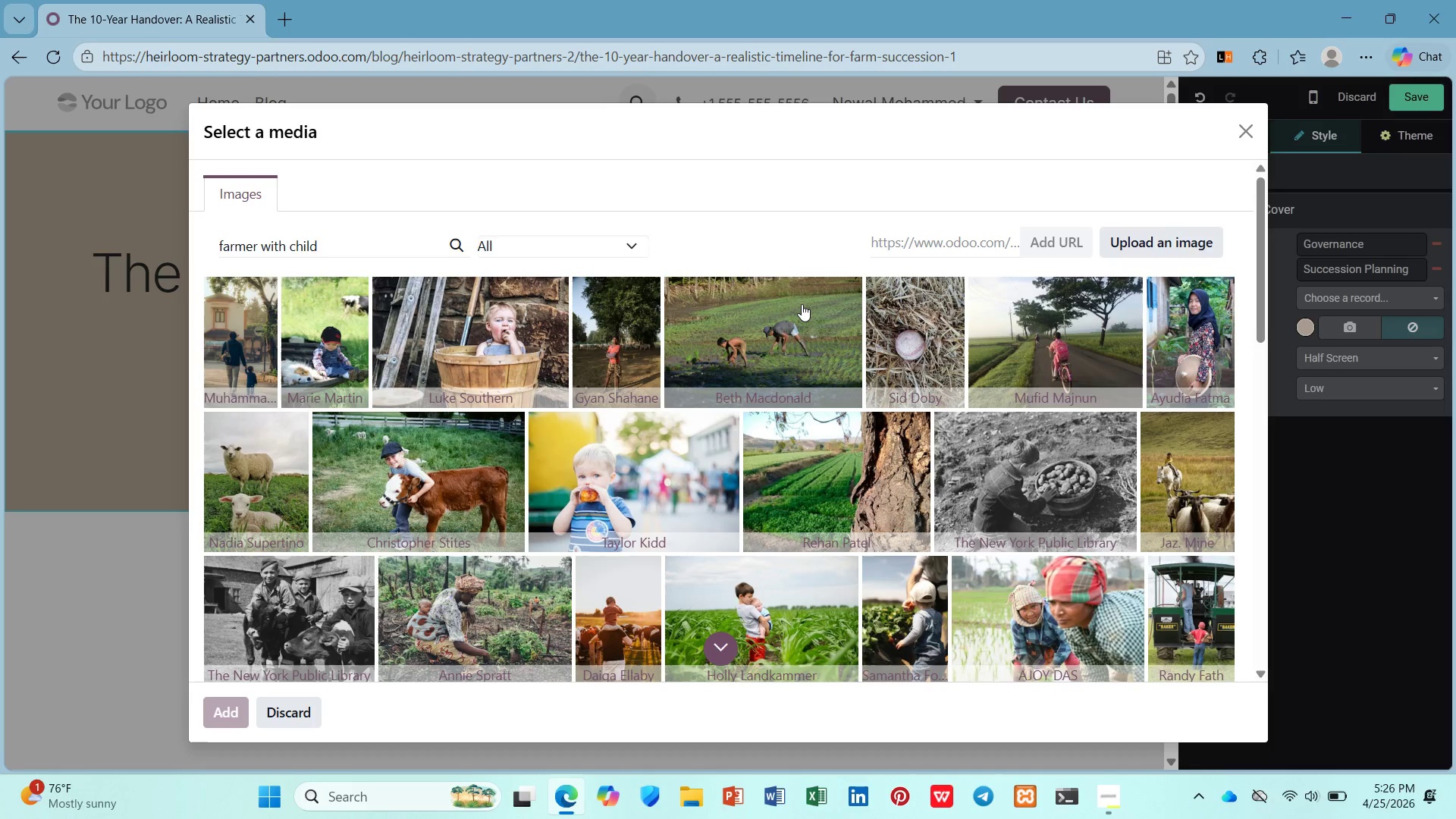 
left_click([801, 306])
 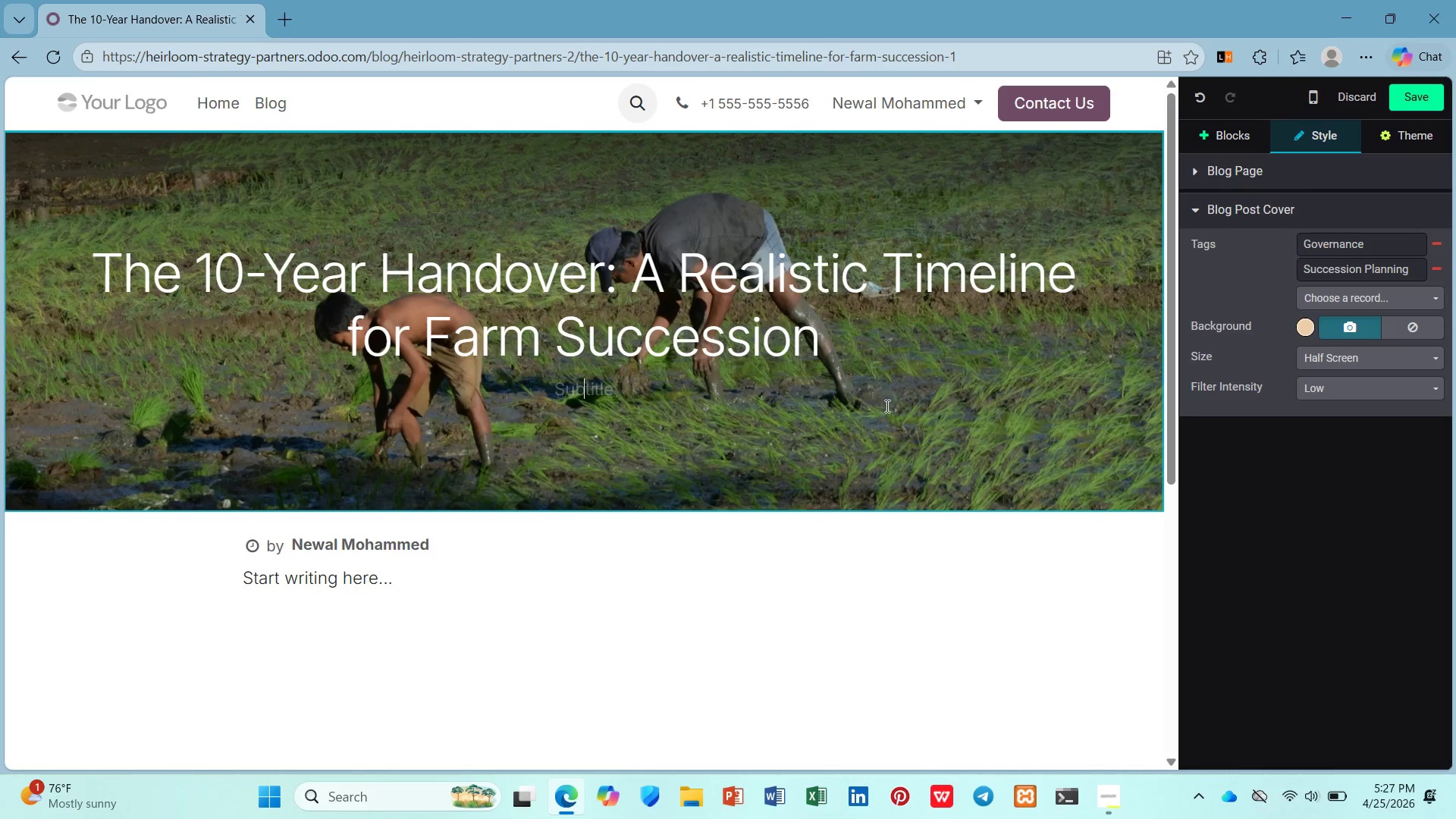 
wait(63.88)
 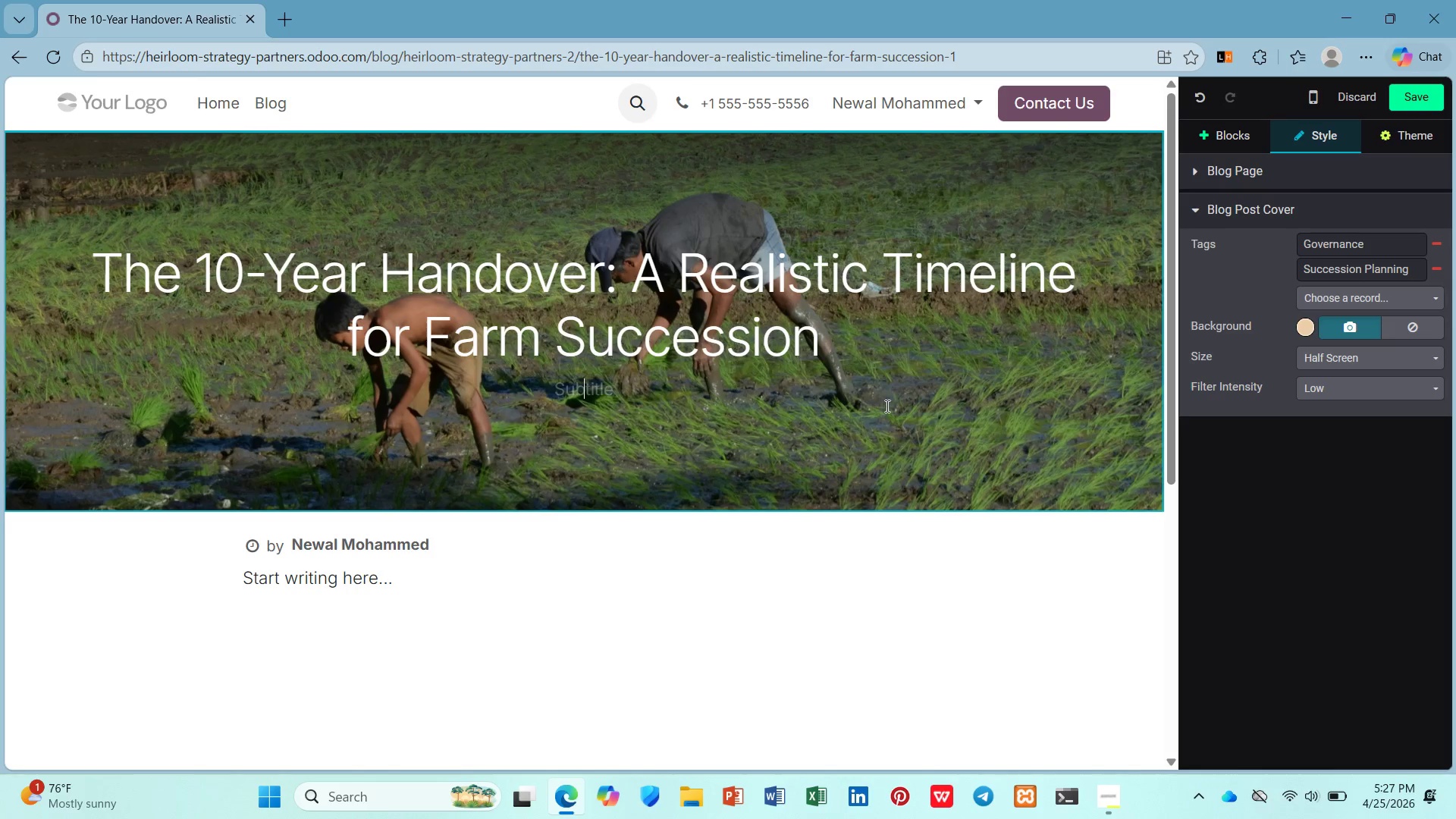 
left_click_drag(start_coordinate=[405, 578], to_coordinate=[187, 579])
 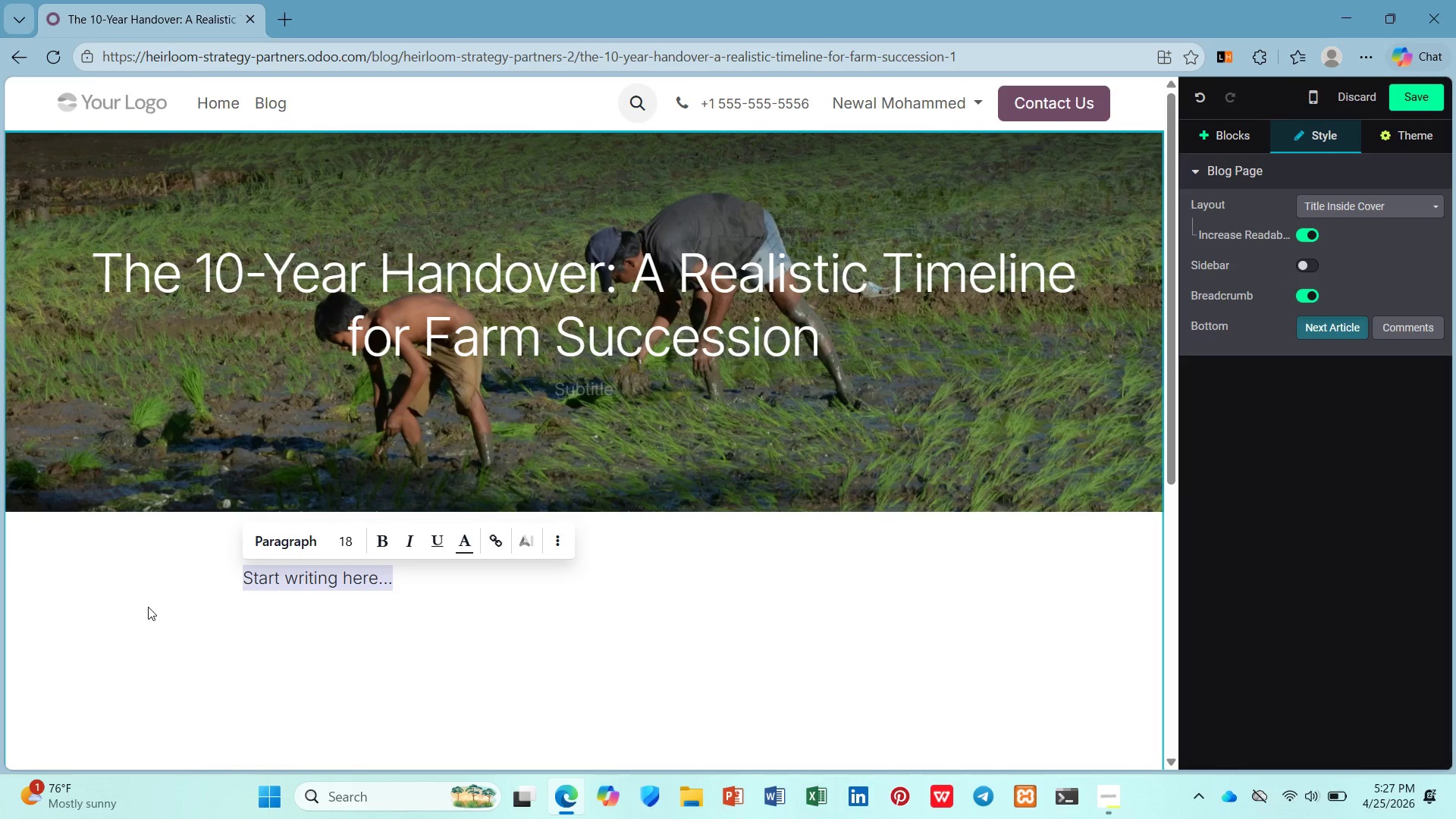 
type(Successon Is a Process, No)
 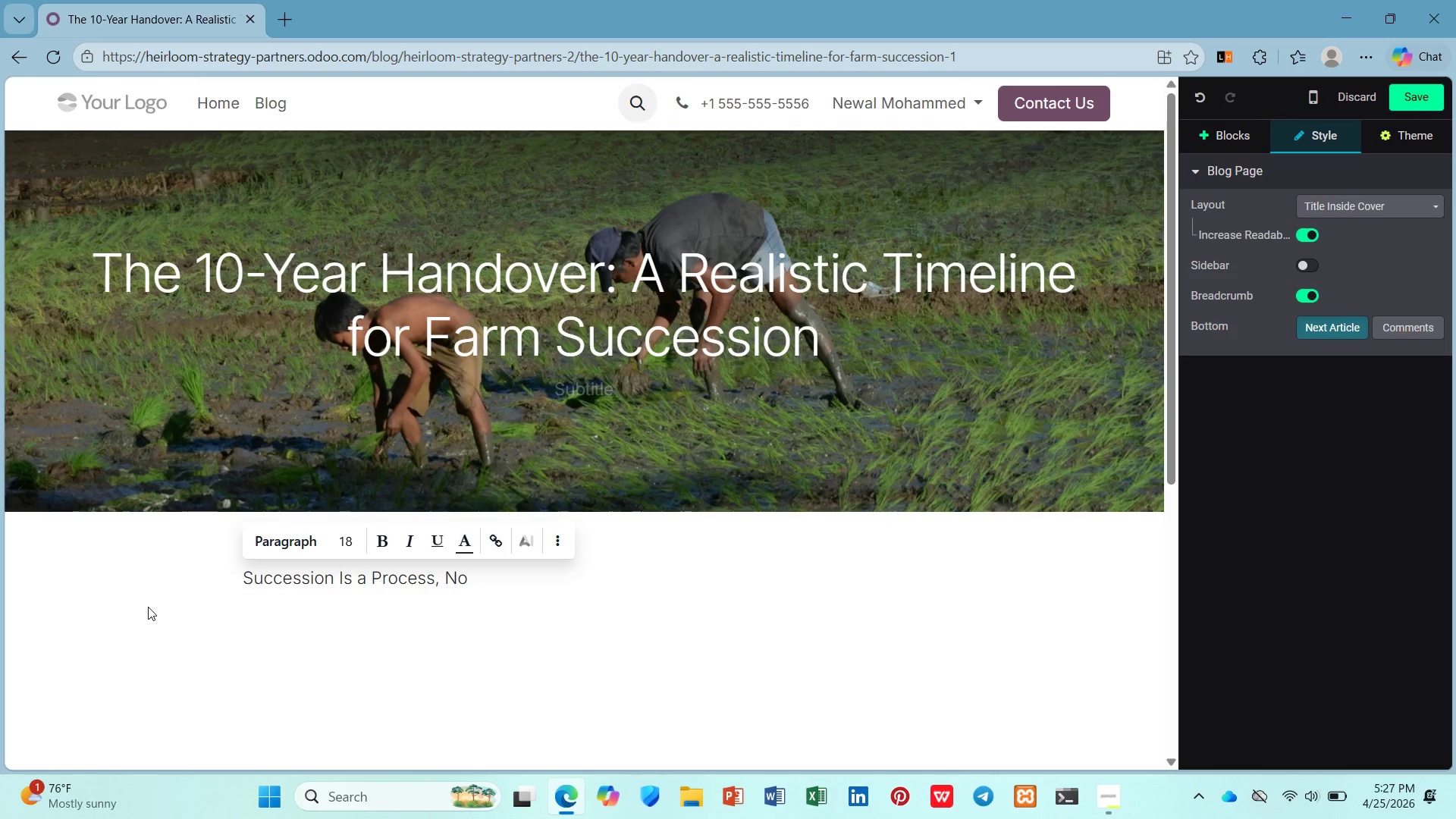 
type(t an Event)
 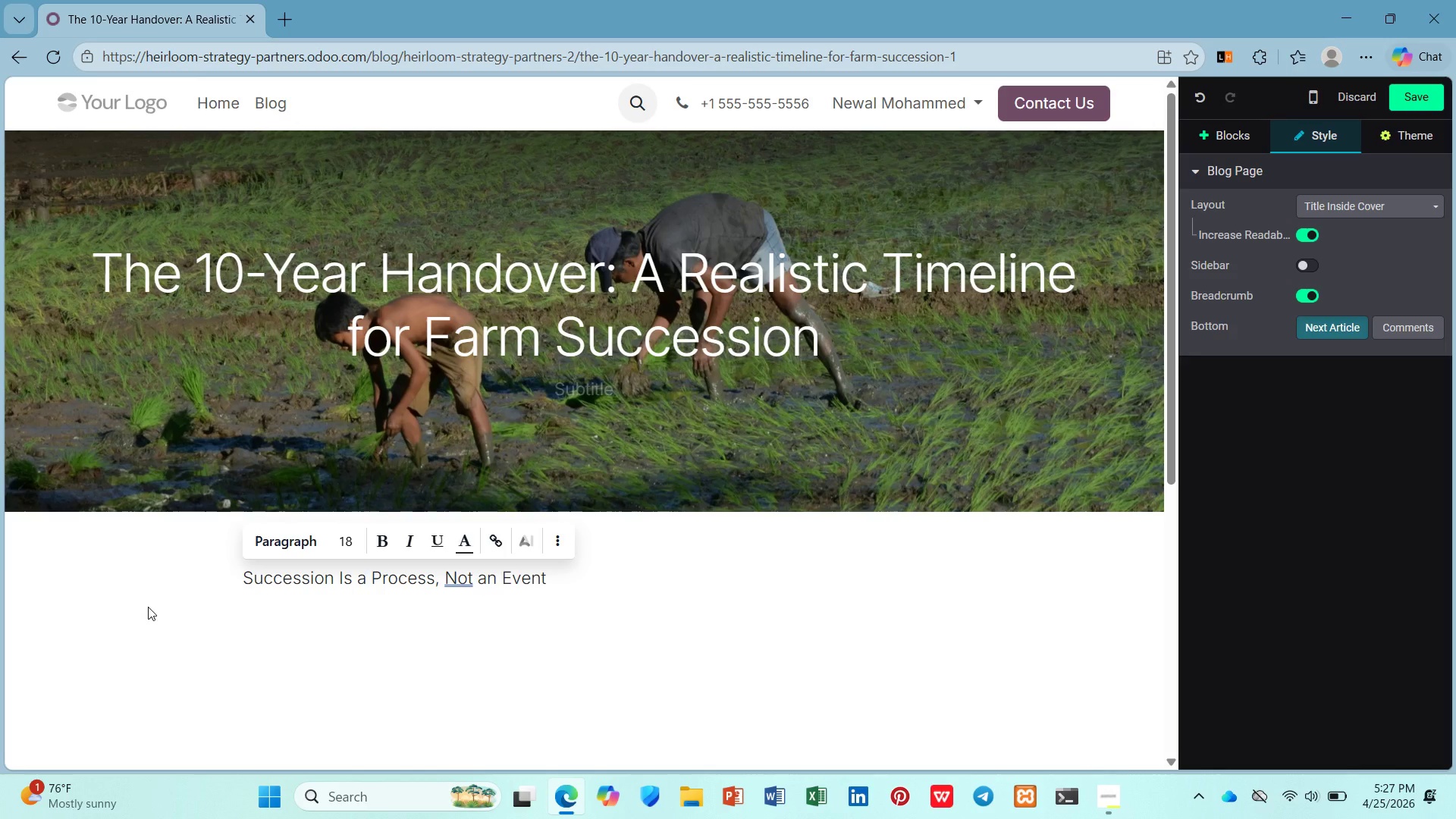 
key(Enter)
 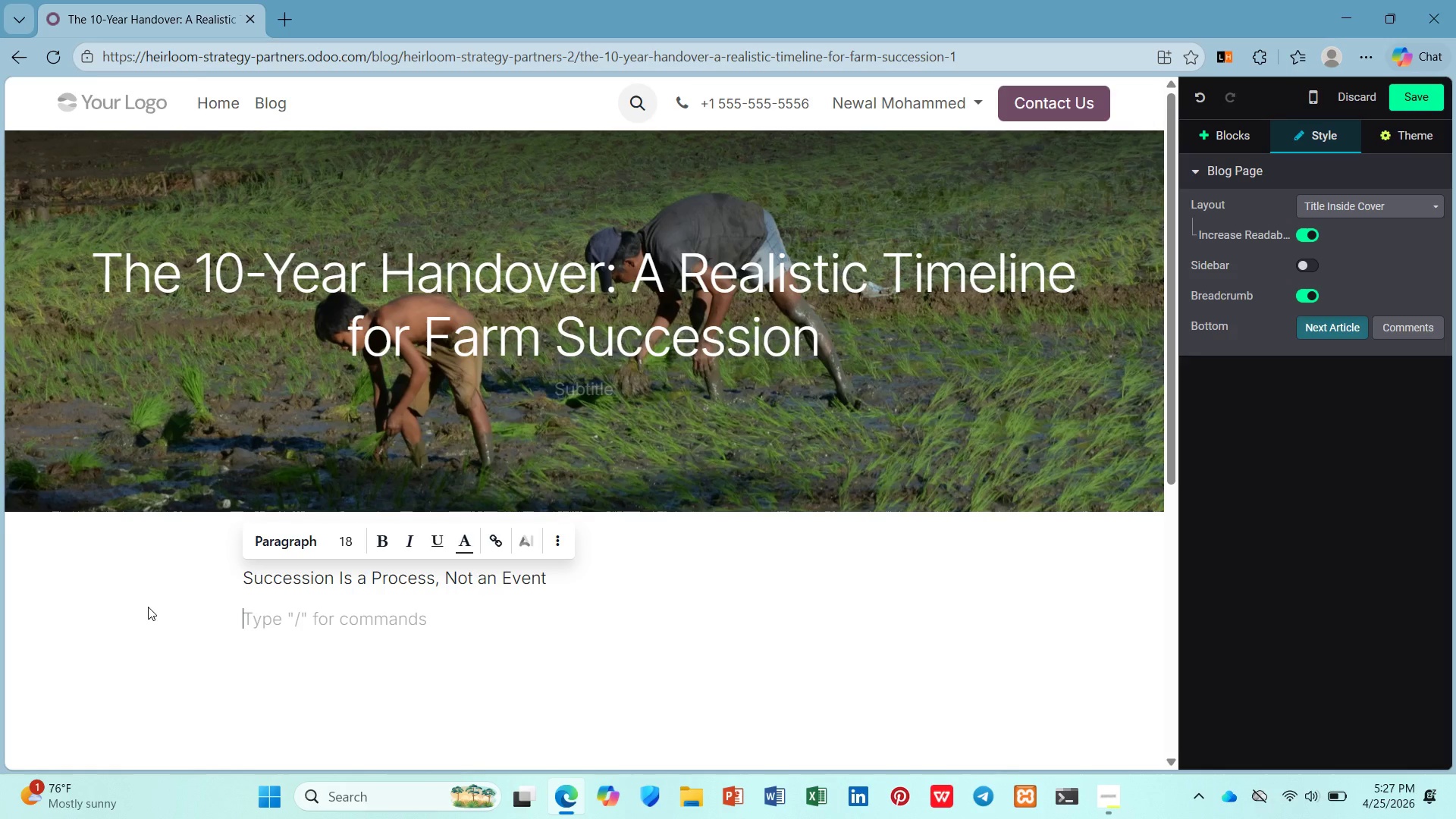 
type(MOs)
key(Backspace)
key(Backspace)
type(ost farm families treat )
 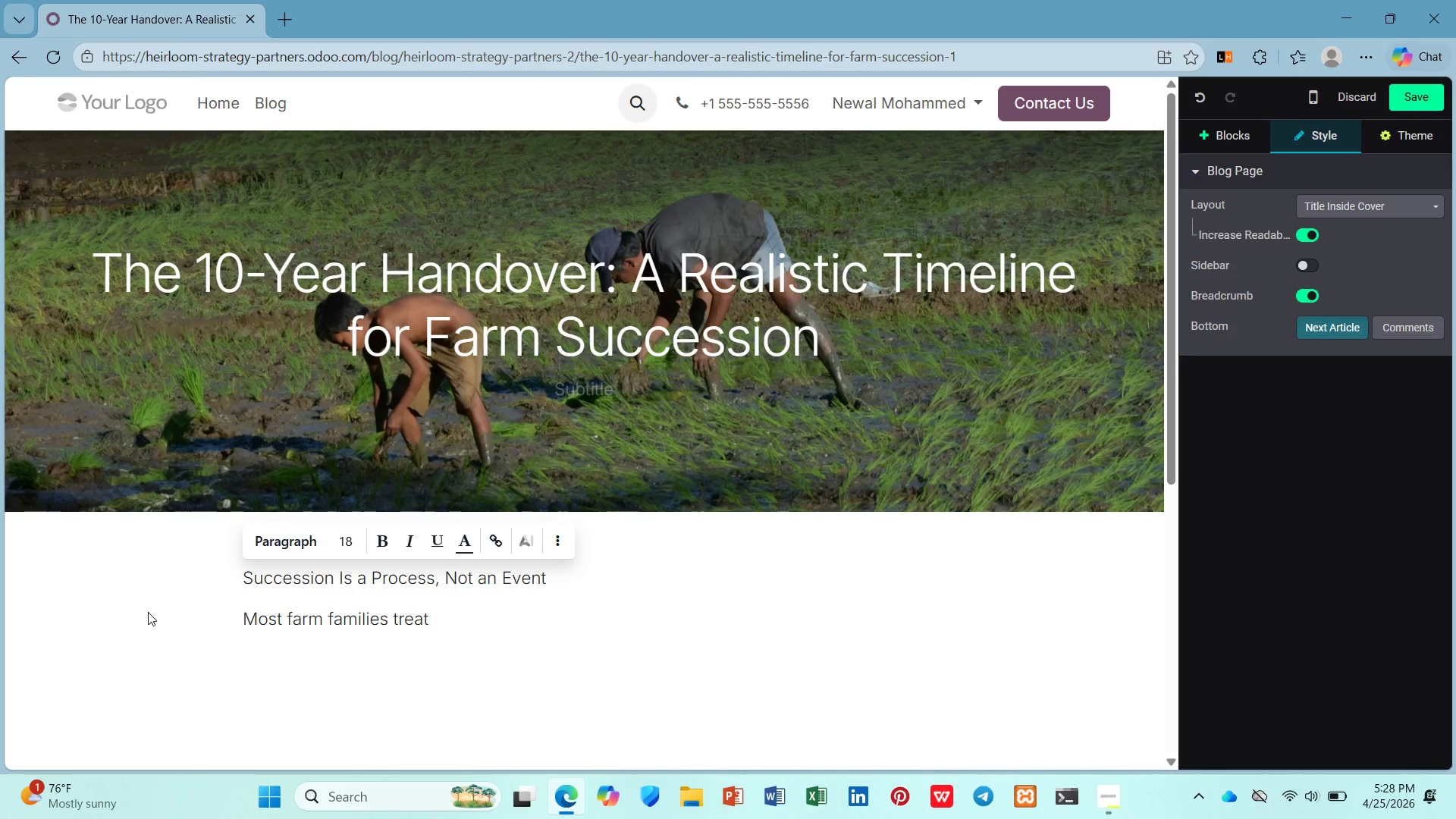 
type(succession like a single conversation: "")
 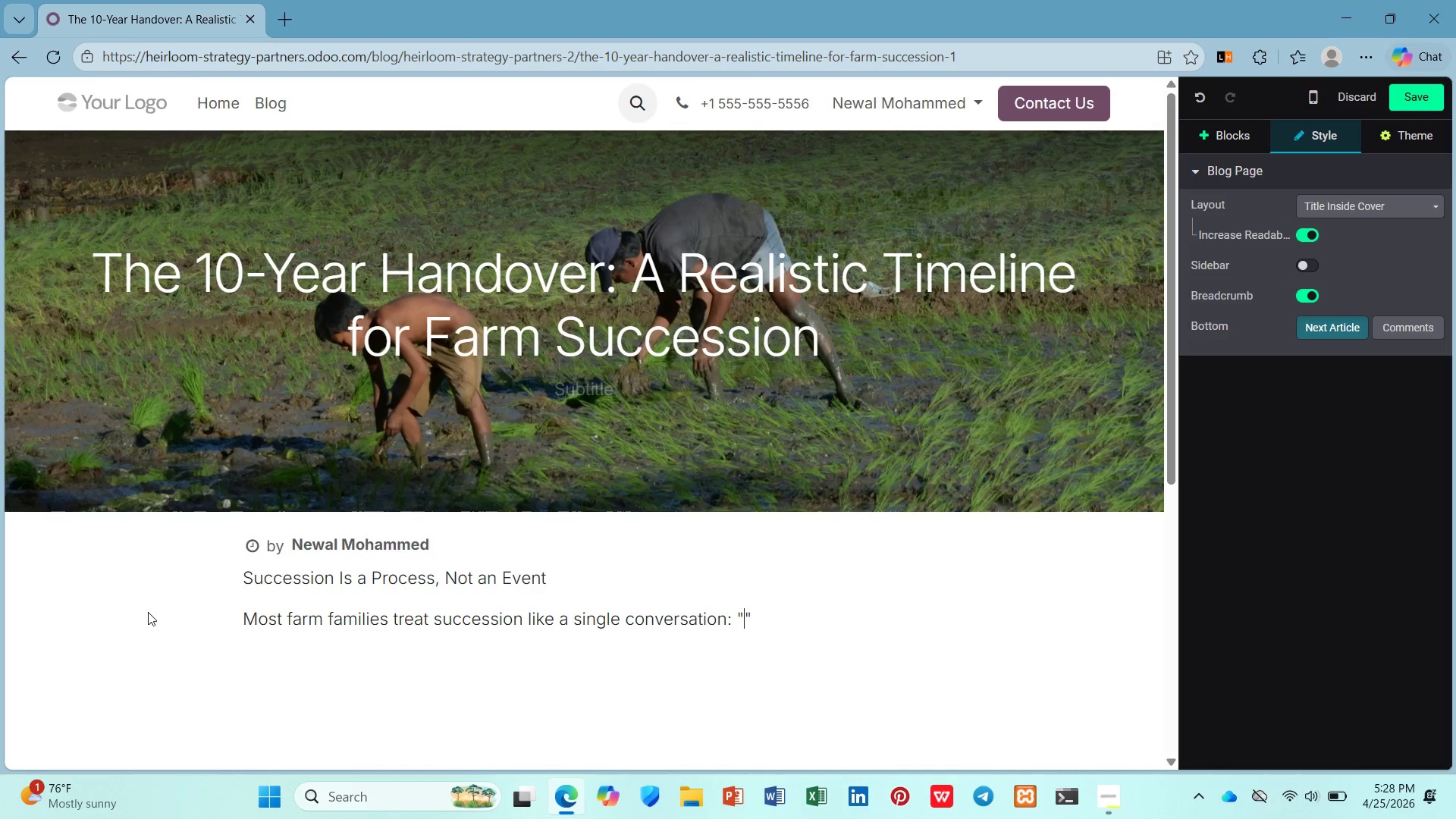 
 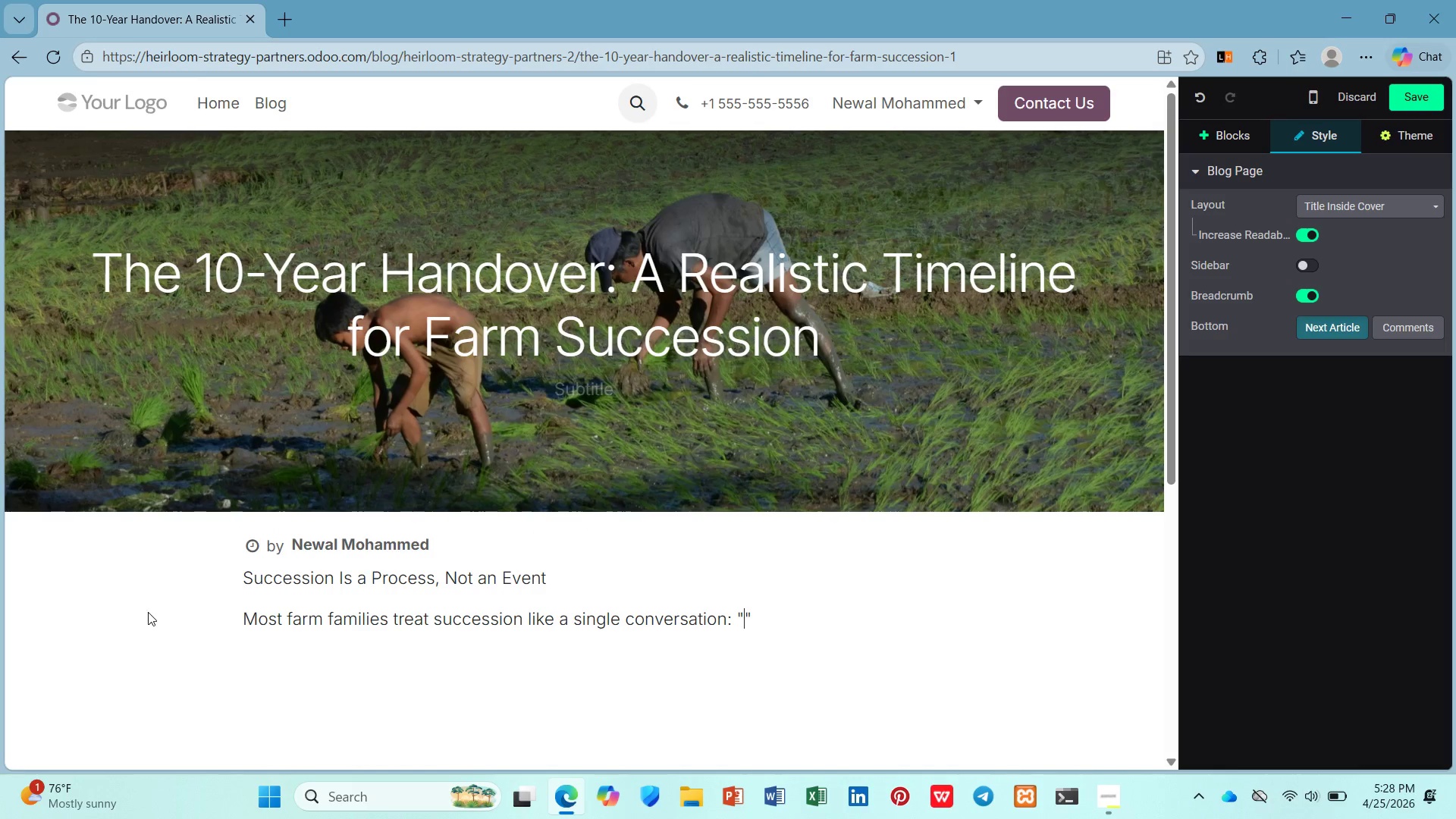 
key(ArrowLeft)
 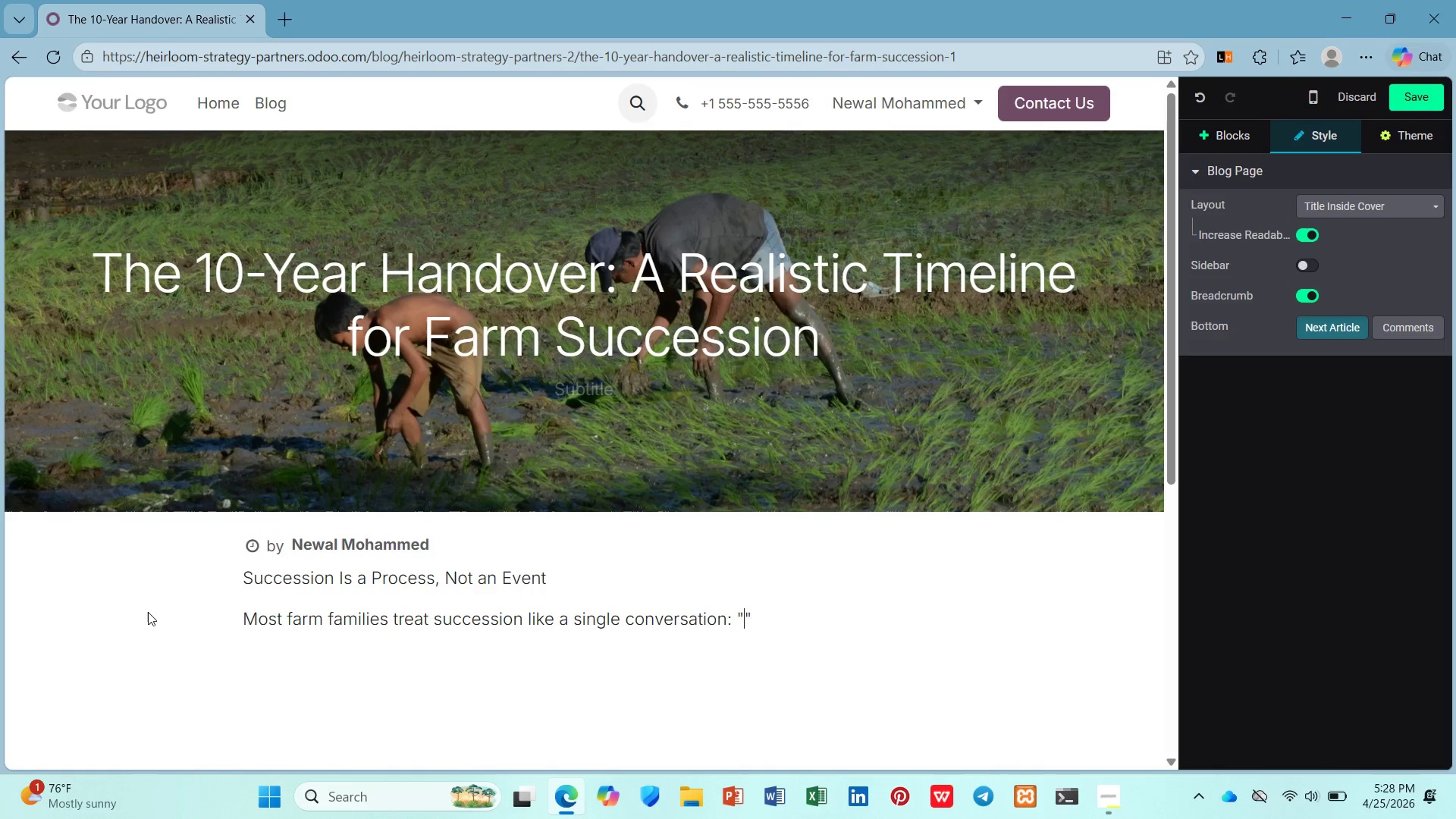 
type(Sit down, sin)
key(Backspace)
type(gn papers, pass the toarch.)
key(Backspace)
key(Backspace)
key(Backspace)
key(Backspace)
key(Backspace)
type(rch)
 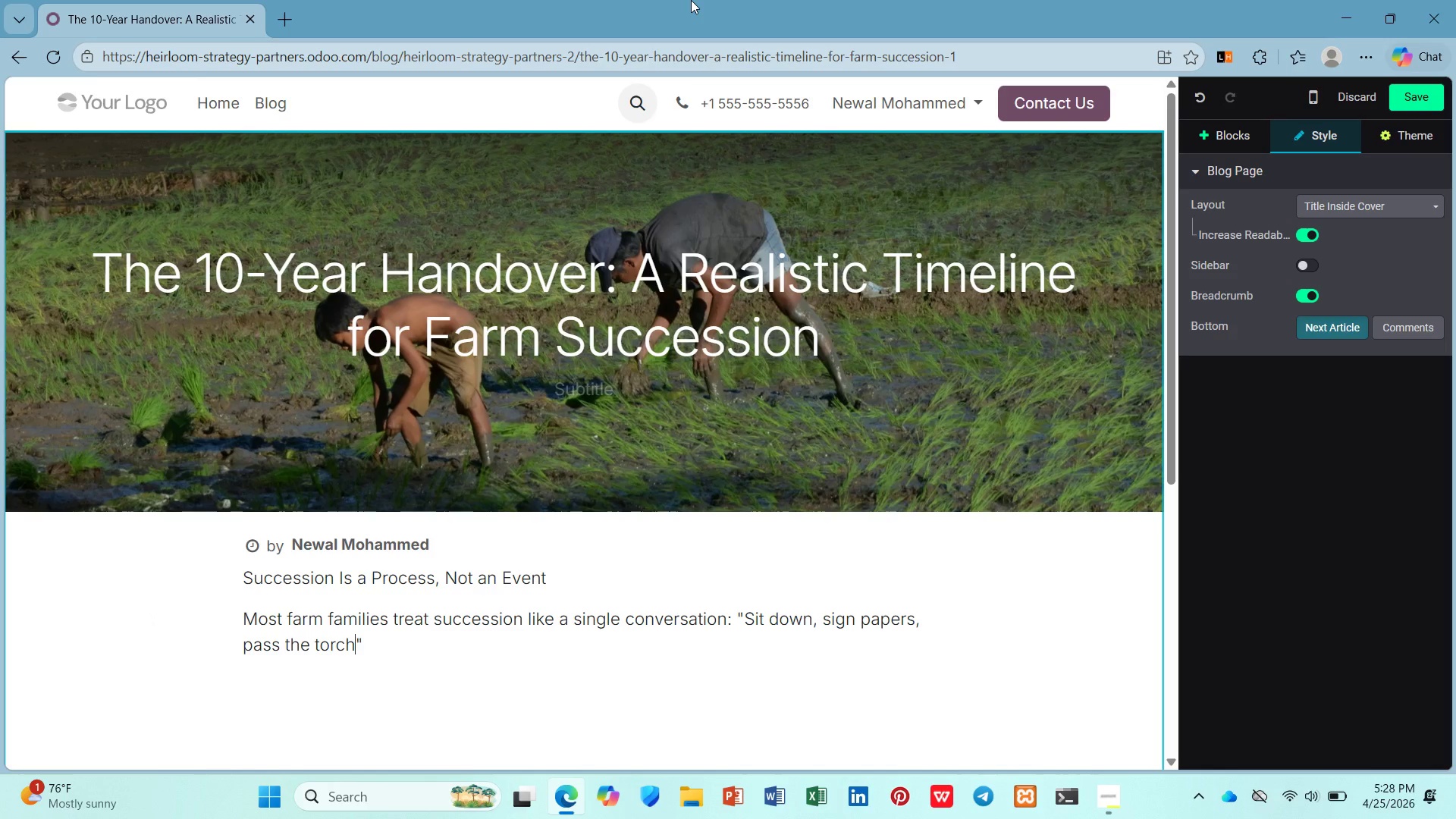 
wait(9.42)
 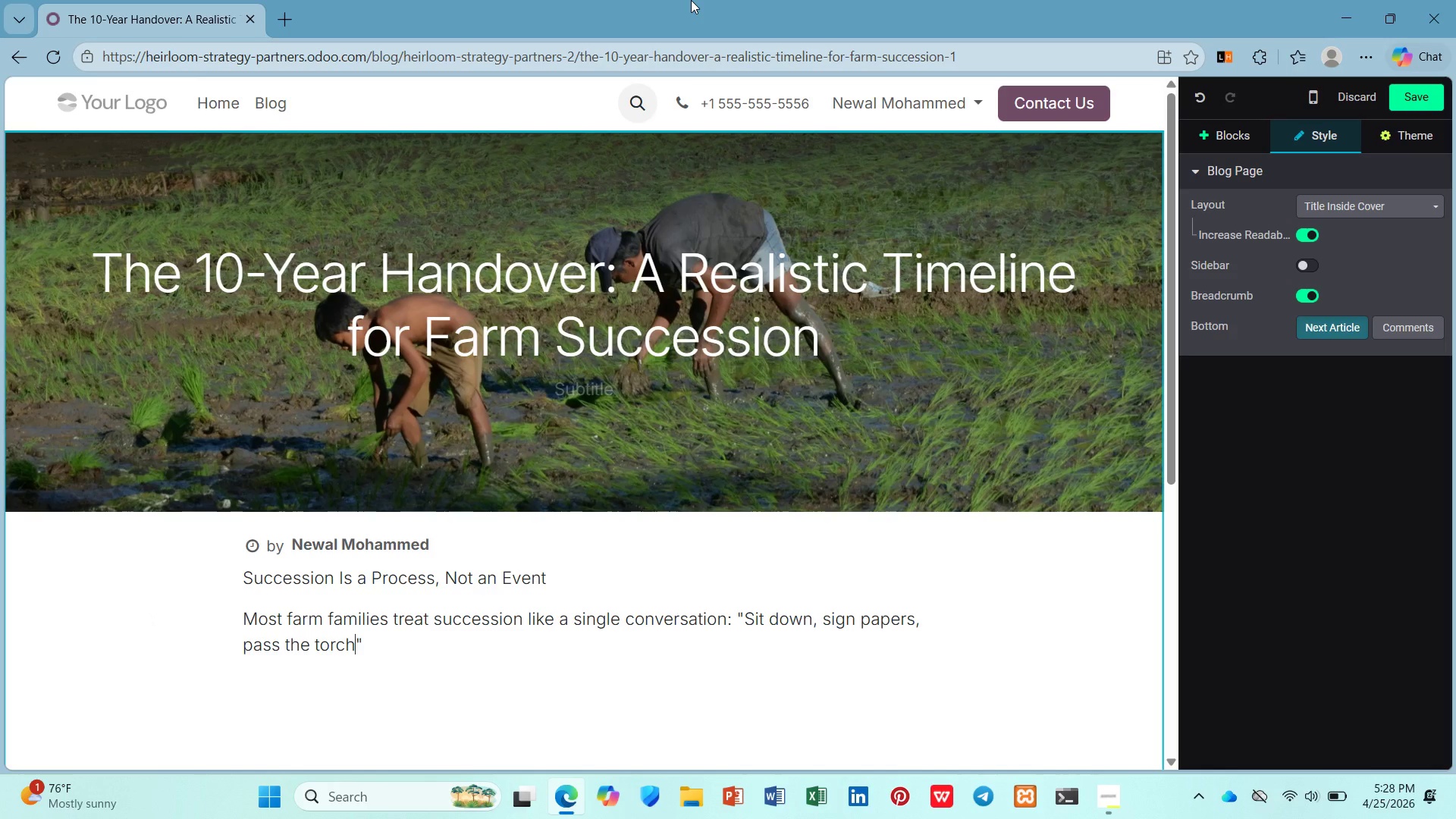 
key(Period)
 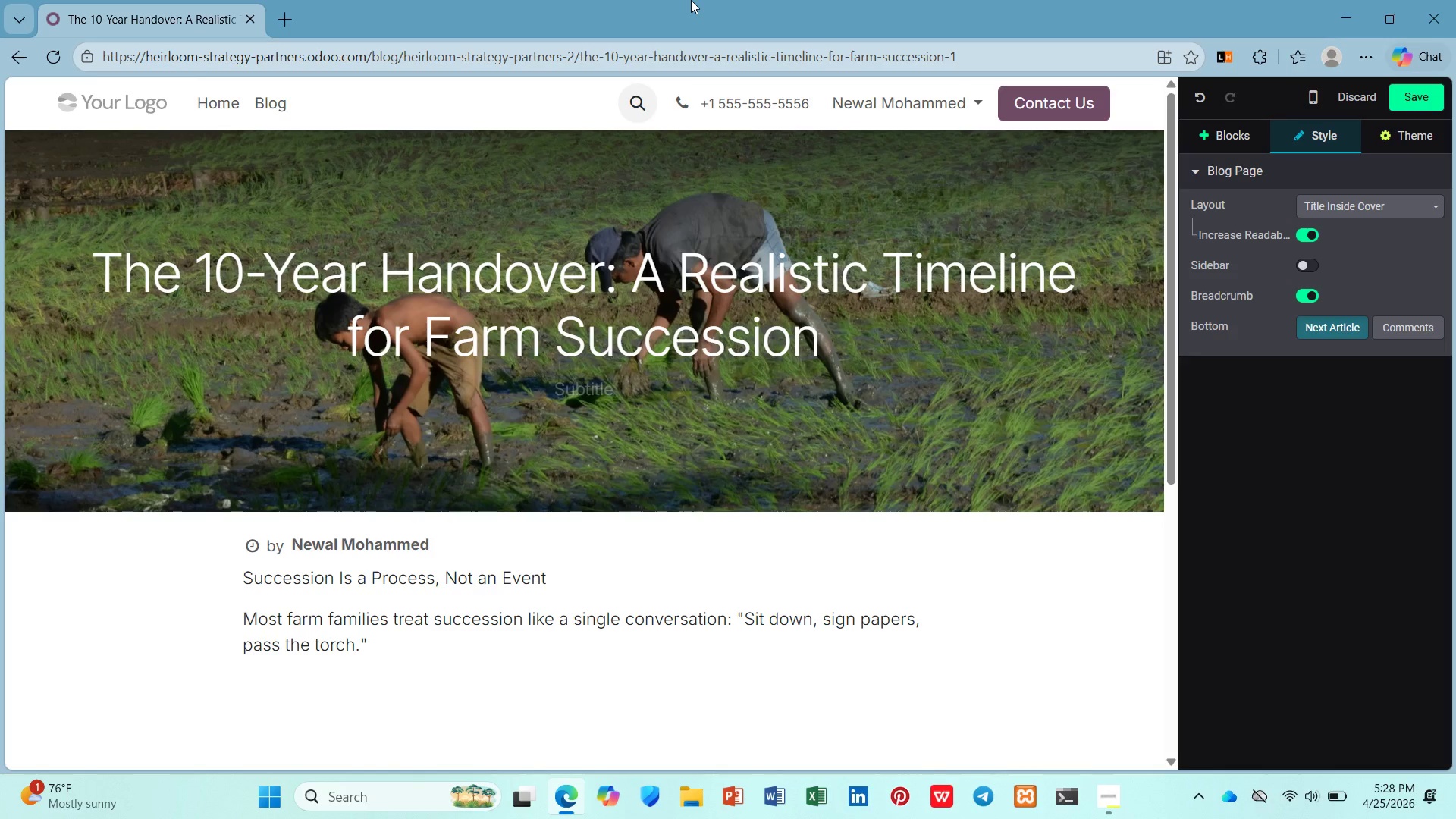 
key(ArrowRight)
 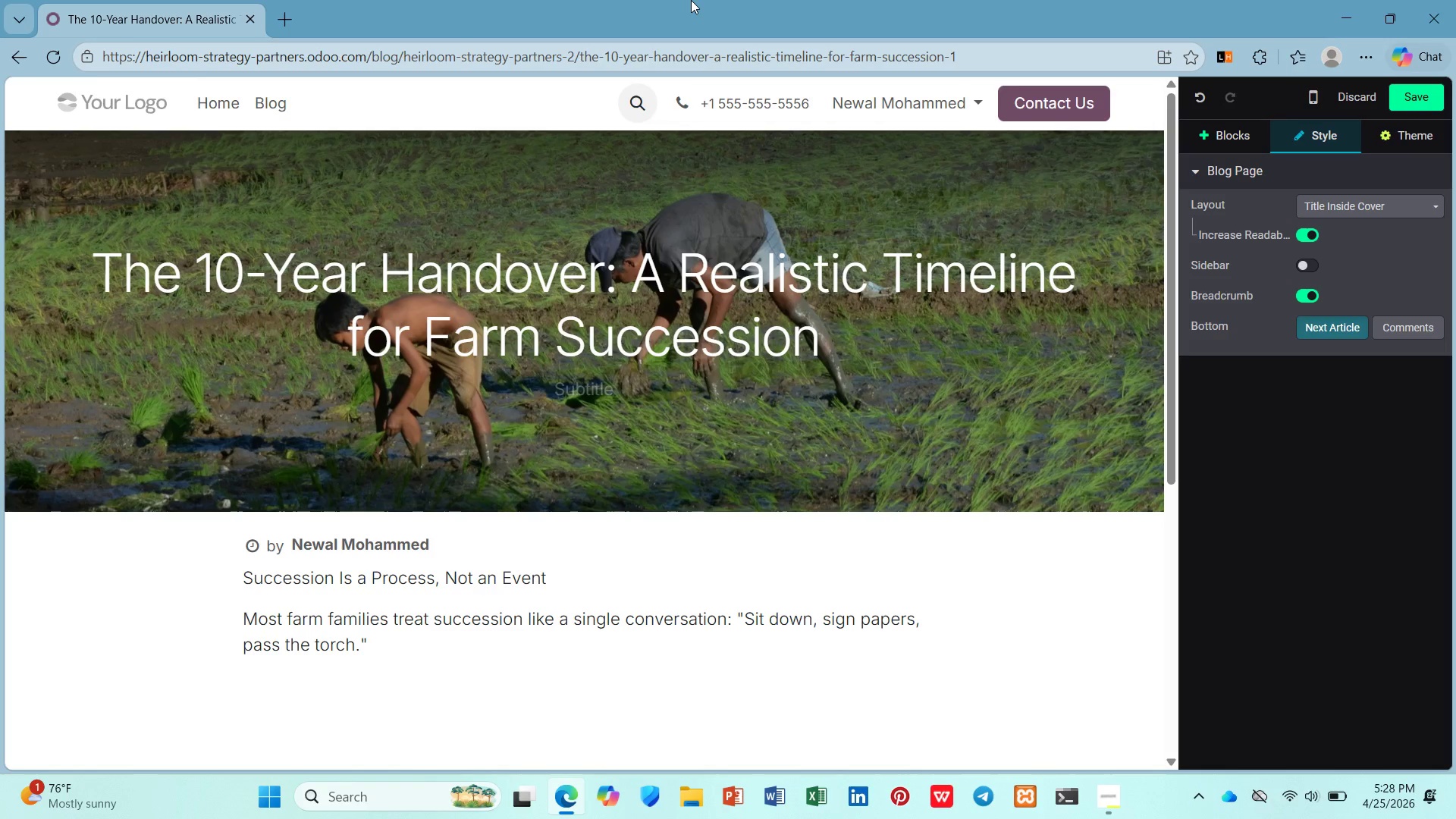 
type( But that approach fails 70% of the time. The si)
key(Backspace)
type(uccessfu;)
key(Backspace)
type(l transitions we've studied at Heir )
key(Backspace)
type(loom )
 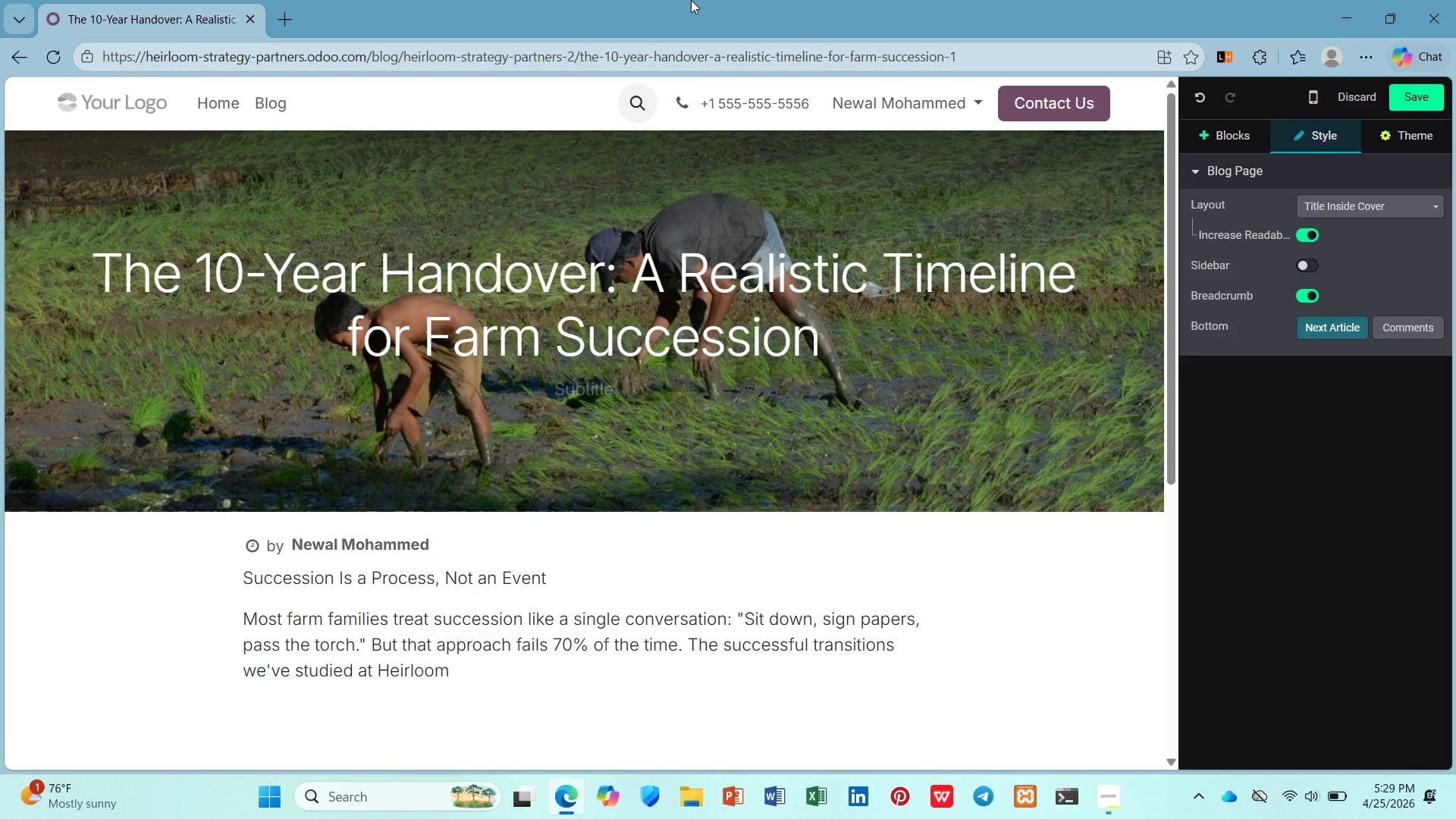 
left_click_drag(start_coordinate=[479, 670], to_coordinate=[382, 673])
 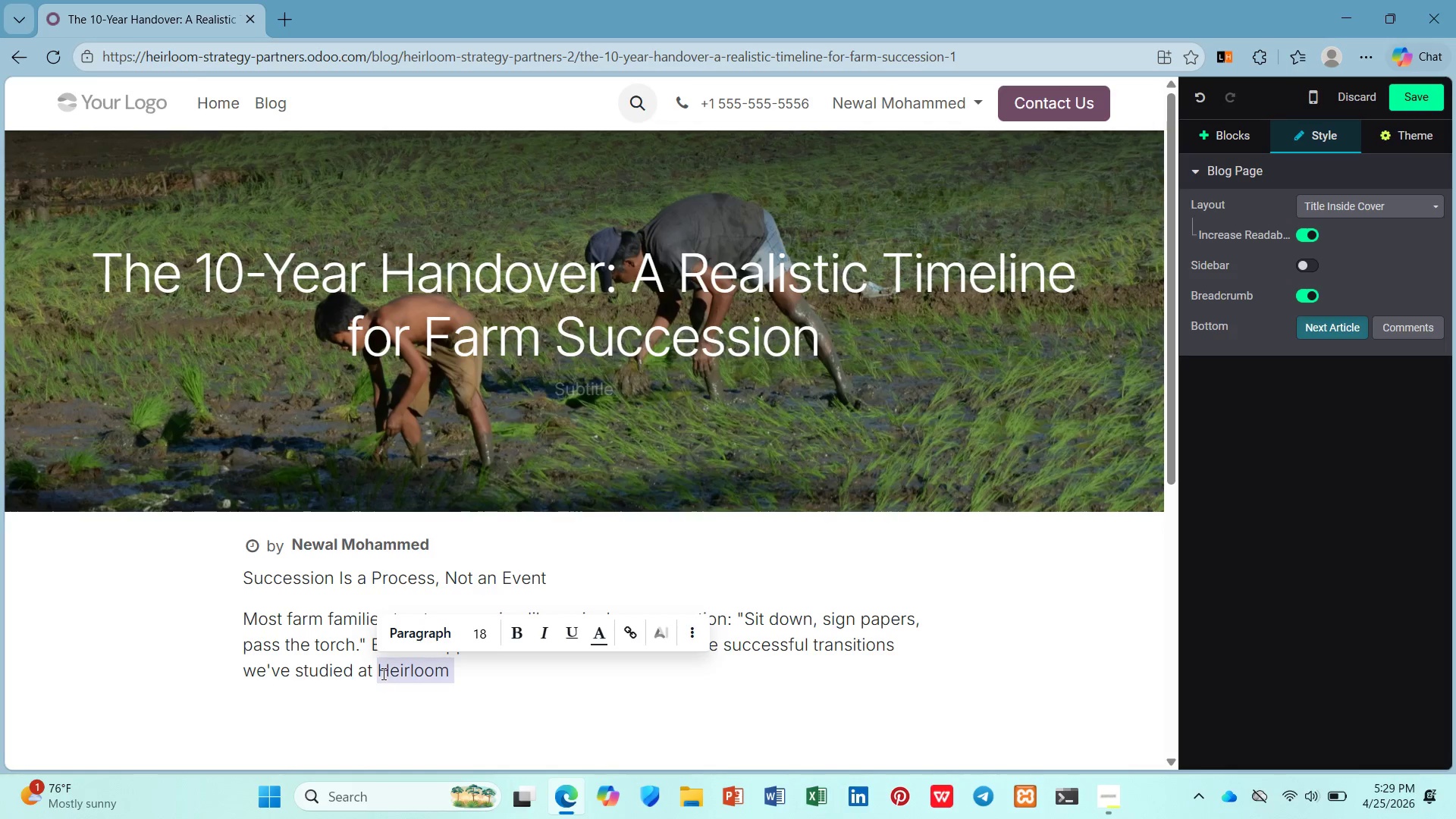 
key(Control+V)
 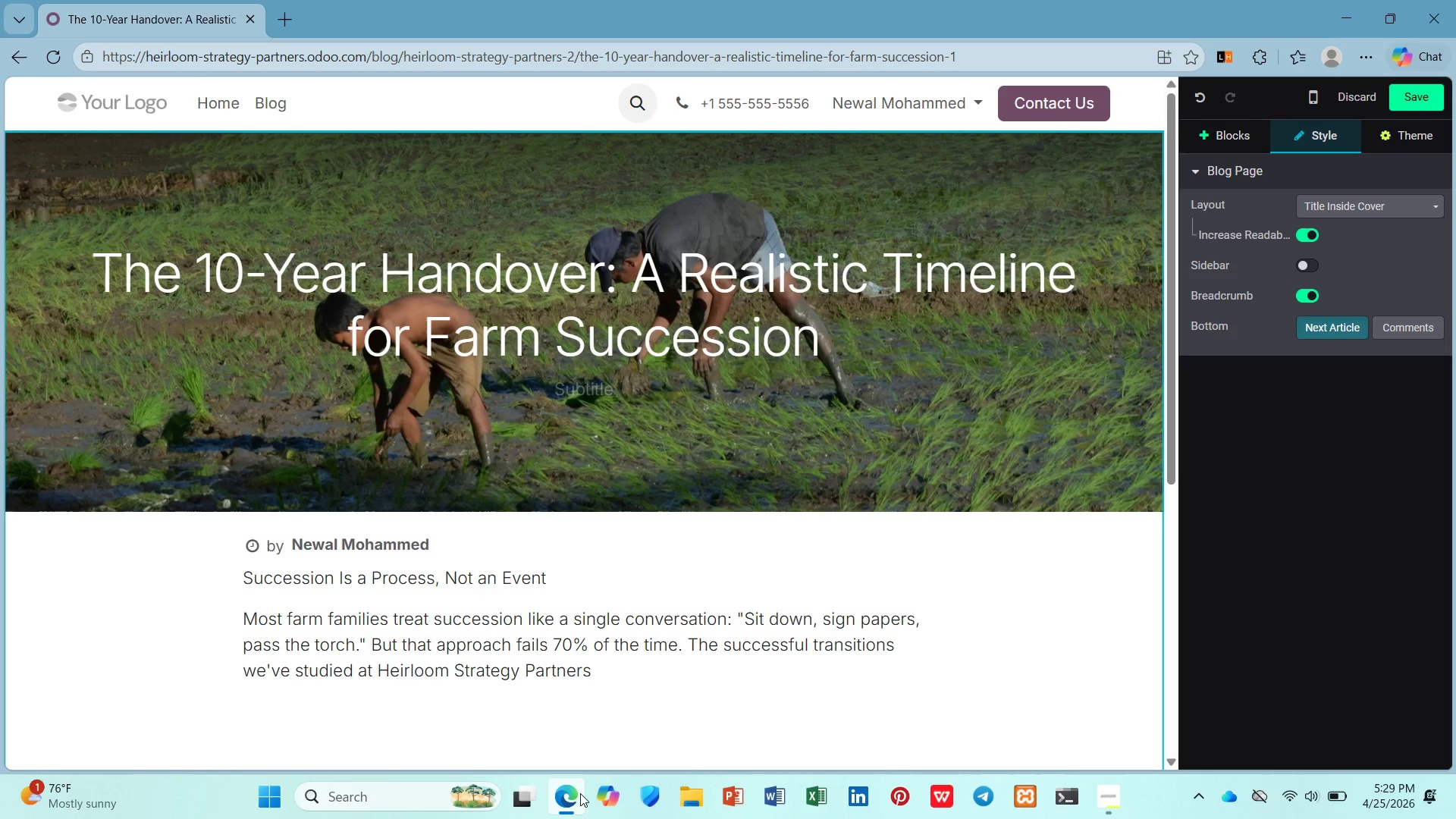 
key(Space)
 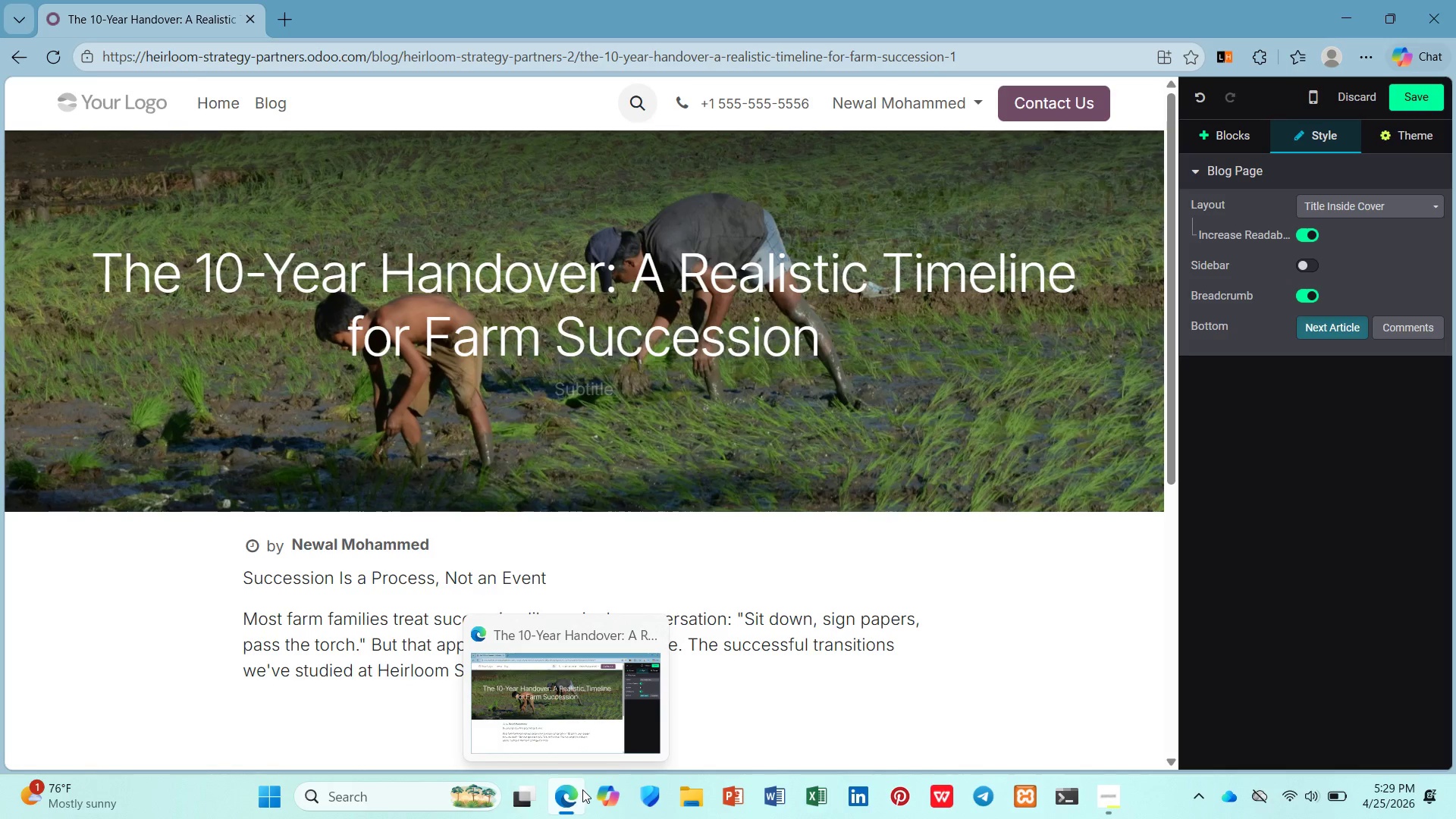 
scroll: coordinate [585, 788], scroll_direction: up, amount: 1.0
 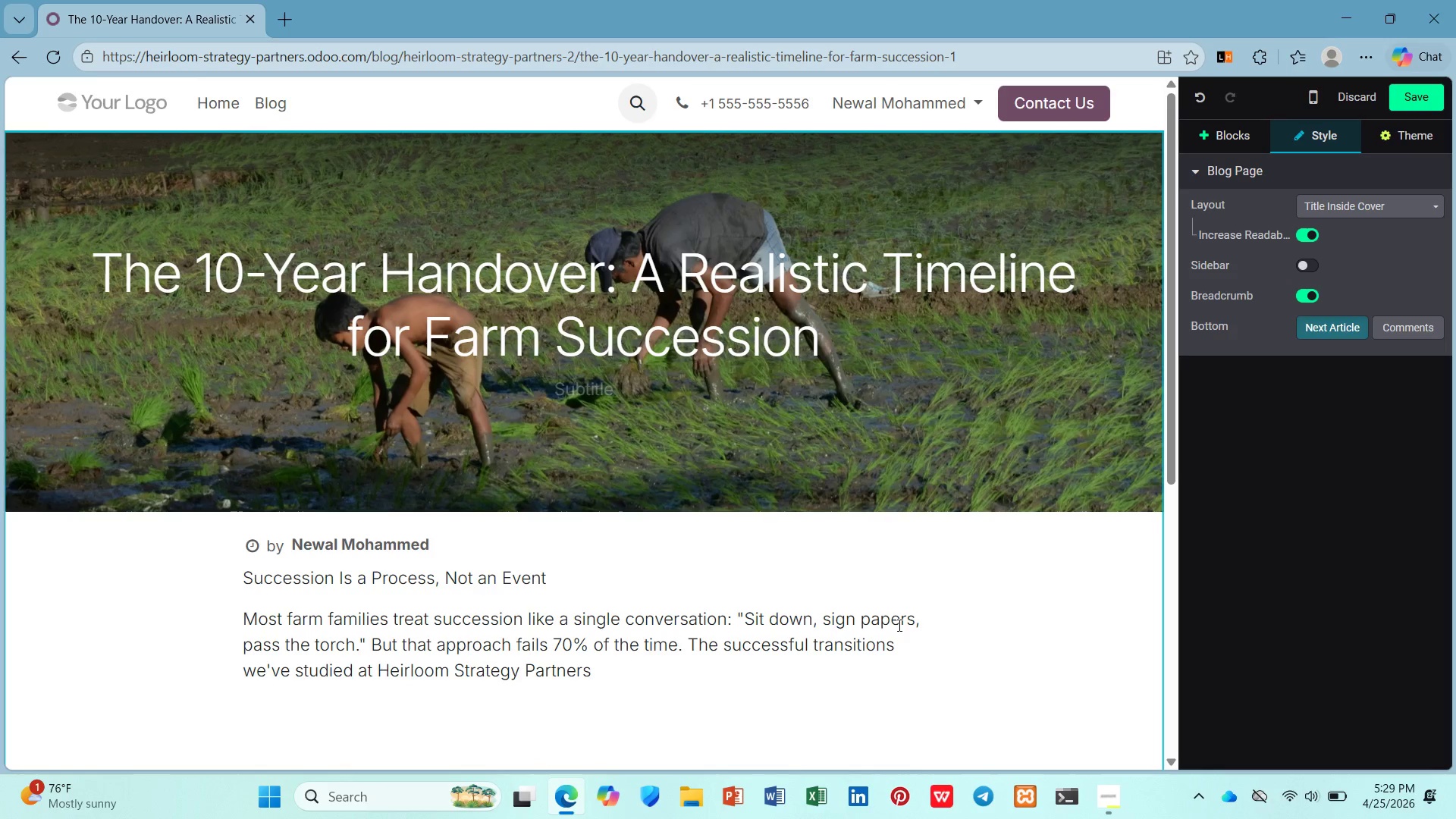 
type(take )
 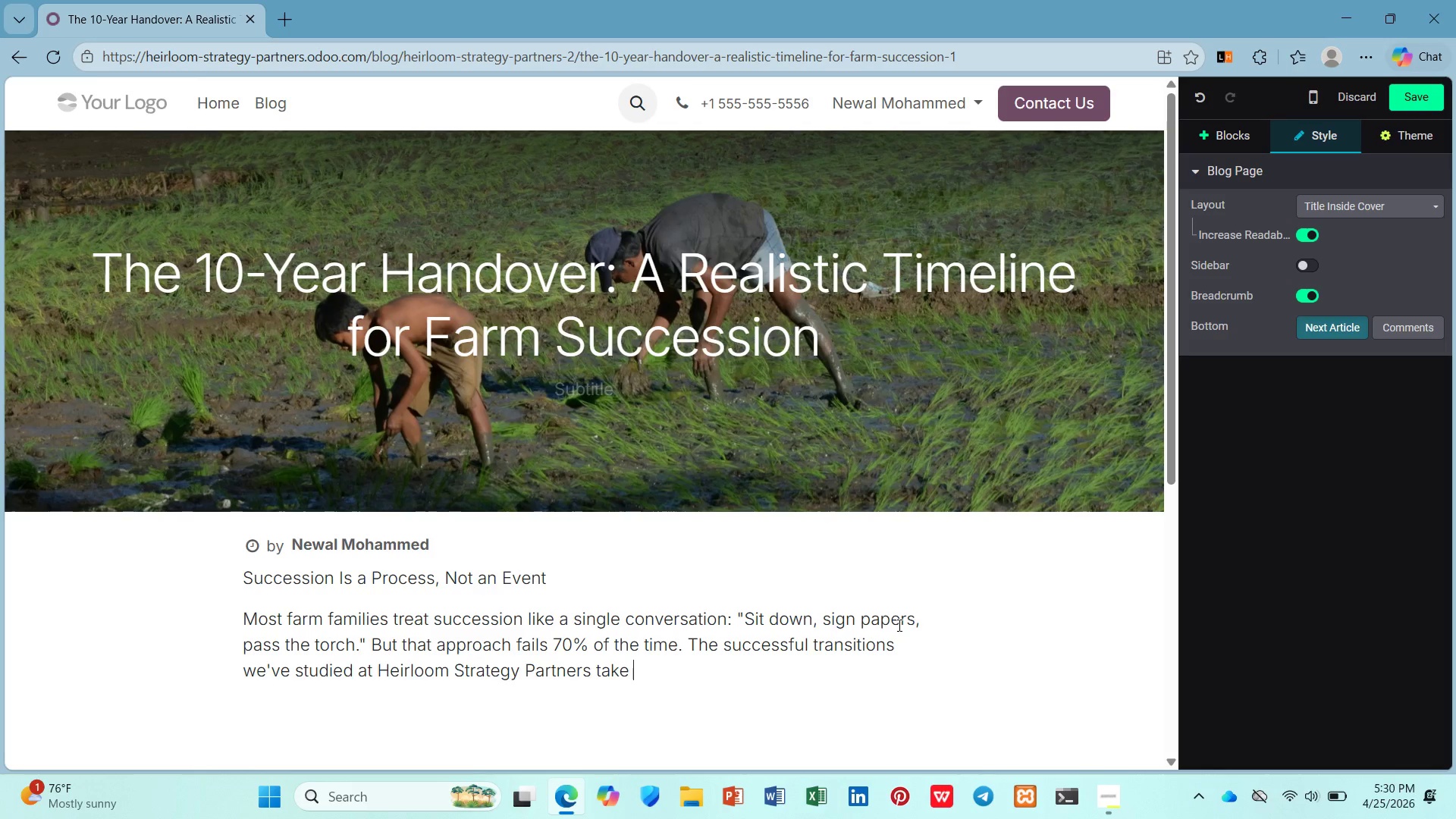 
wait(32.78)
 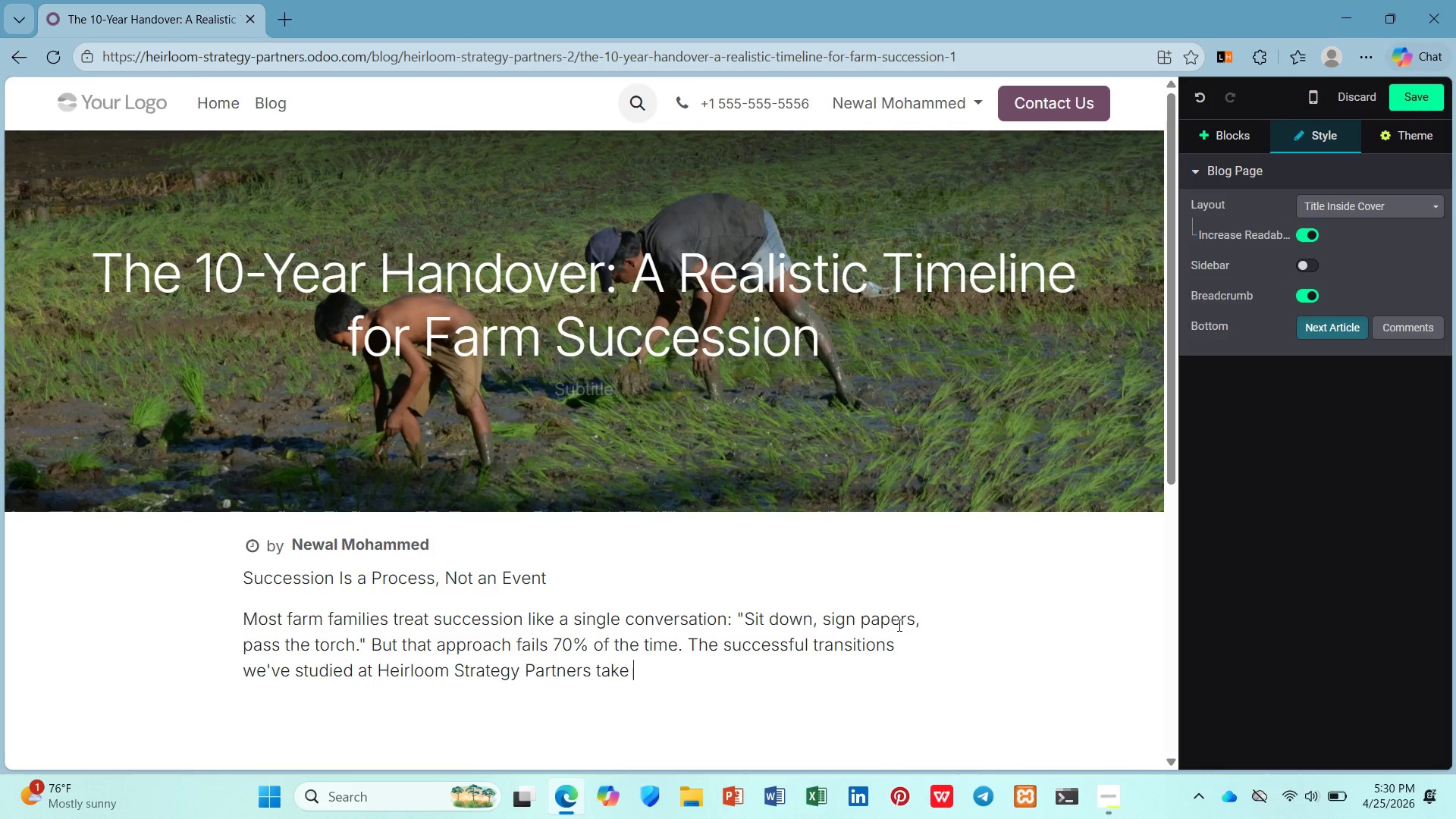 
type(an a)
 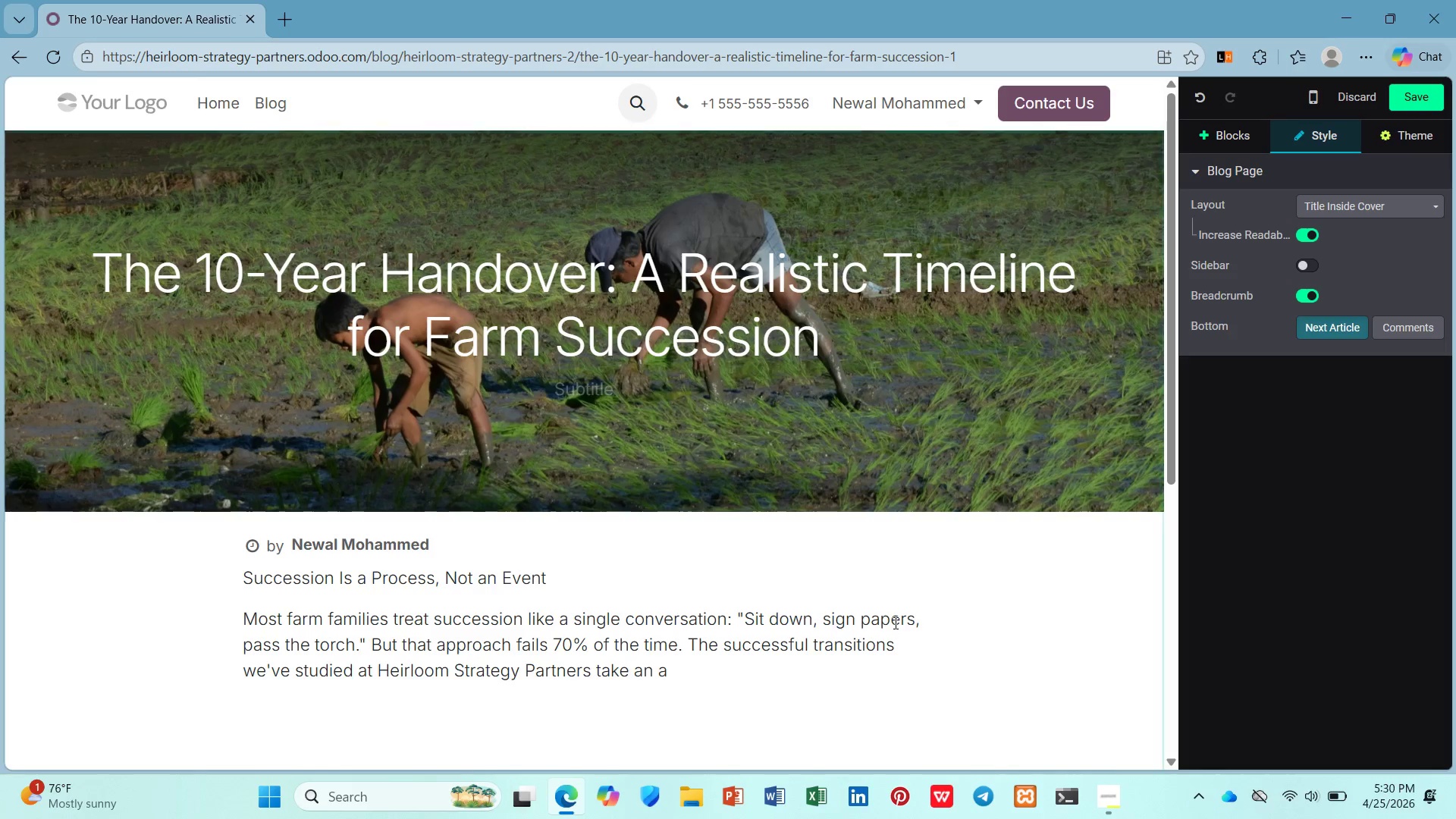 
wait(5.41)
 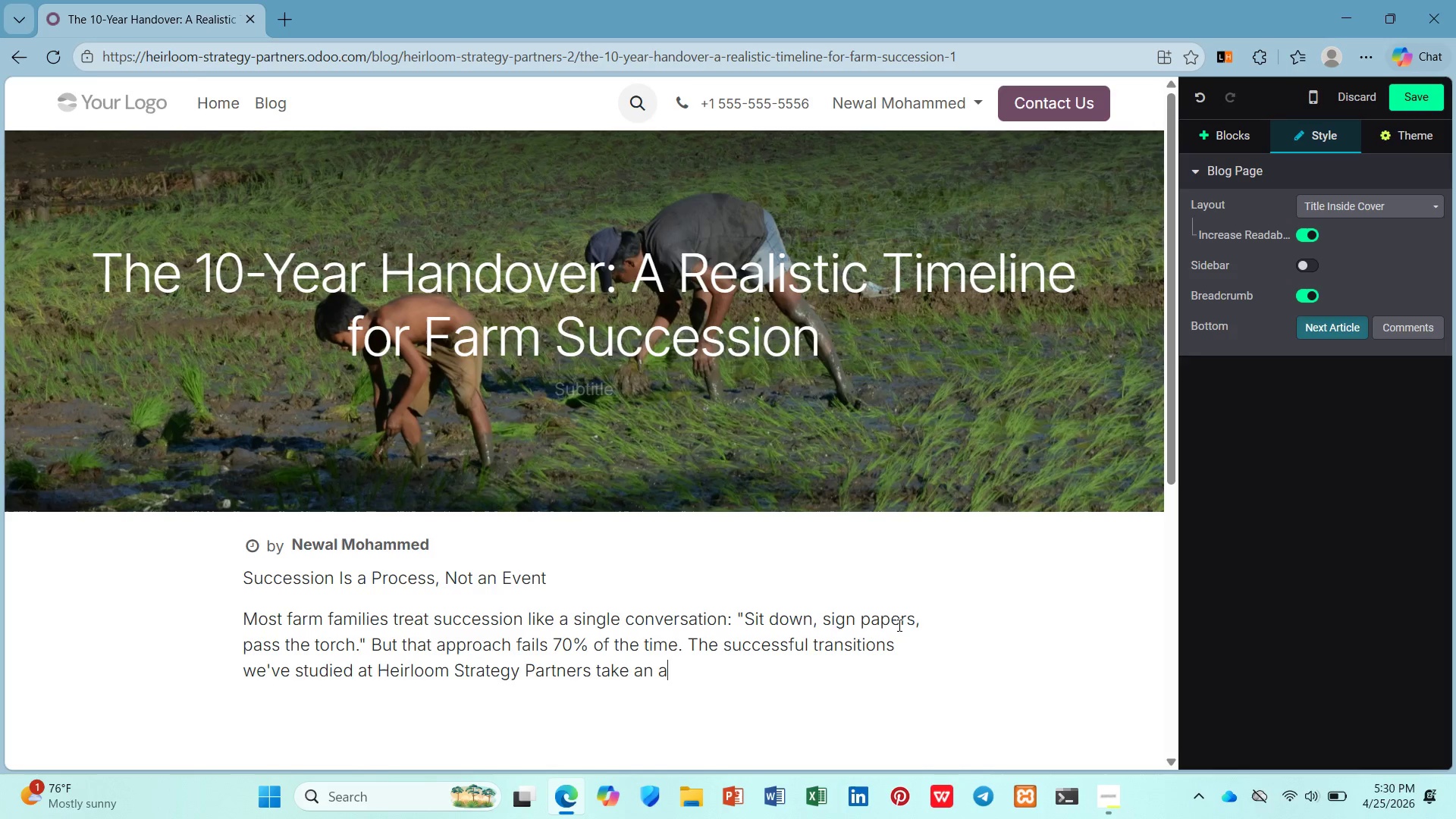 
type(verage of 8-12 years from first conversation to d)
key(Backspace)
type(f)
 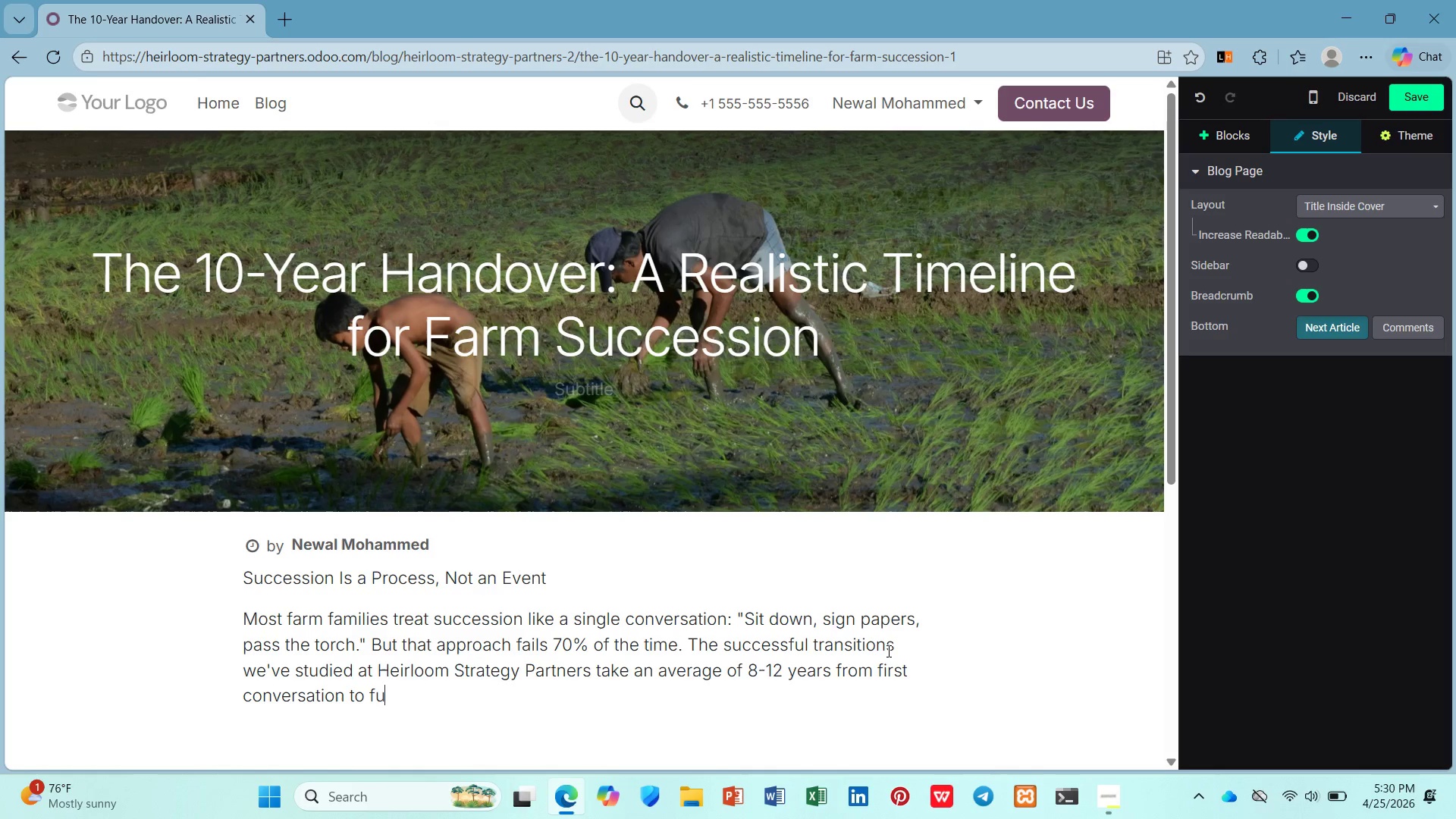 
type(ull leadership transfr.)
 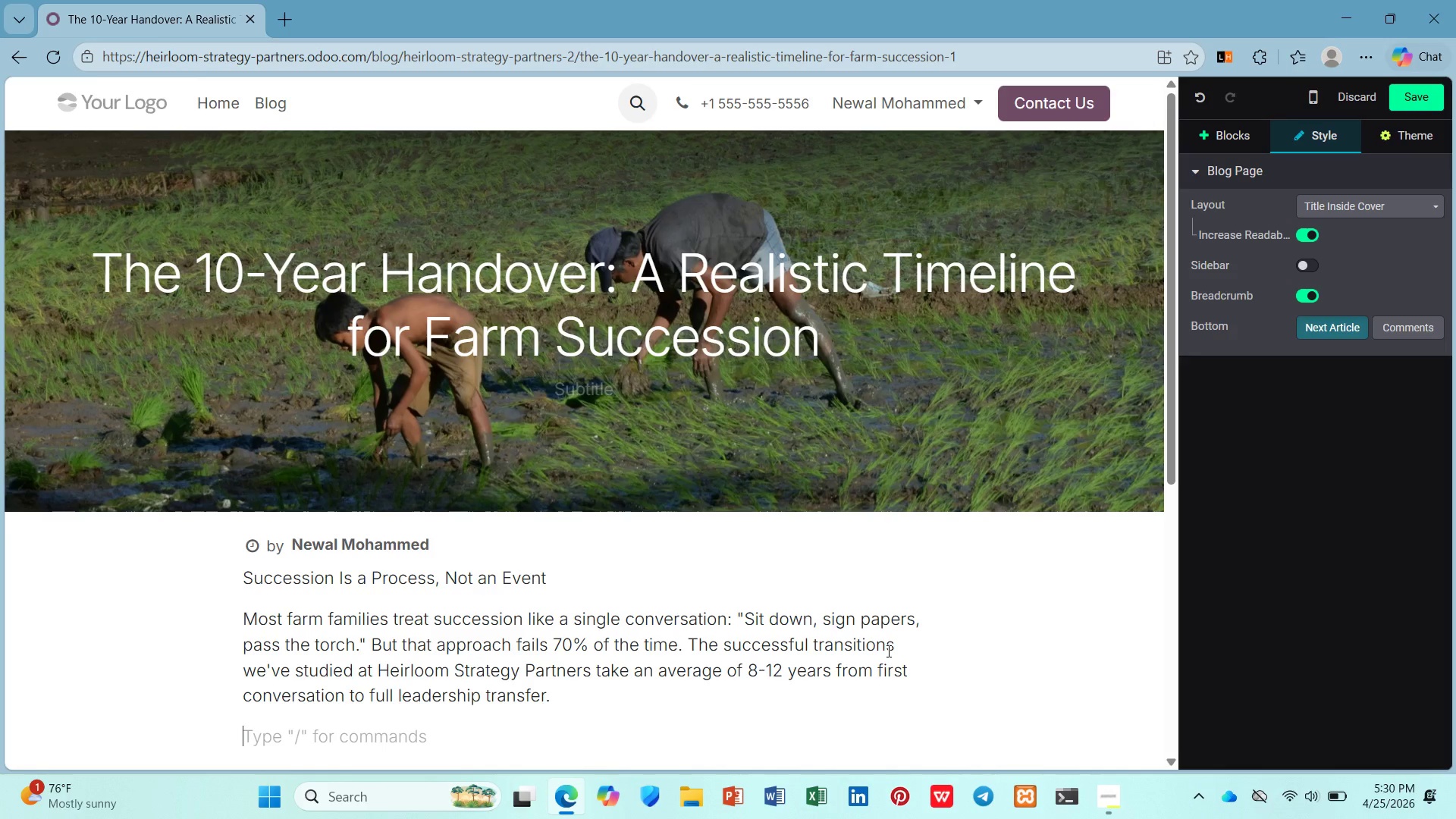 
key(Enter)
 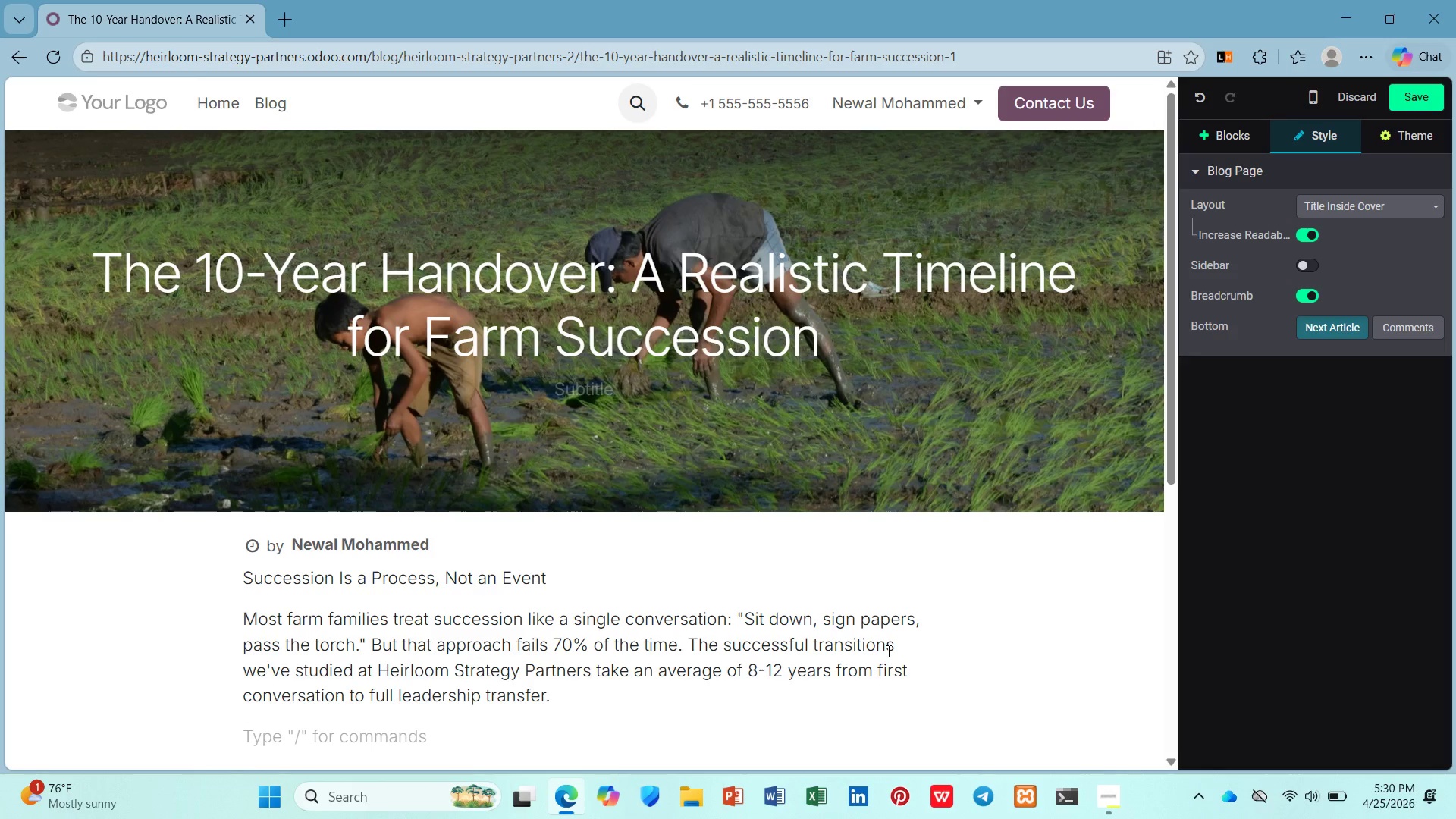 
scroll: coordinate [887, 651], scroll_direction: down, amount: 5.0
 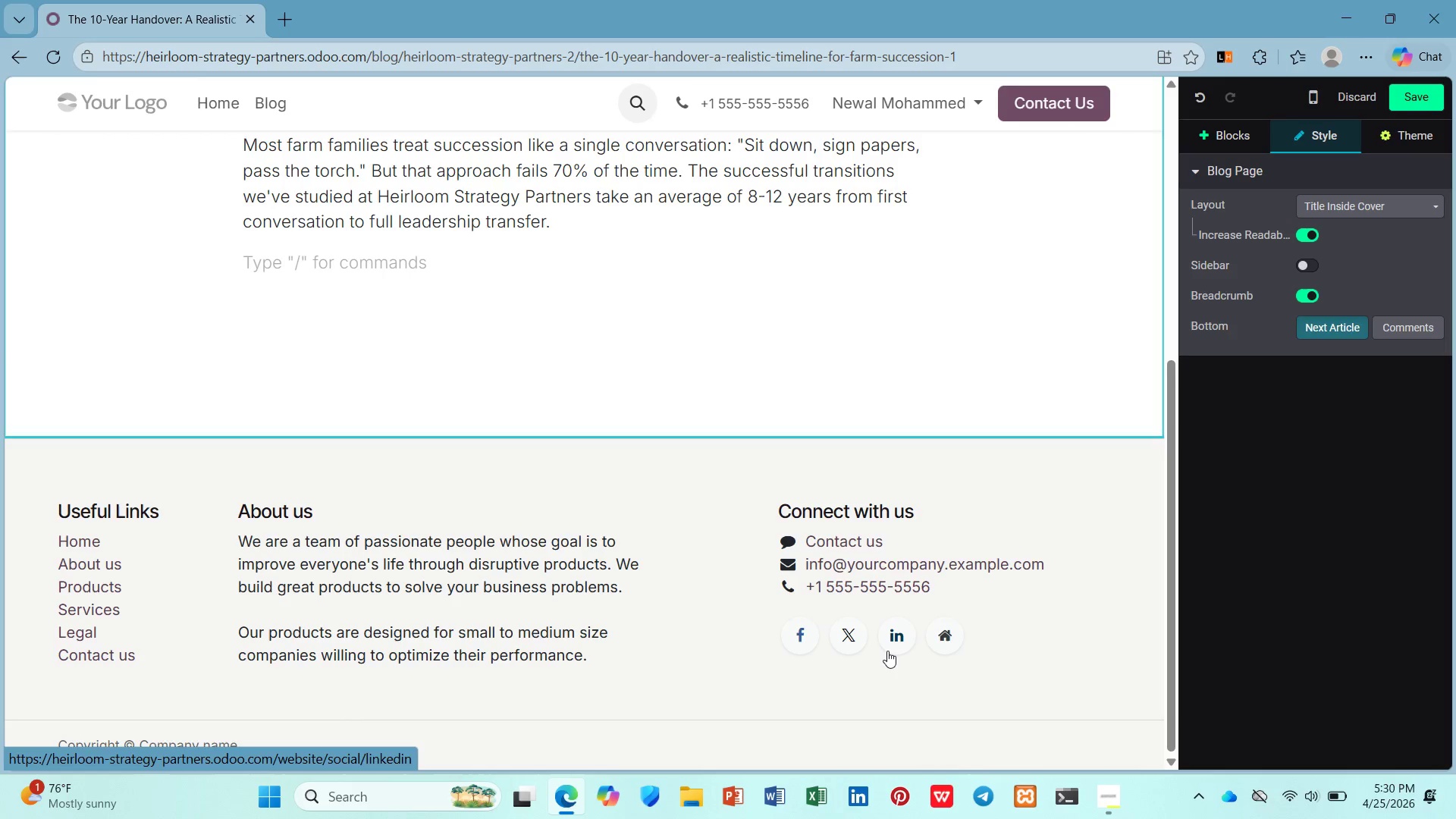 
type(The 10-Year)
 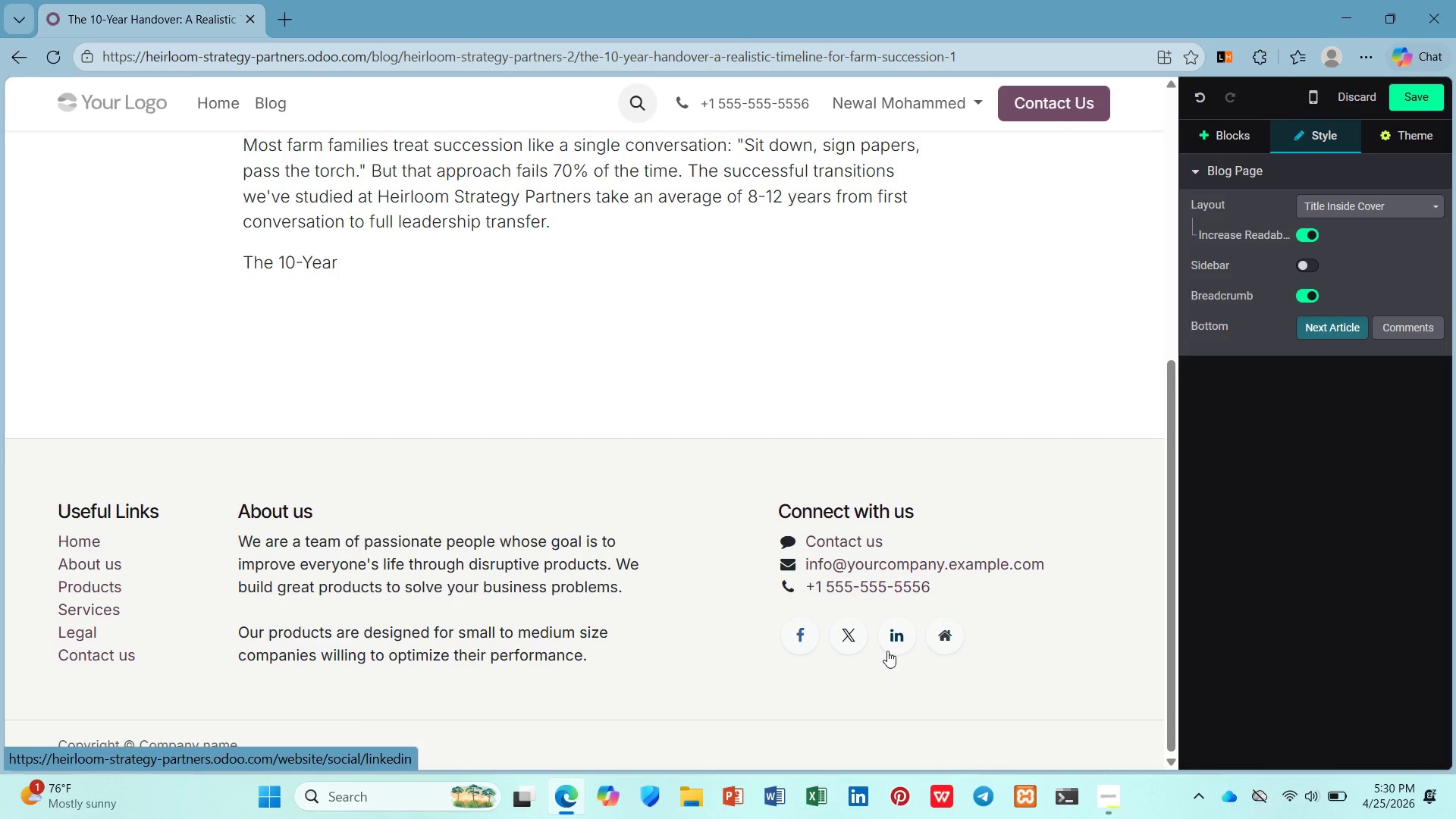 
wait(5.05)
 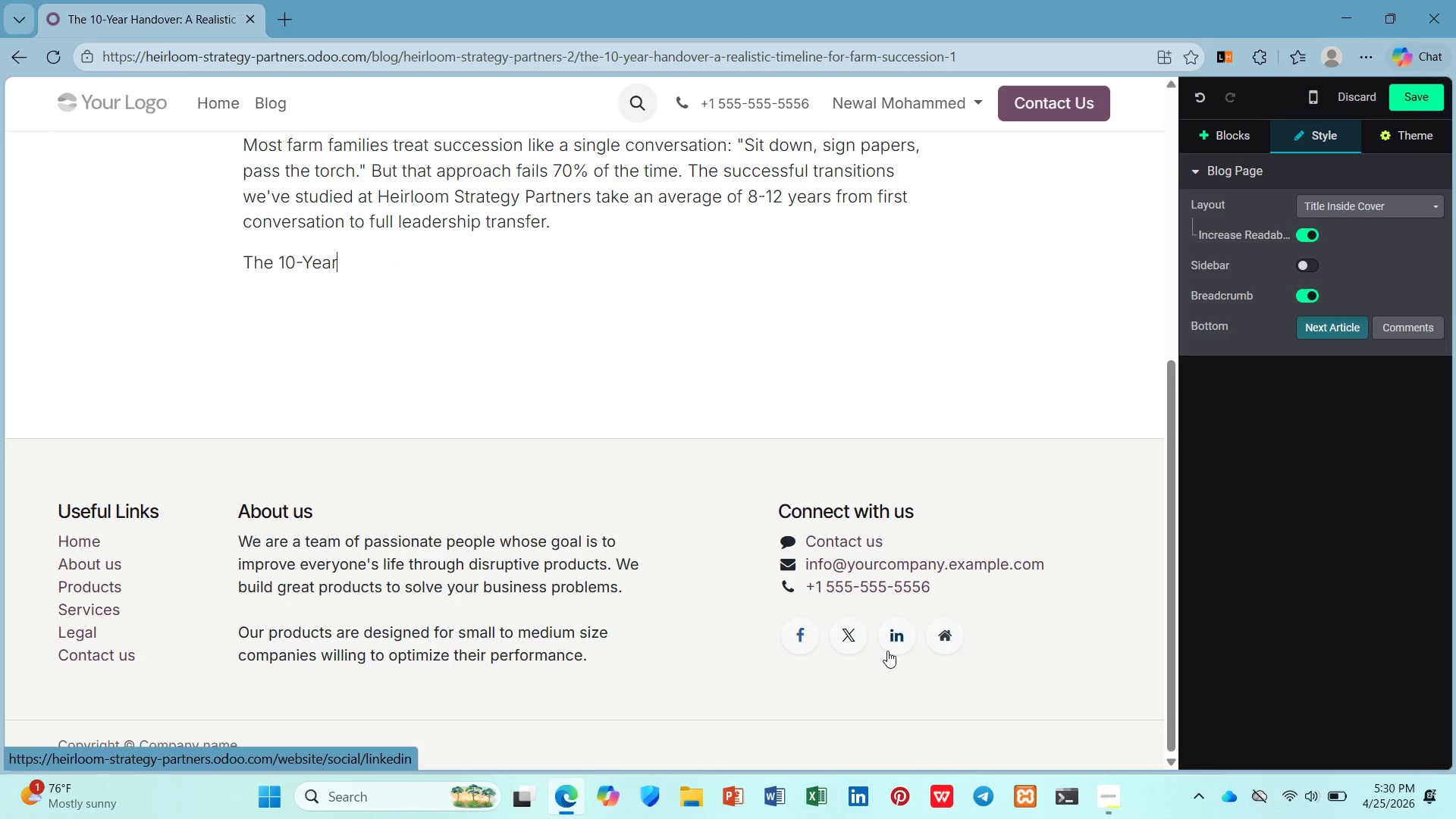 
type( handover si)
key(Backspace)
key(Backspace)
type(isn't procrastinationn. )
key(Backspace)
key(Backspace)
key(Backspace)
type(. It's a deliberate, staged process that preservs)
key(Backspace)
type(es family relationshis while )
 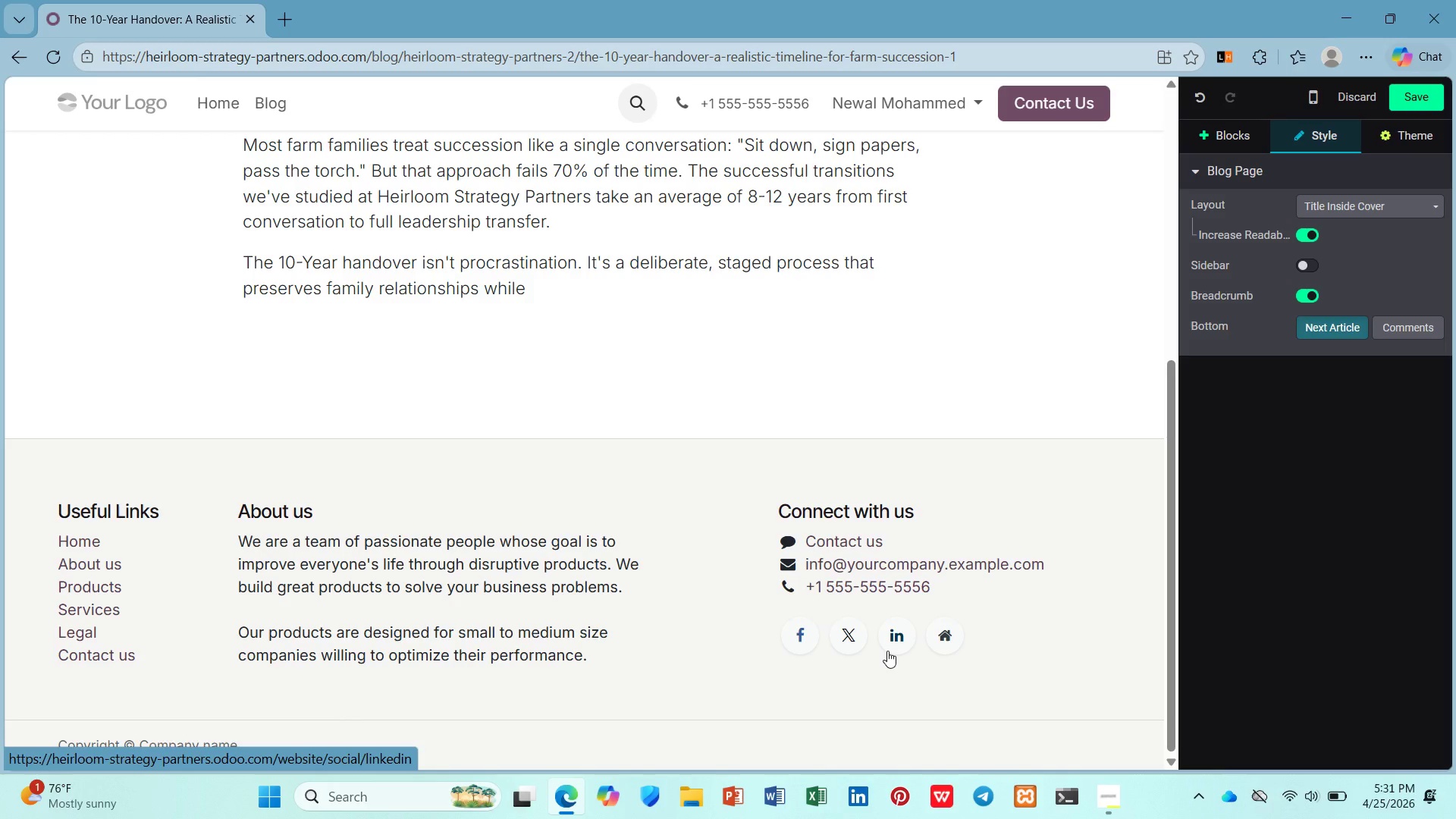 
type(protecting bussi)
key(Backspace)
key(Backspace)
type(iness continutiy.)
 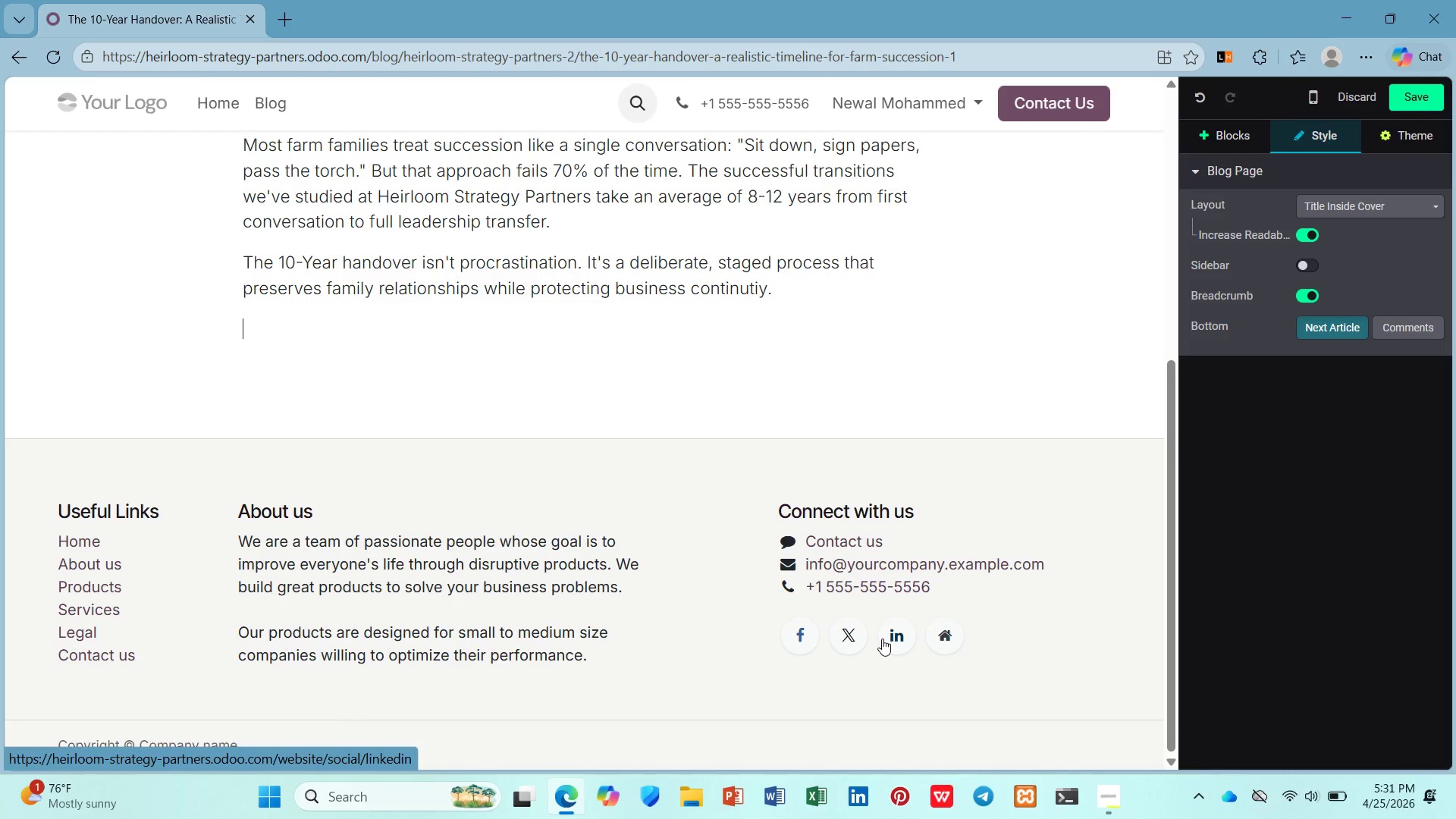 
key(Enter)
 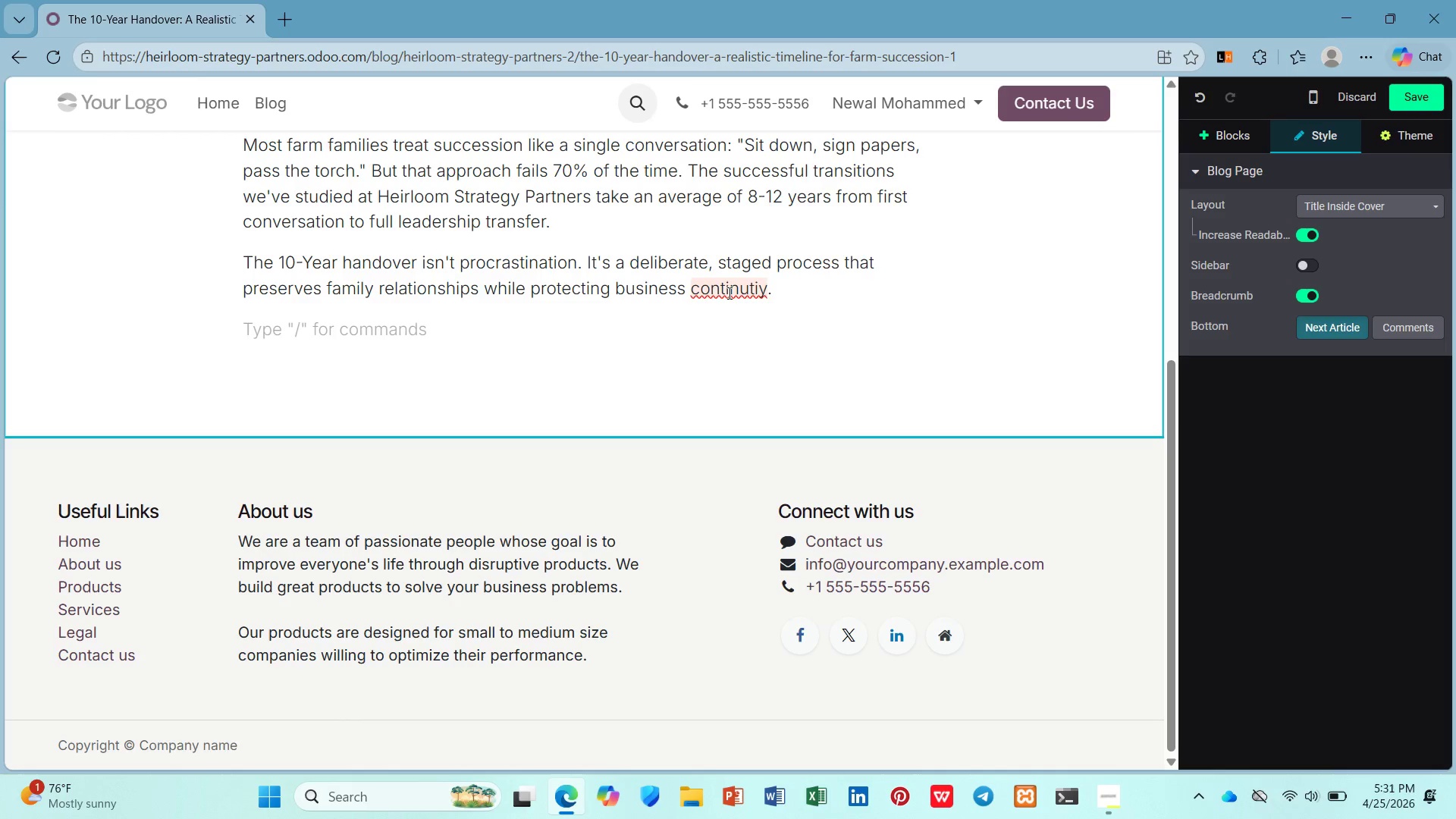 
wait(5.36)
 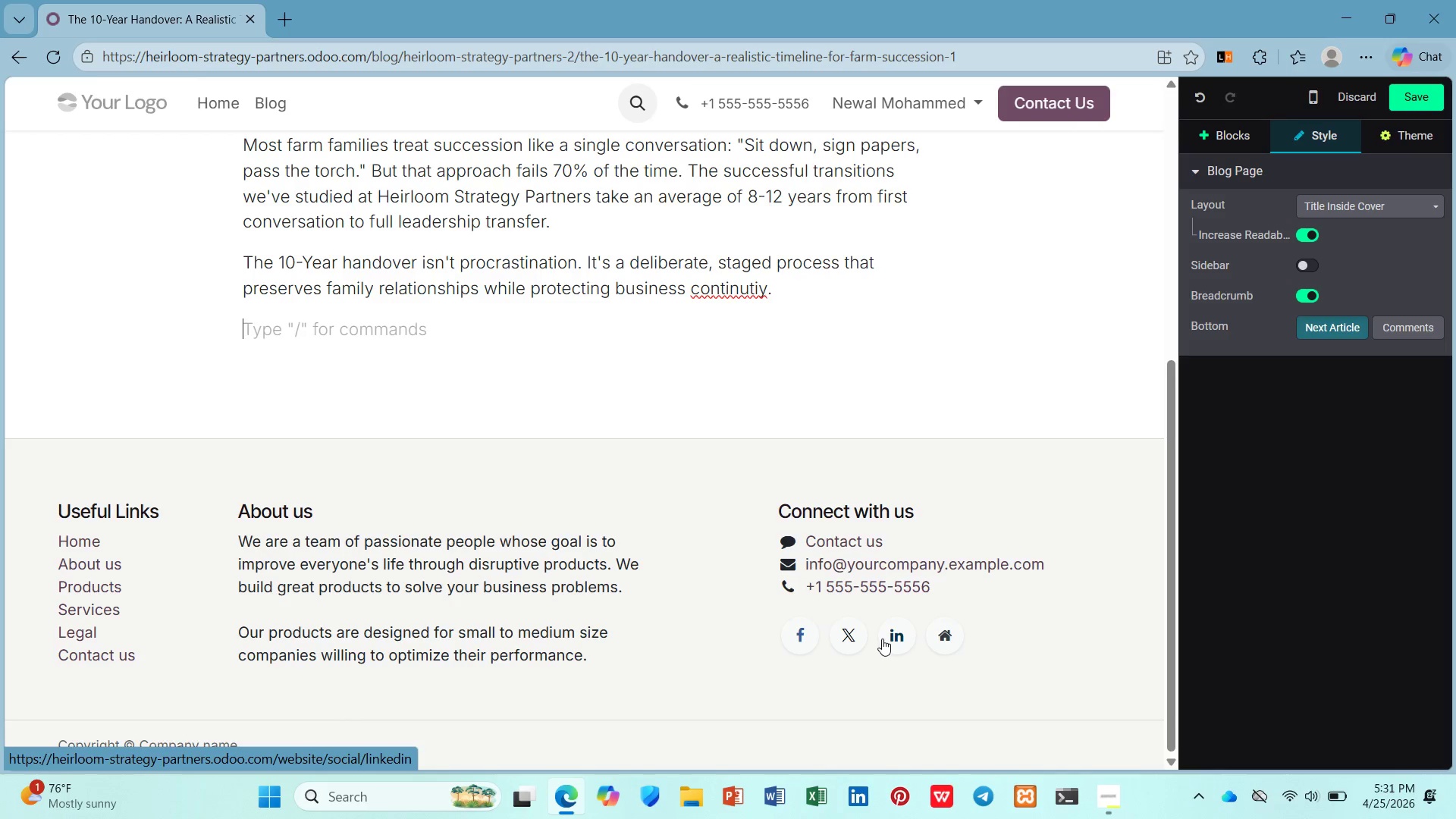 
left_click([728, 293])
 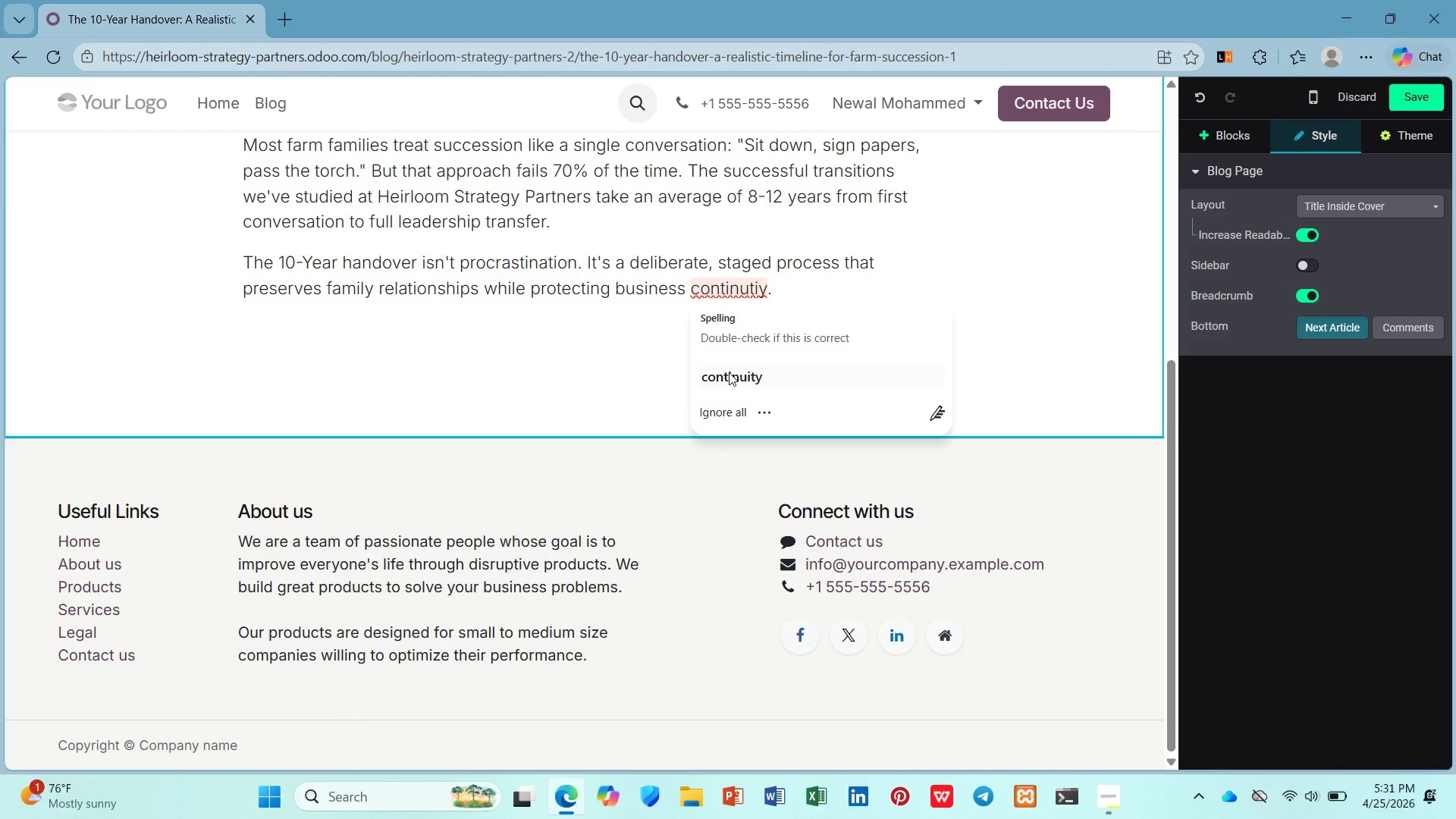 
left_click([731, 378])
 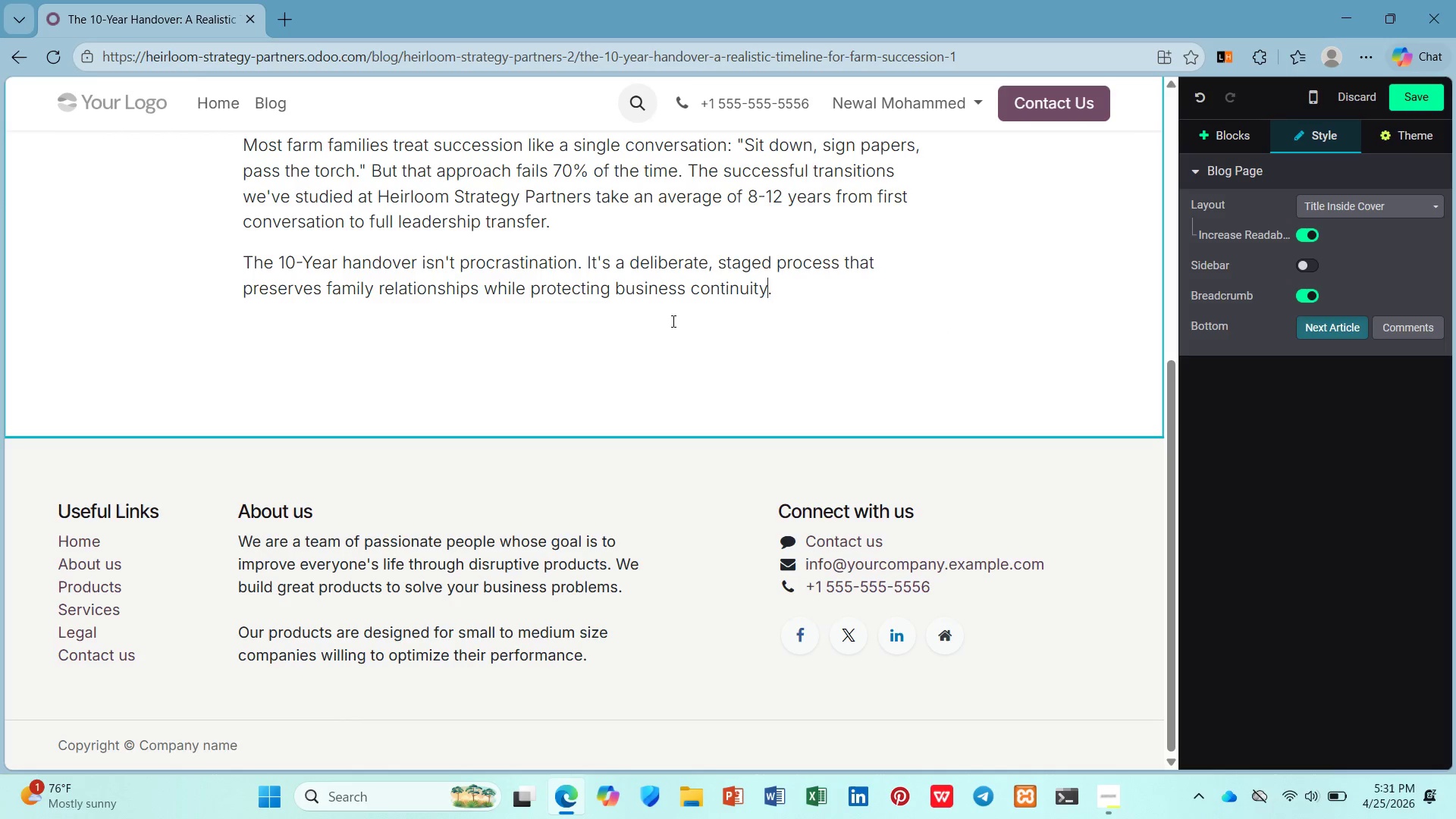 
left_click([672, 321])
 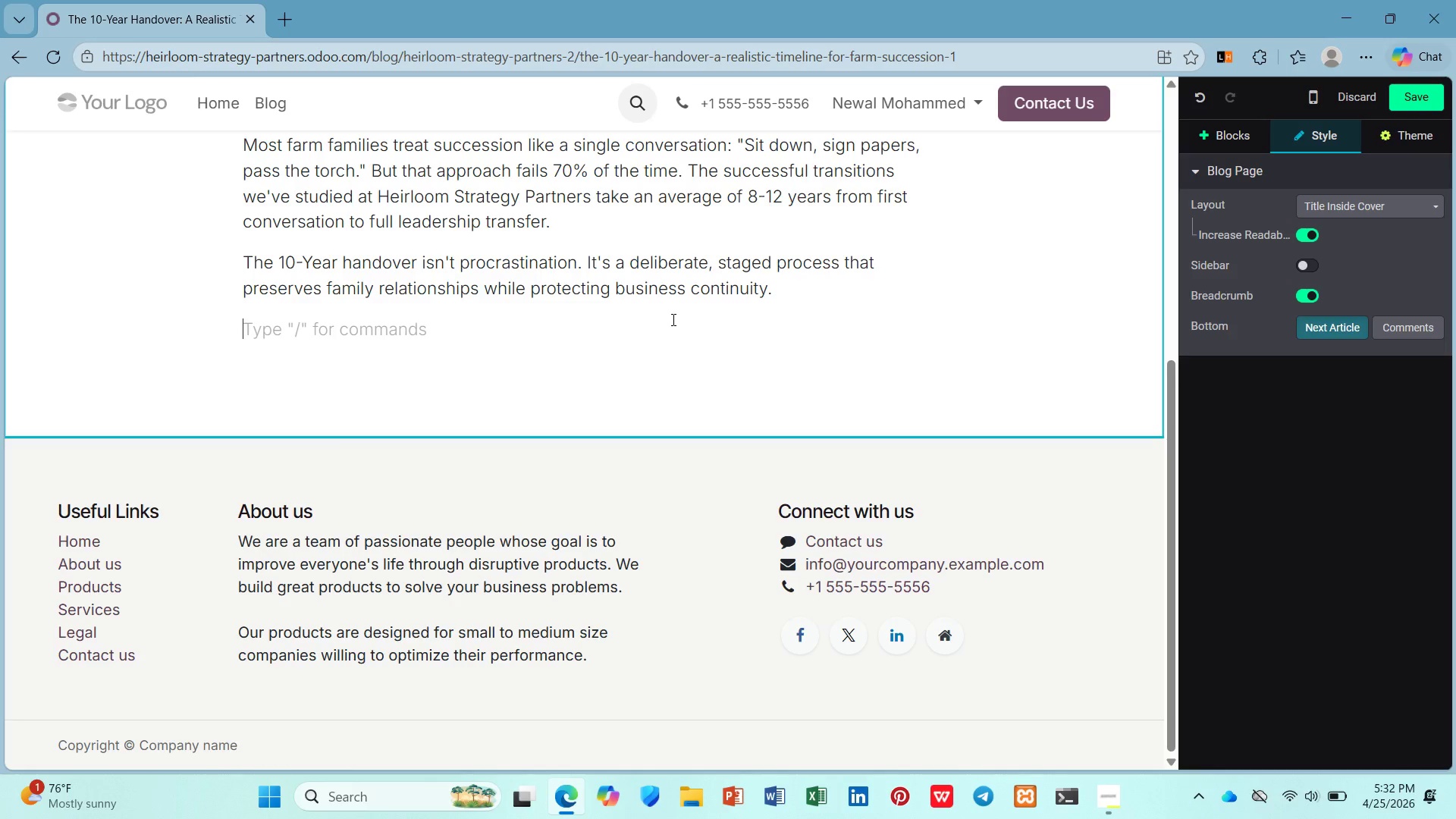 
wait(16.97)
 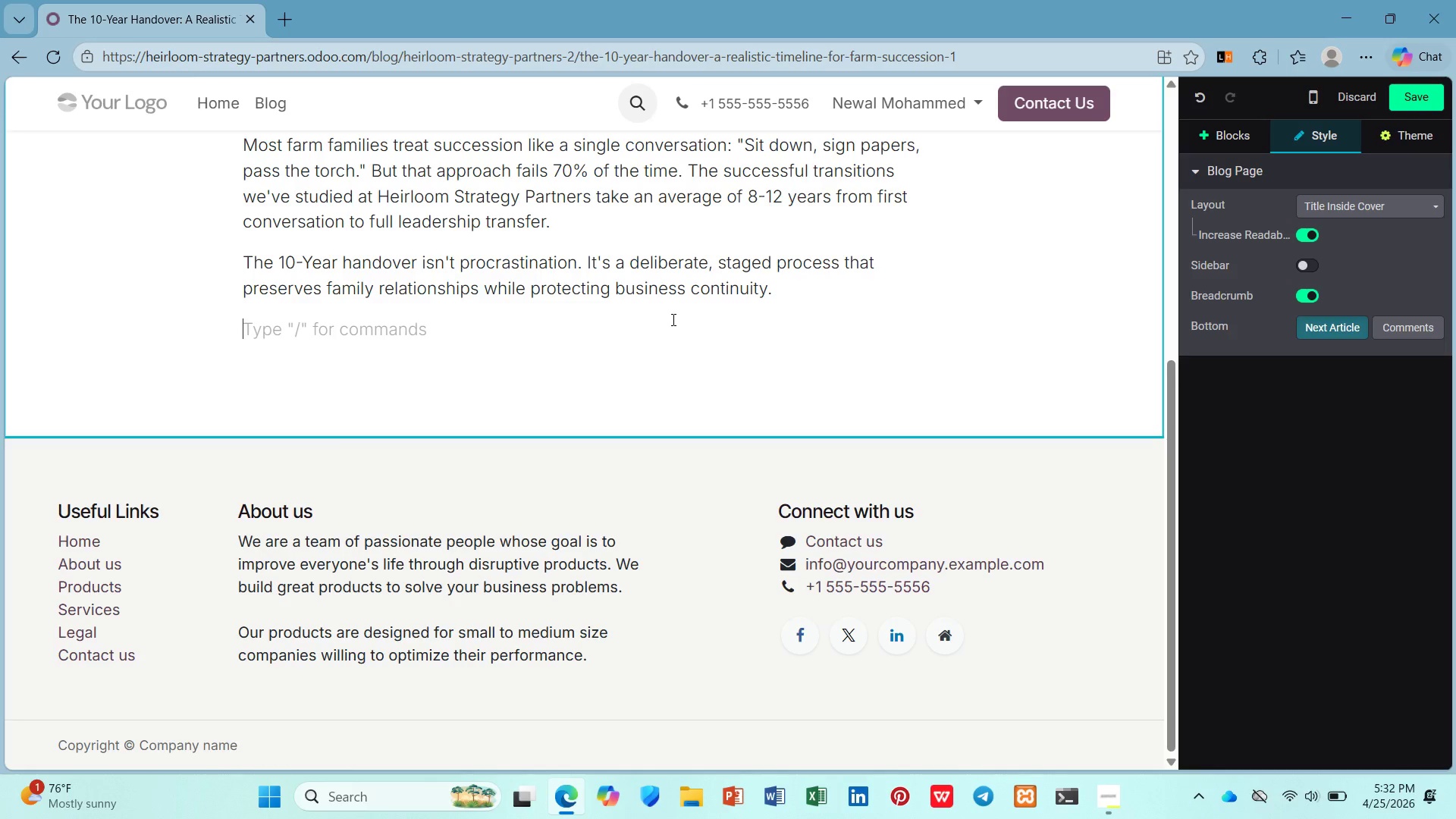 
left_click([491, 333])
 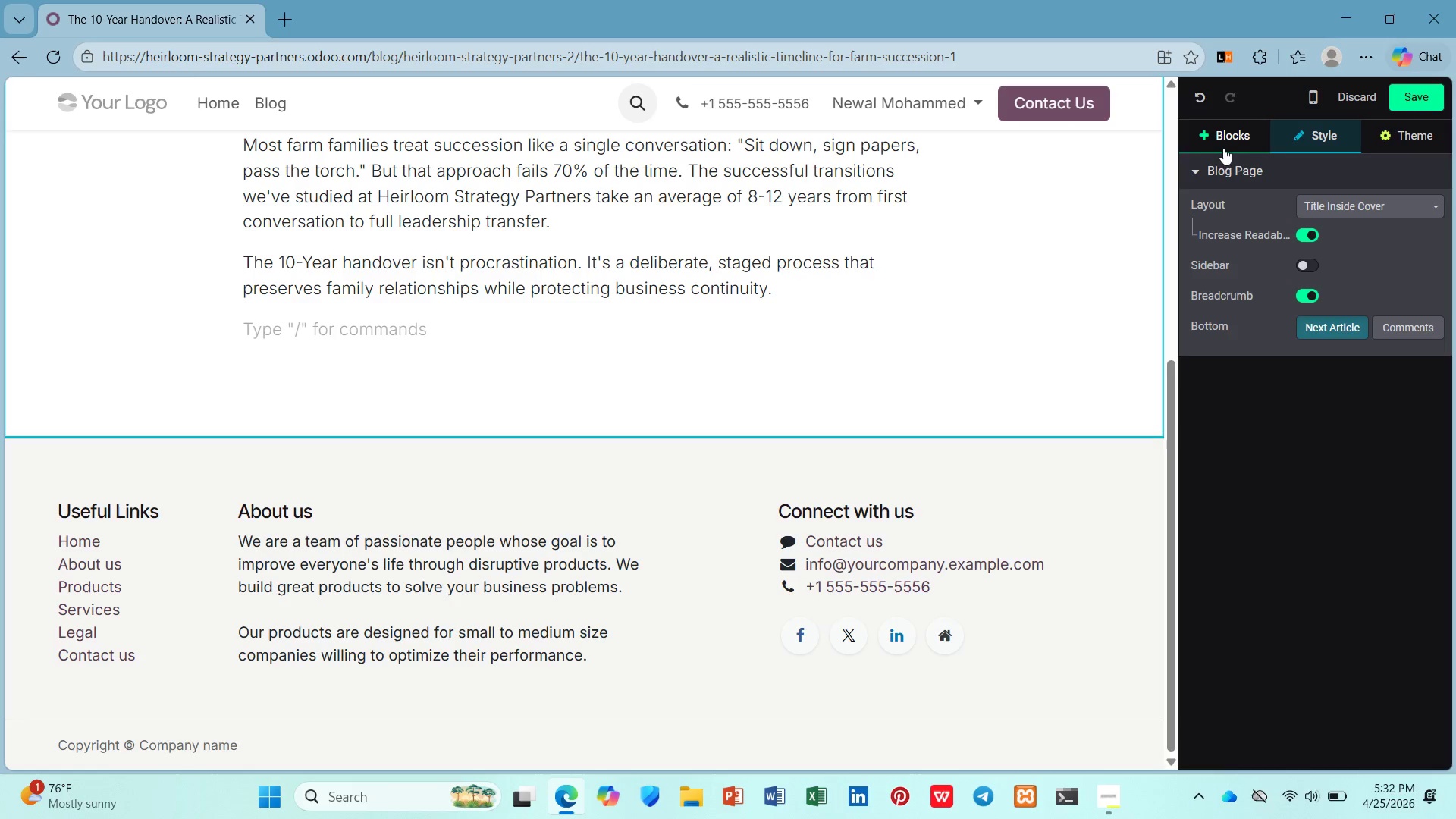 
left_click([1228, 142])
 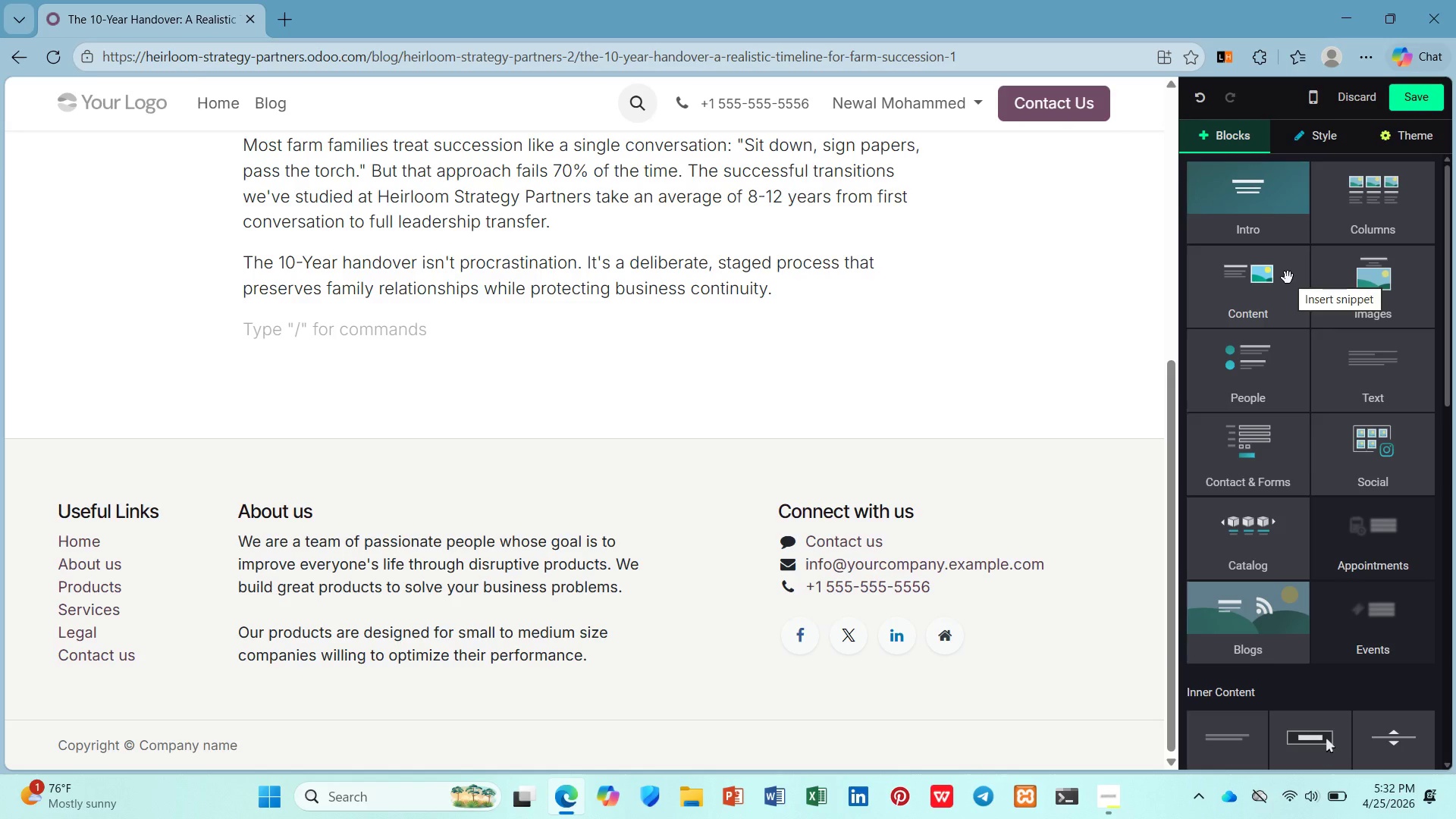 
wait(5.08)
 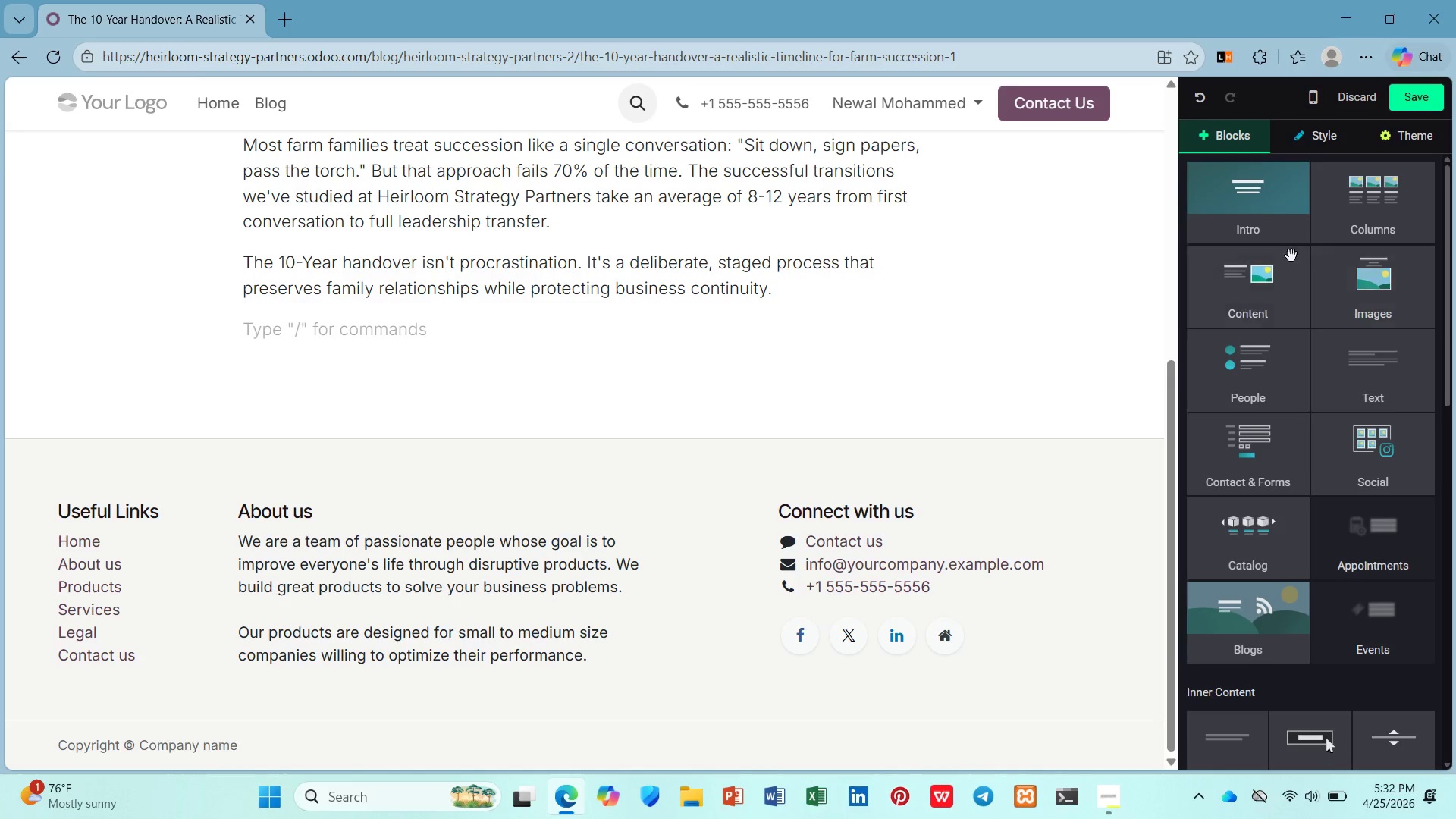 
left_click([1288, 278])
 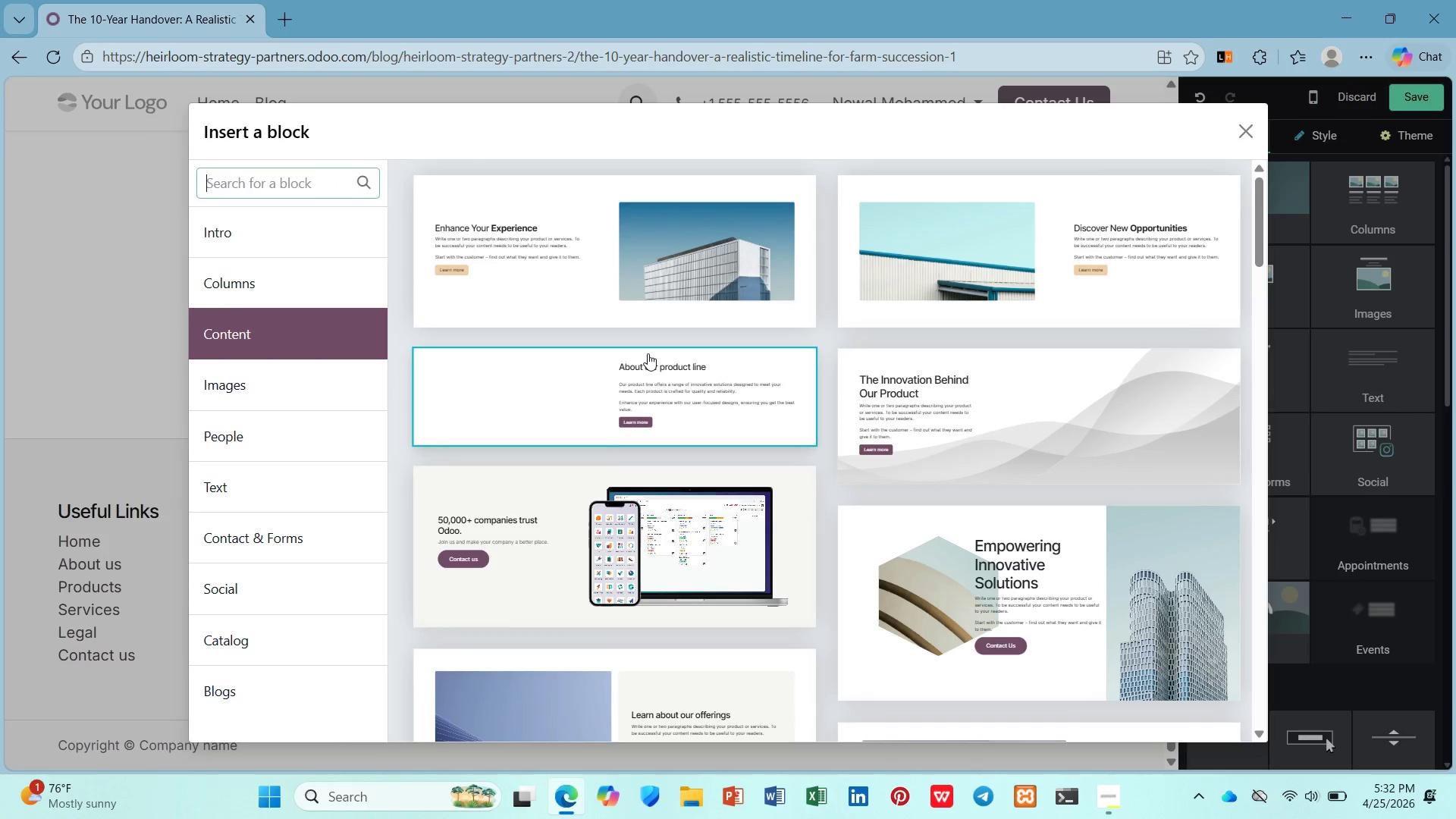 
wait(9.78)
 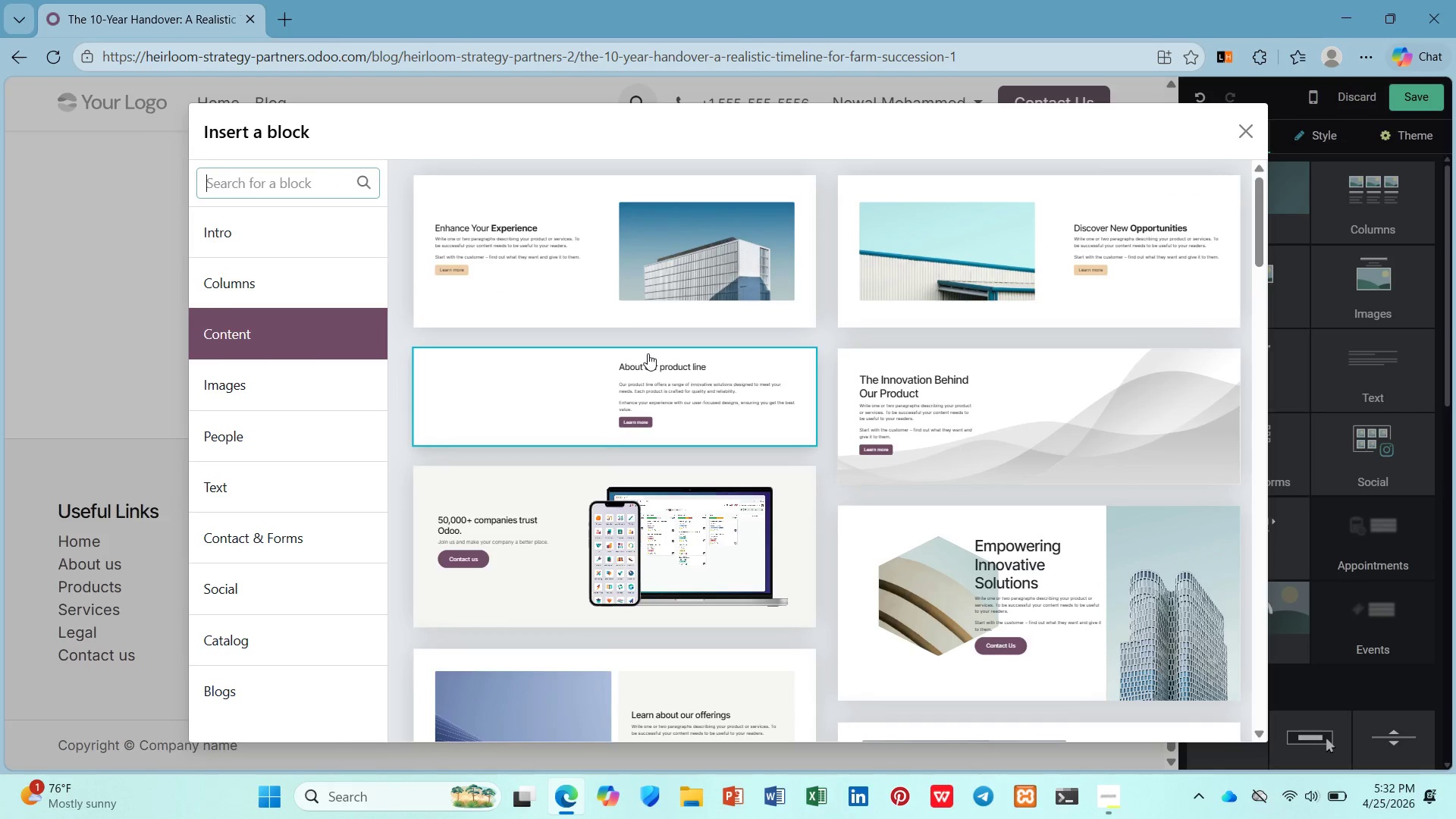 
left_click([950, 244])
 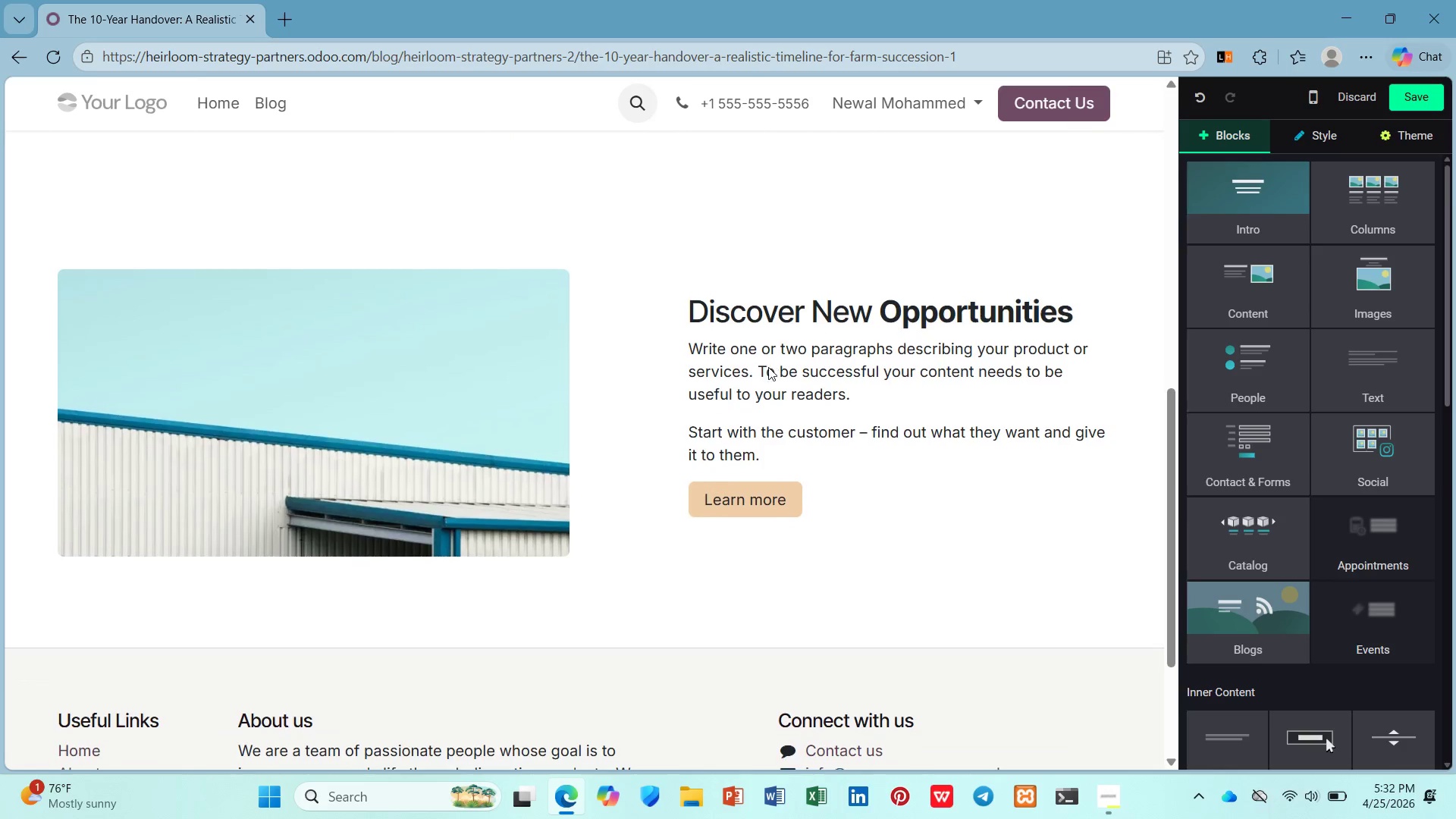 
left_click([768, 370])
 